 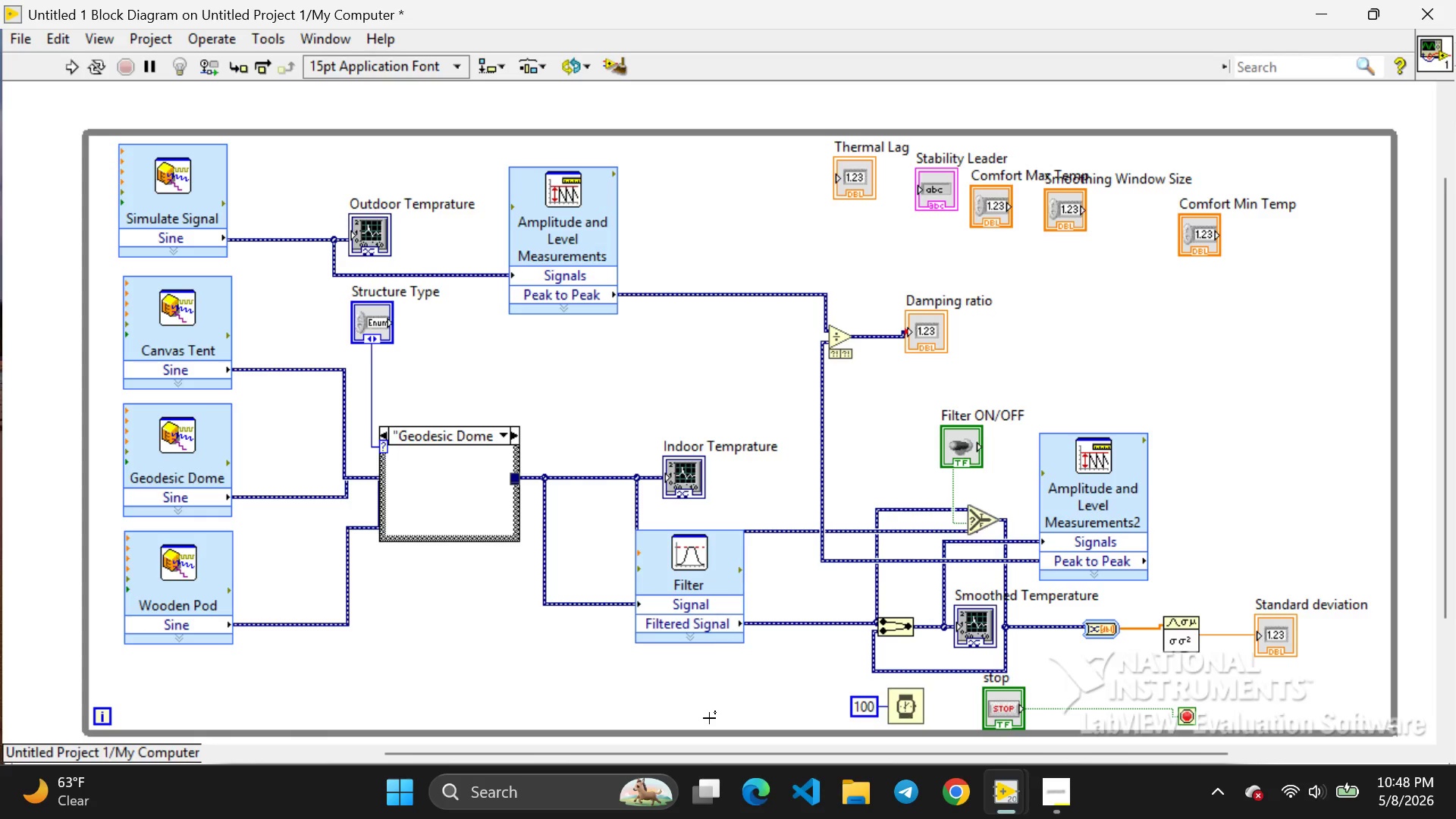 
right_click([689, 196])
 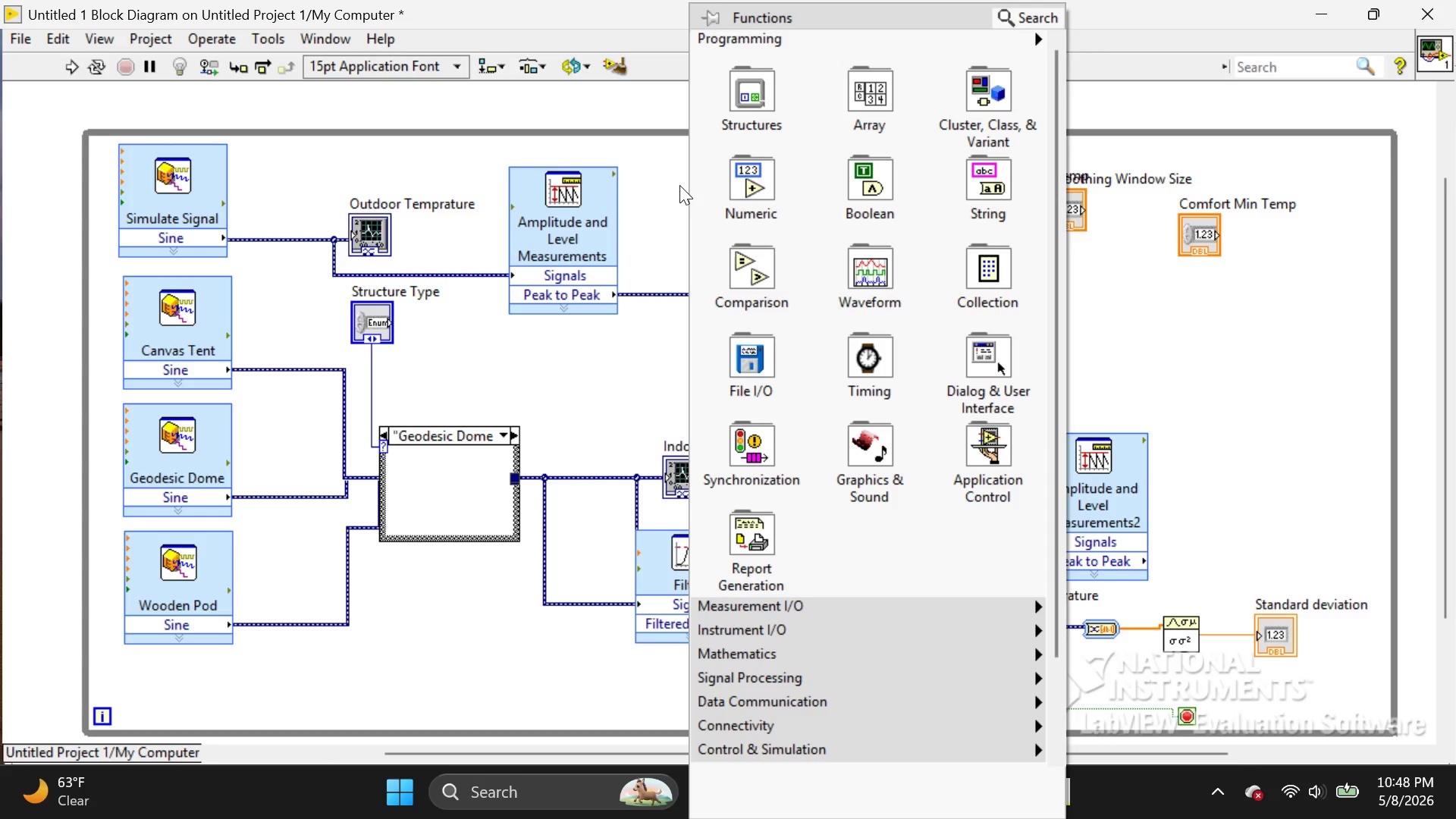 
mouse_move([741, 136])
 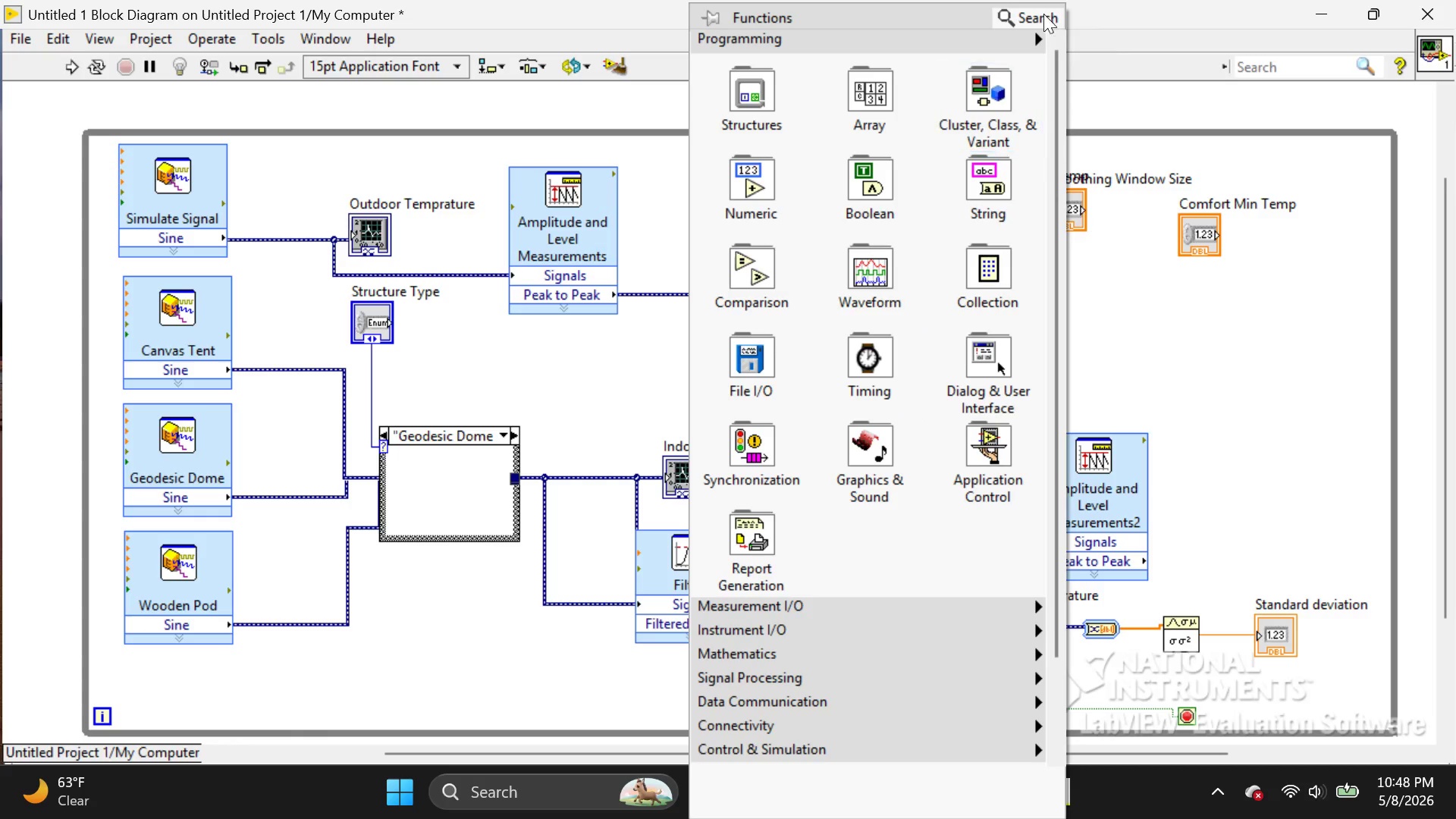 
left_click([1034, 8])
 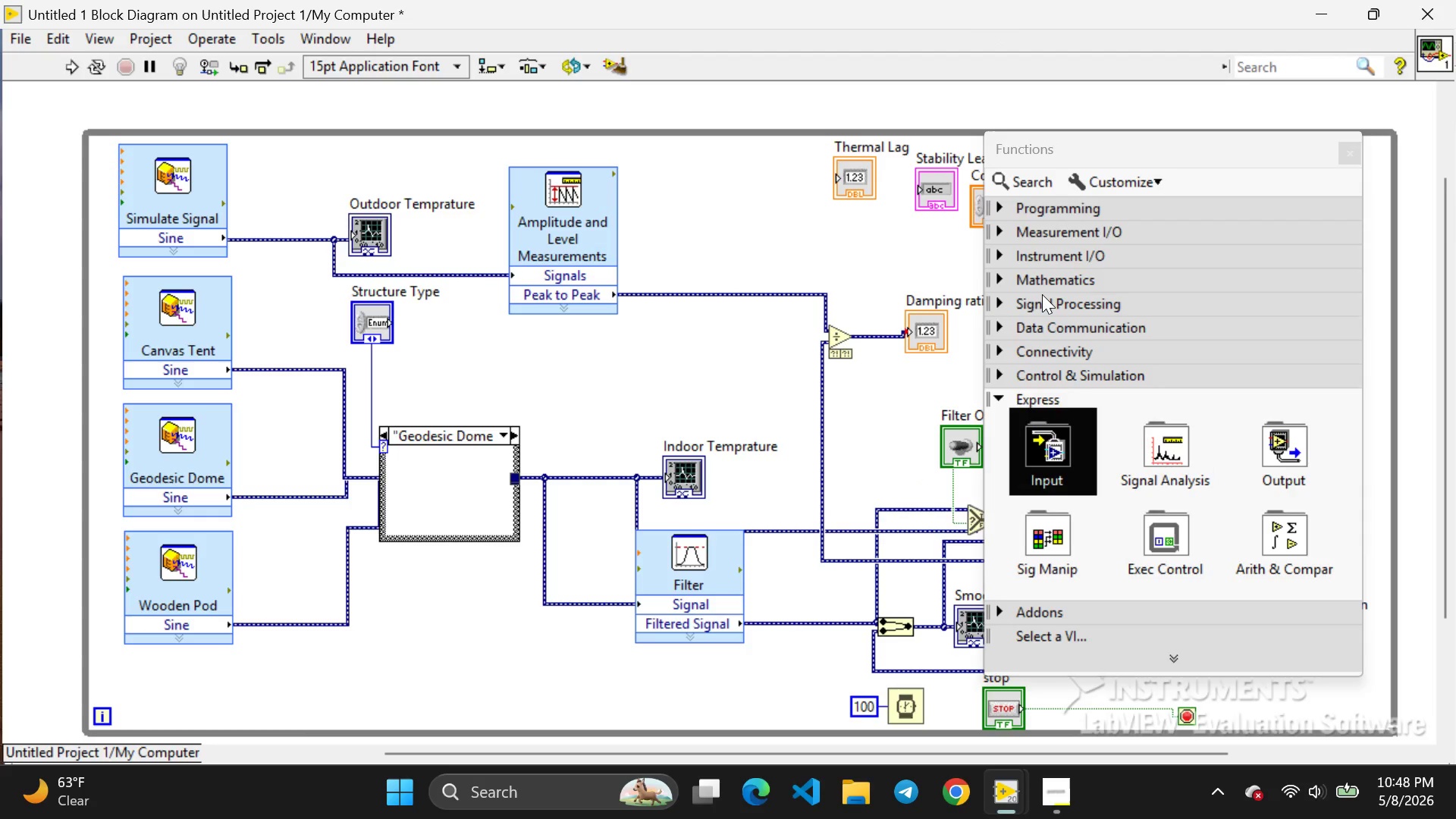 
double_click([1042, 294])
 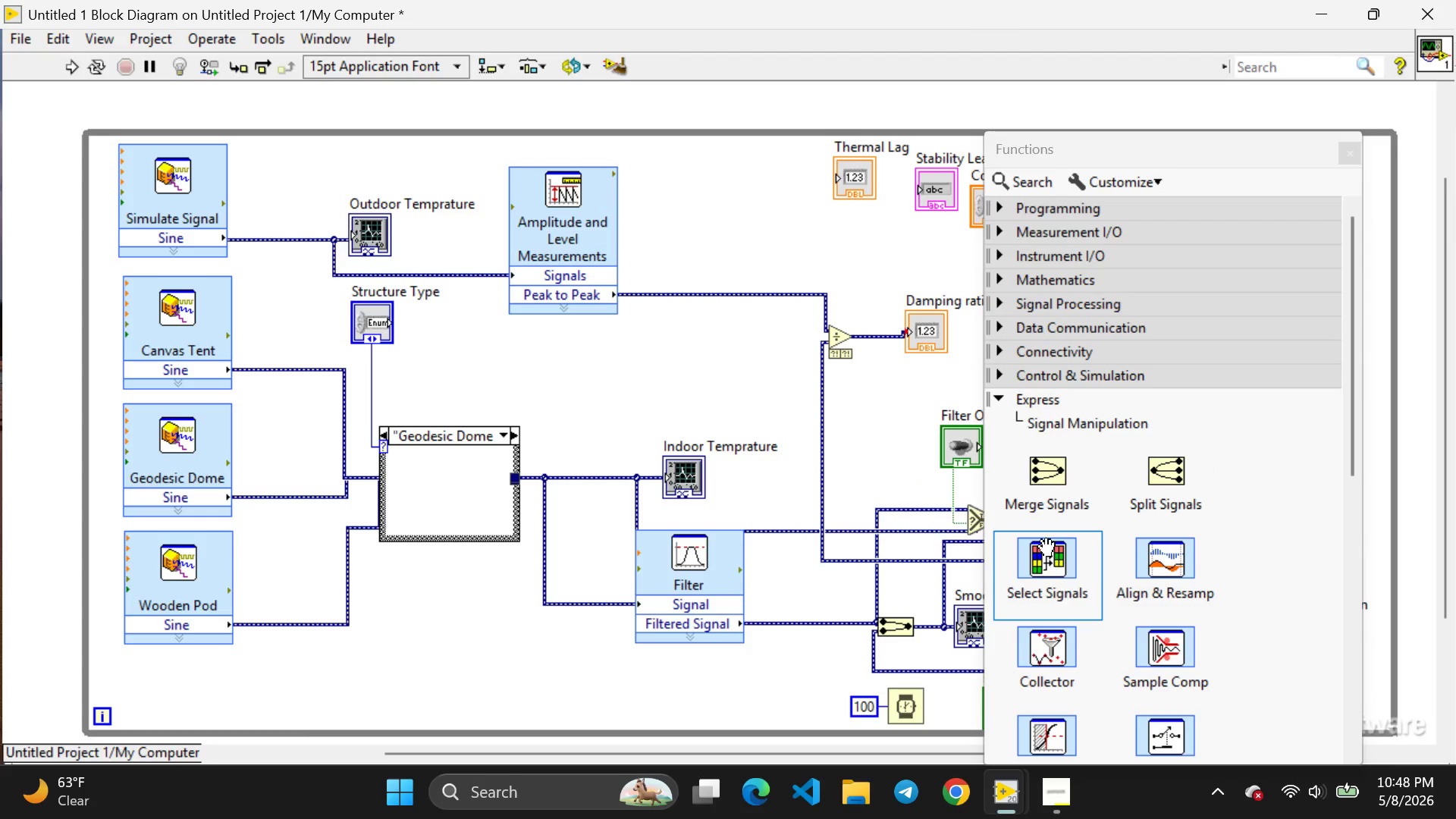 
double_click([1046, 548])
 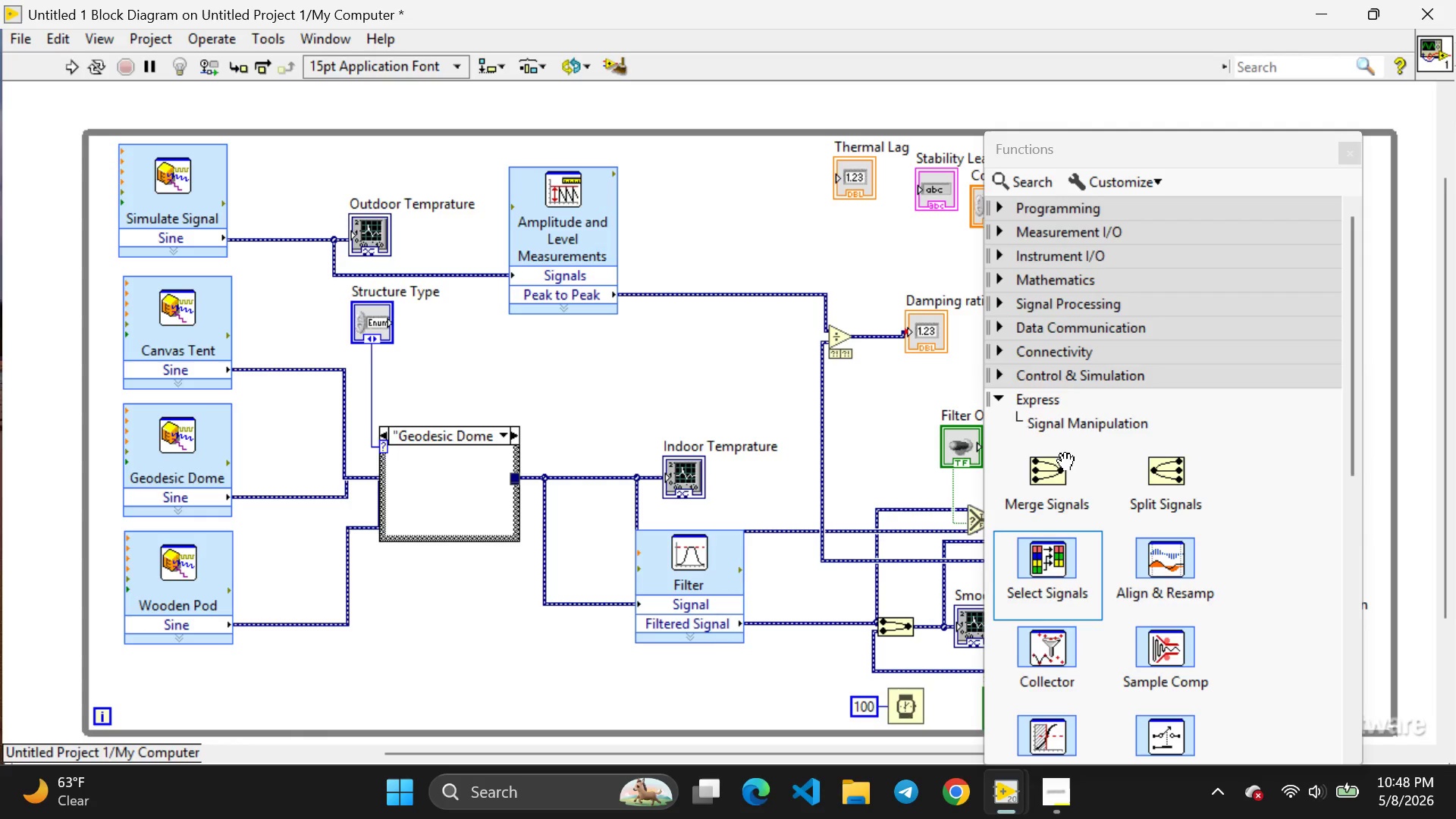 
wait(5.8)
 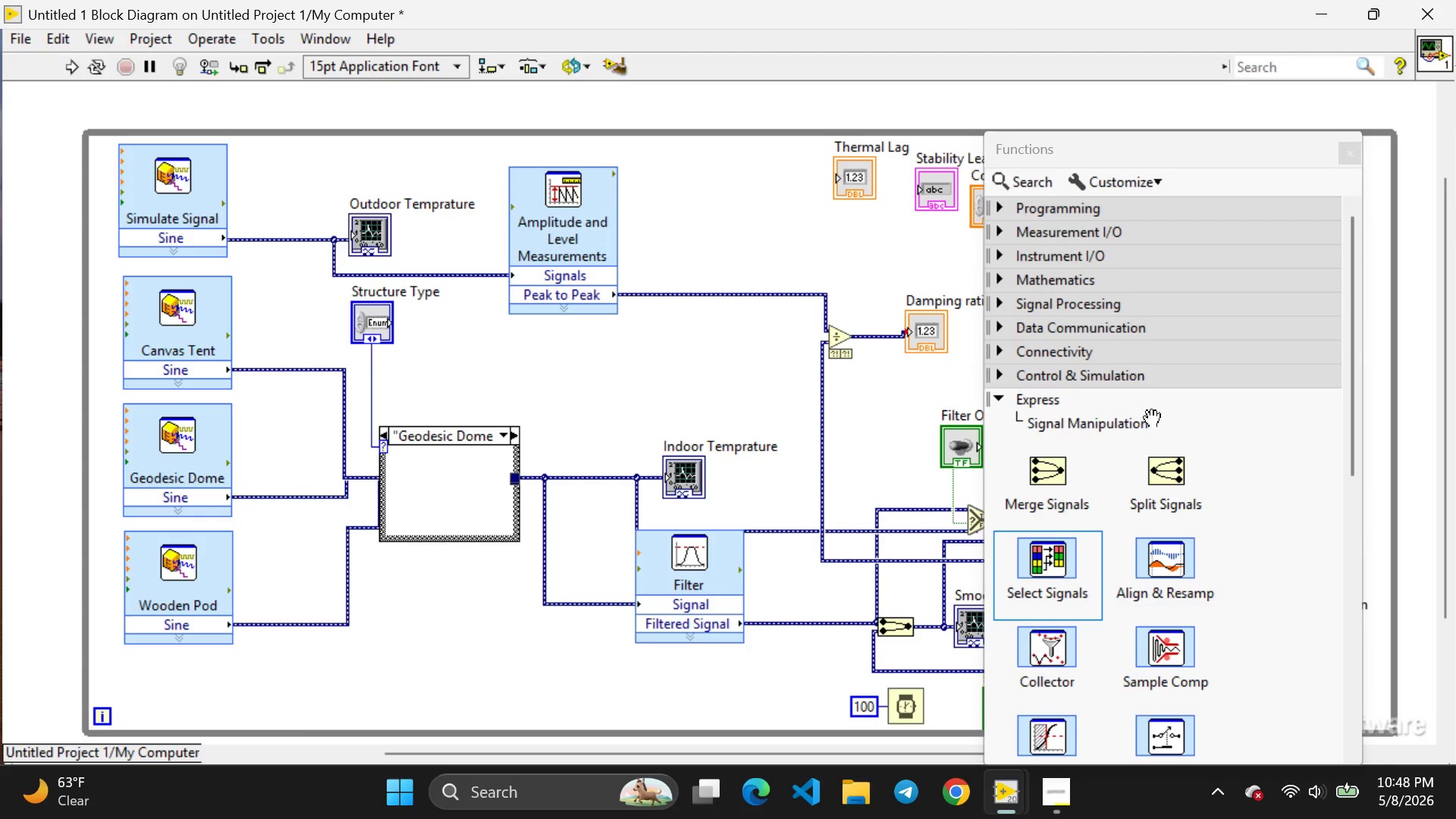 
left_click([1239, 426])
 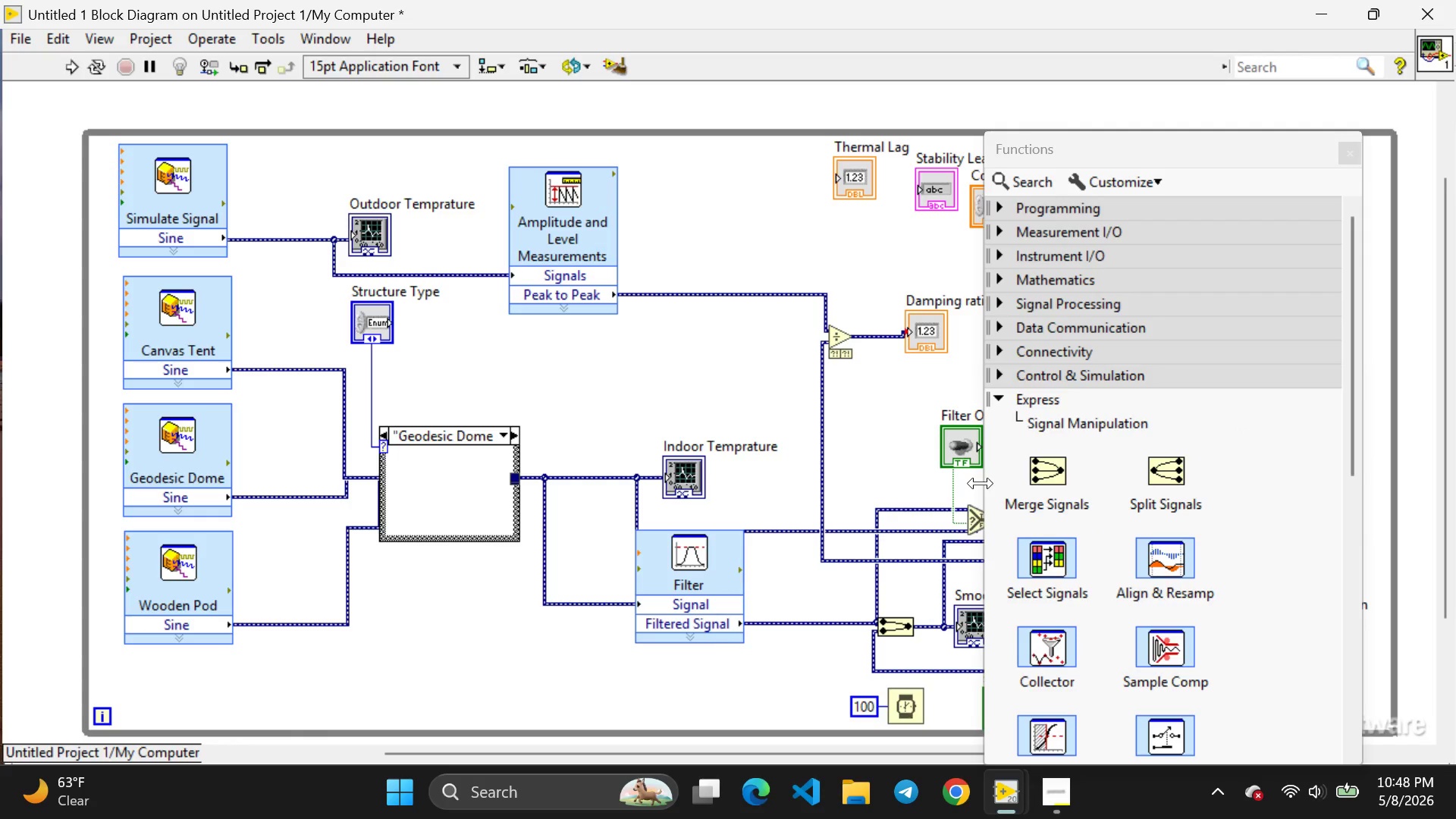 
left_click_drag(start_coordinate=[981, 483], to_coordinate=[973, 481])
 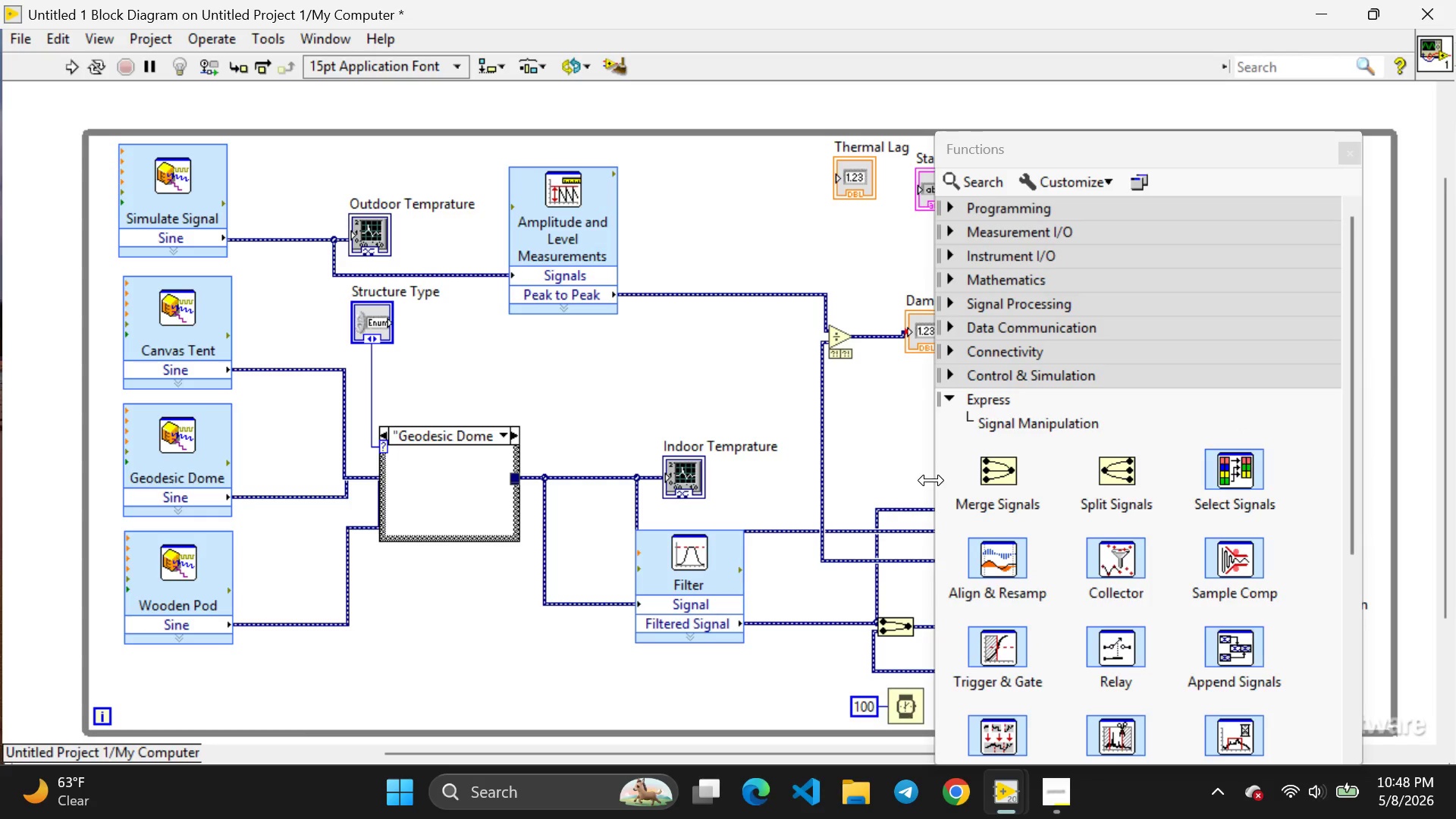 
left_click_drag(start_coordinate=[981, 479], to_coordinate=[795, 451])
 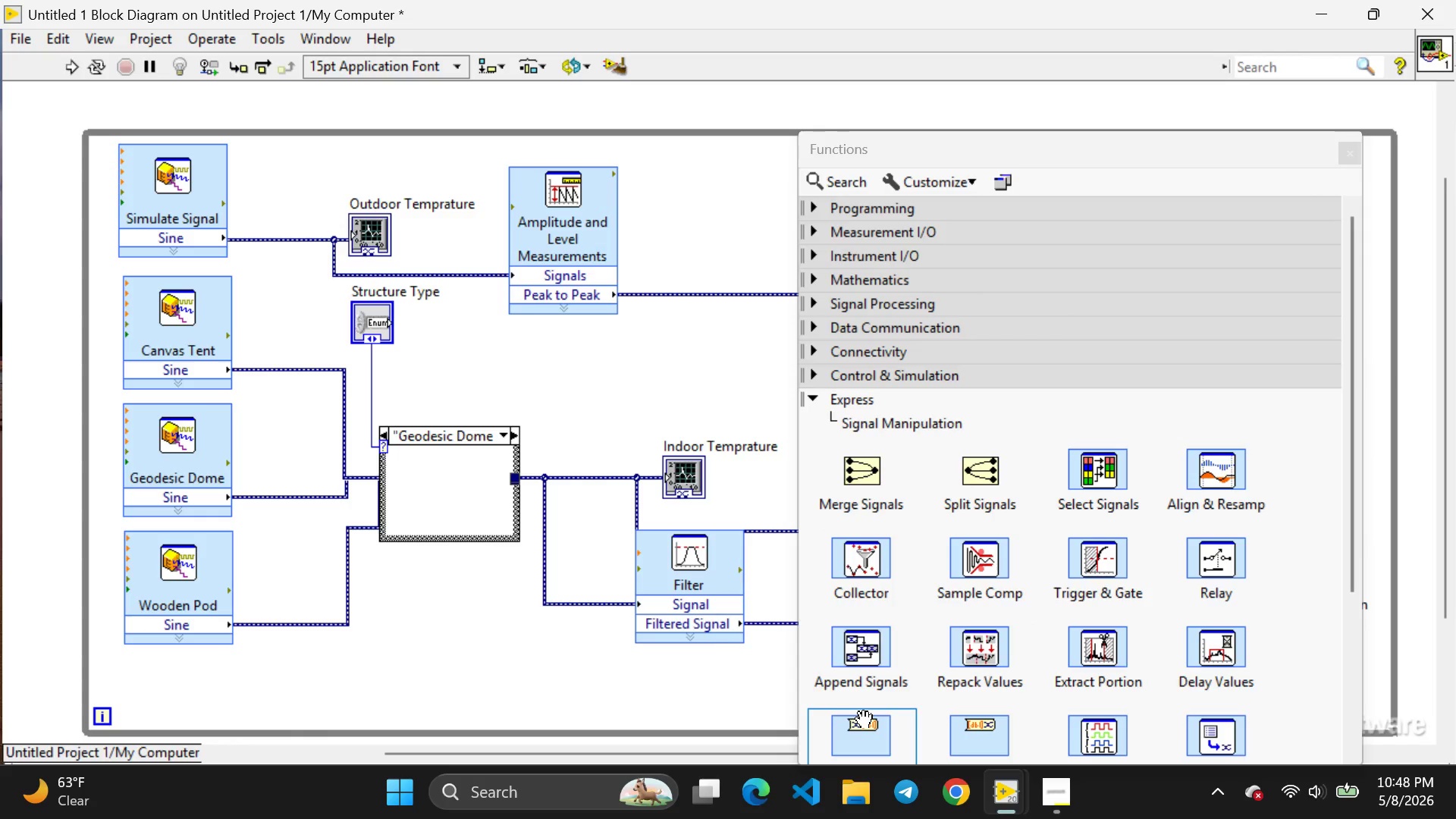 
left_click([864, 720])
 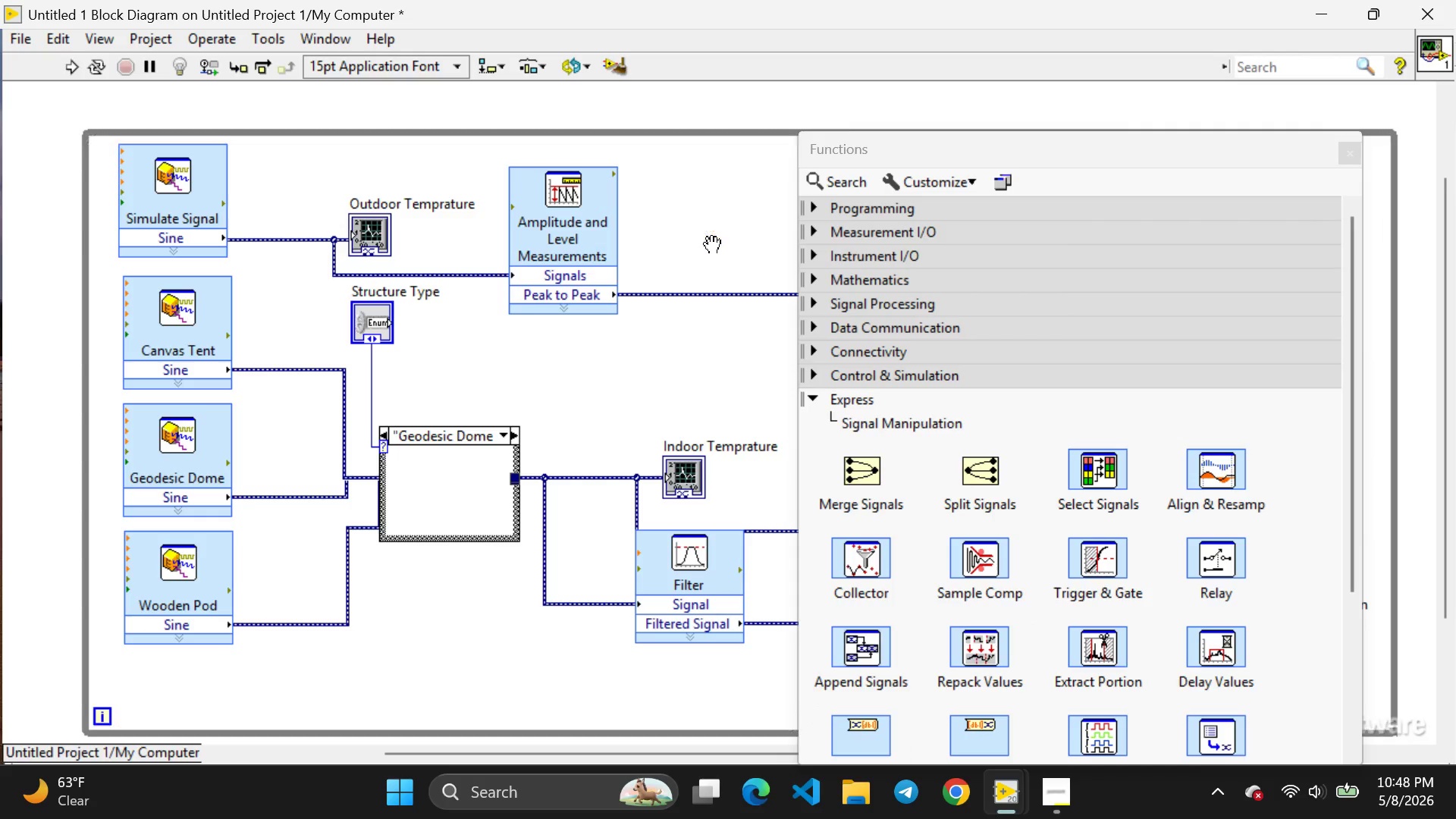 
left_click([712, 246])
 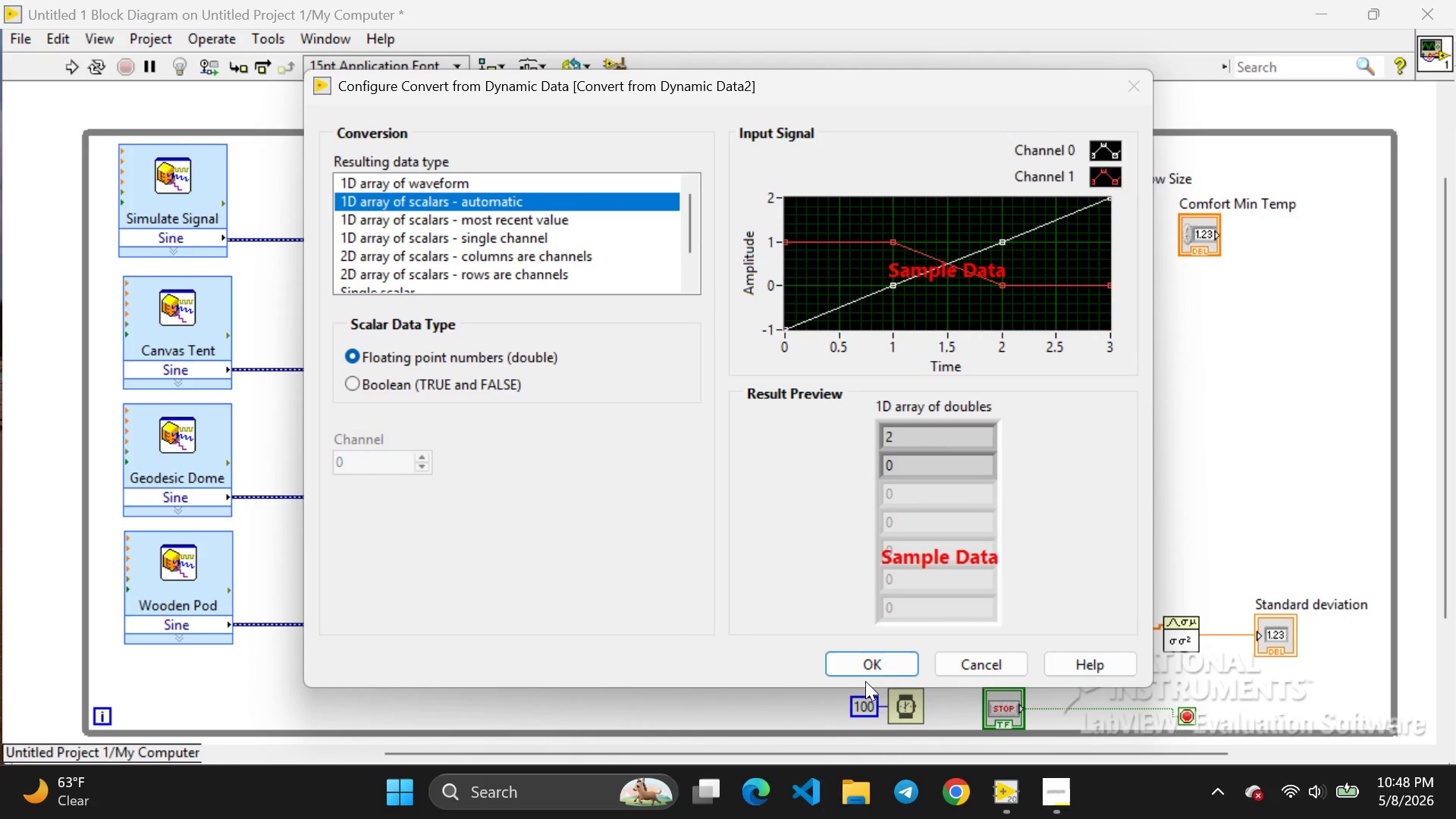 
left_click([860, 673])
 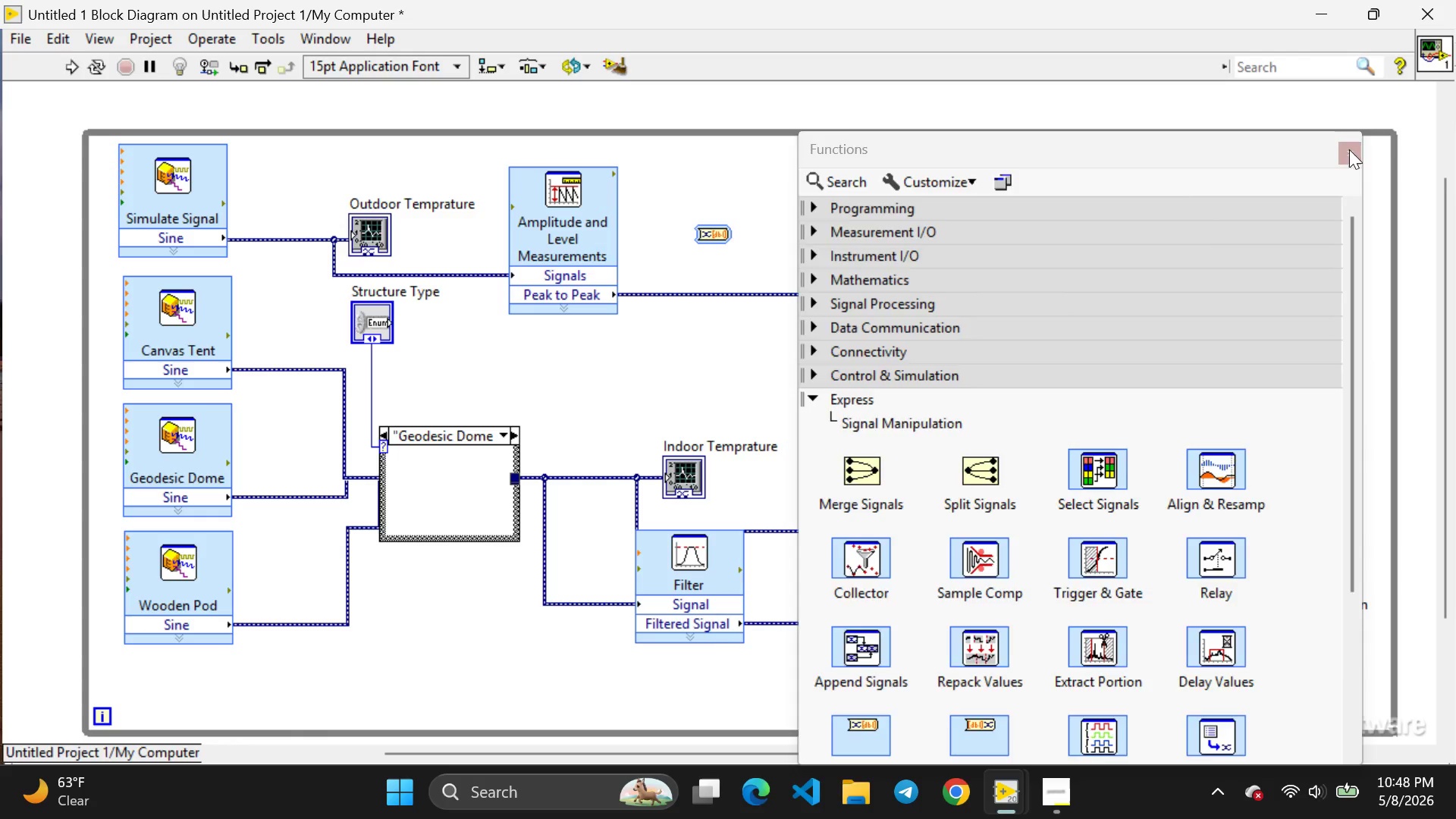 
left_click([1349, 149])
 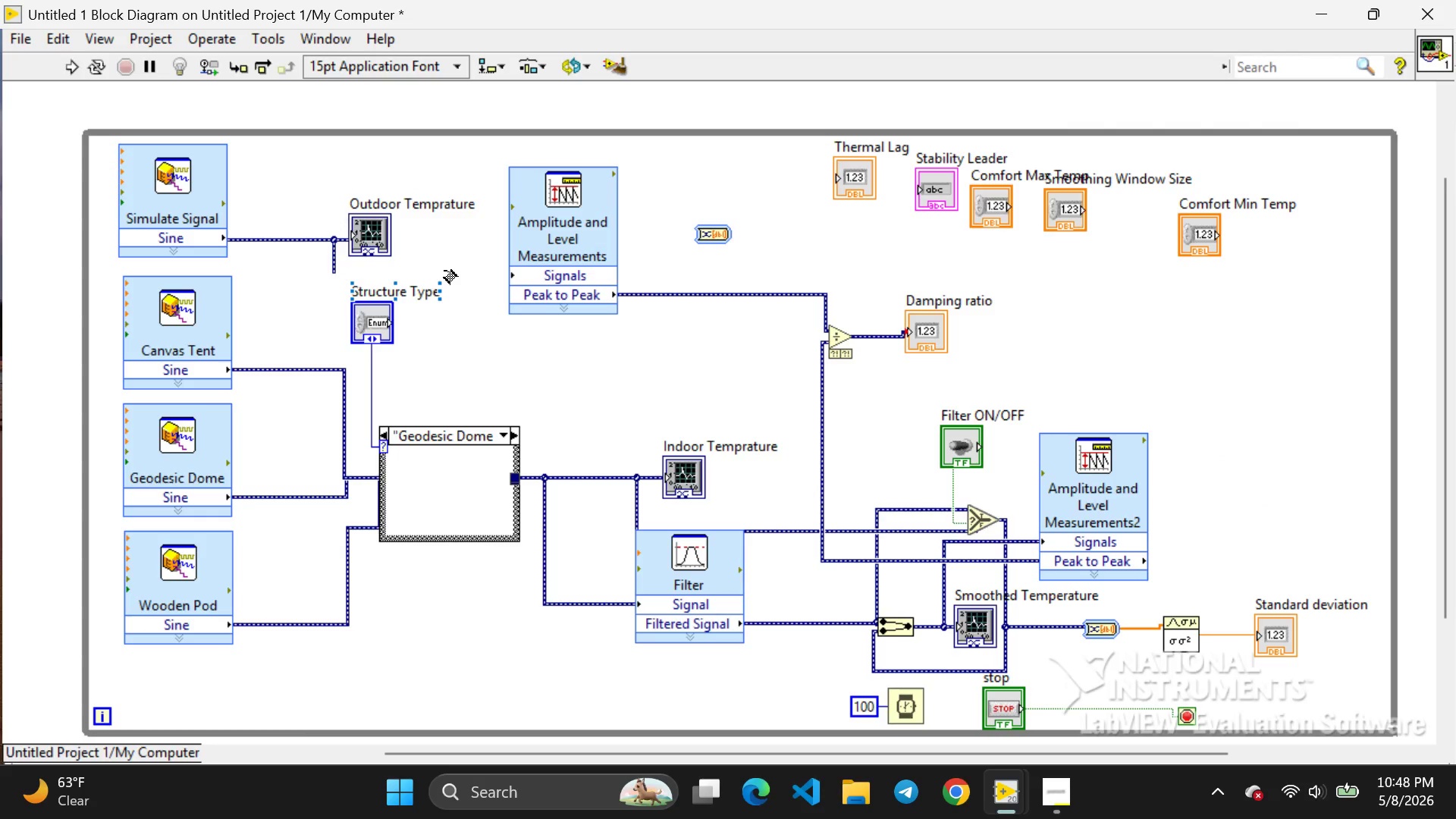 
wait(7.78)
 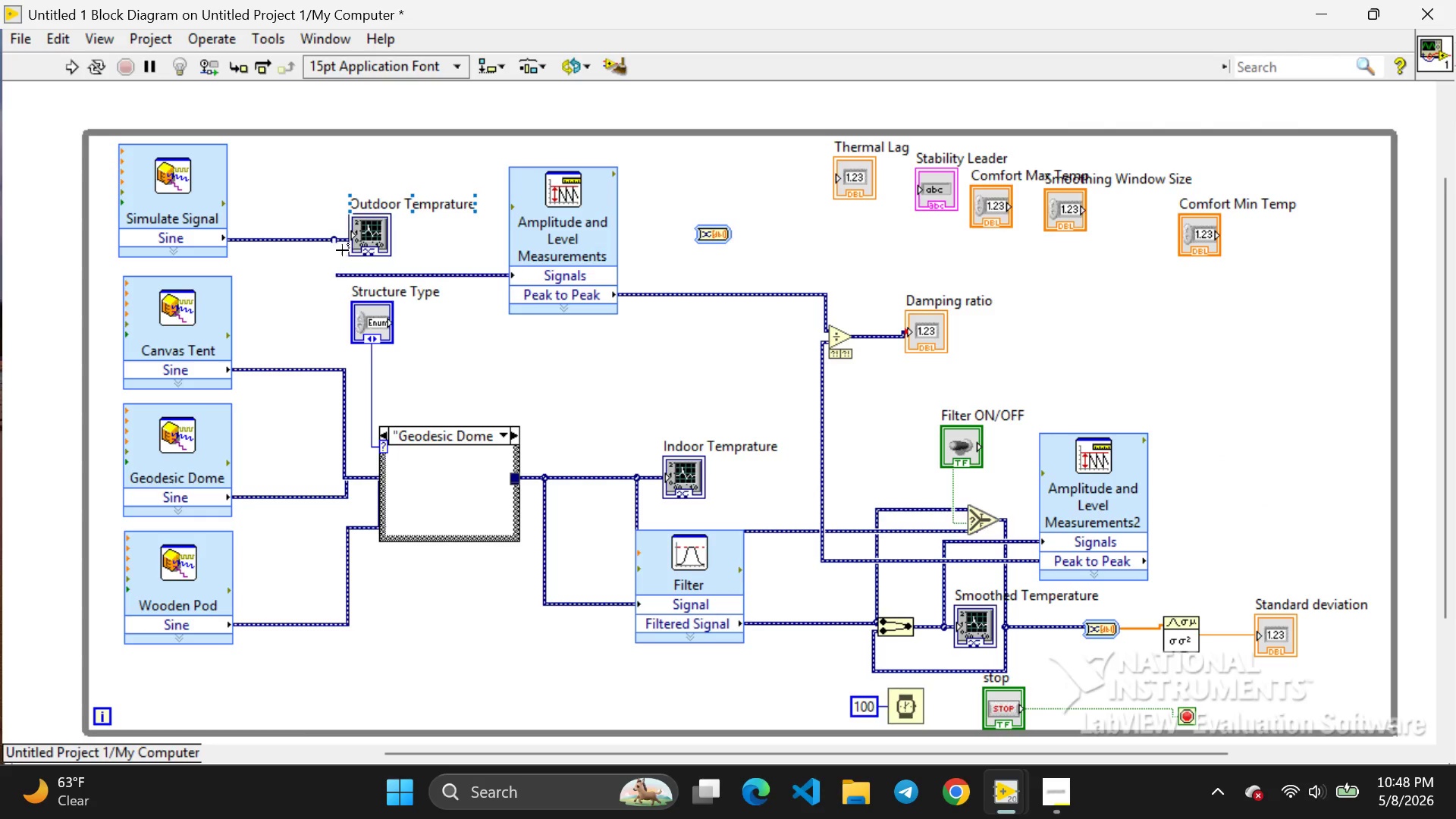 
left_click_drag(start_coordinate=[445, 268], to_coordinate=[657, 149])
 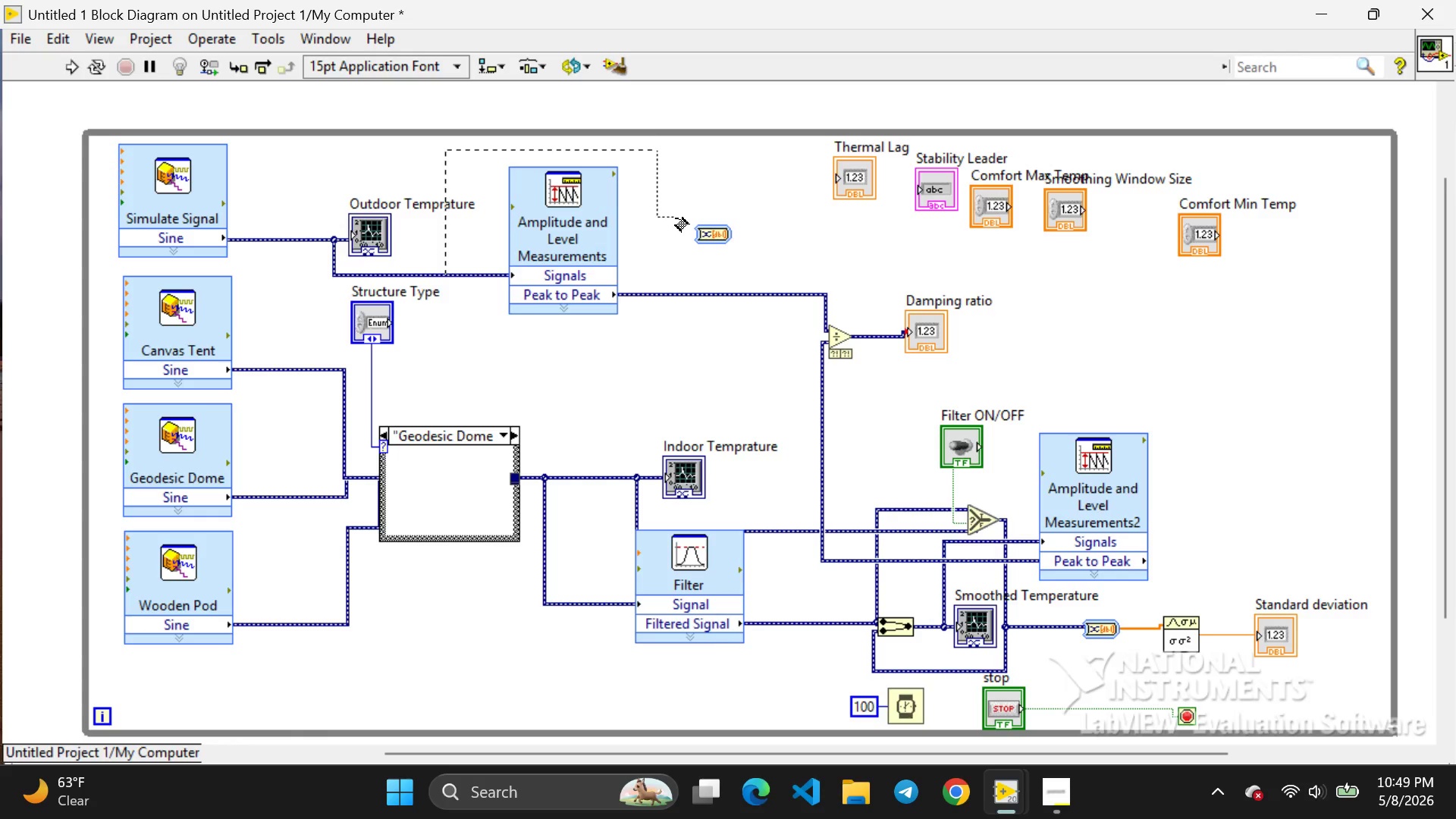 
left_click_drag(start_coordinate=[657, 149], to_coordinate=[698, 233])
 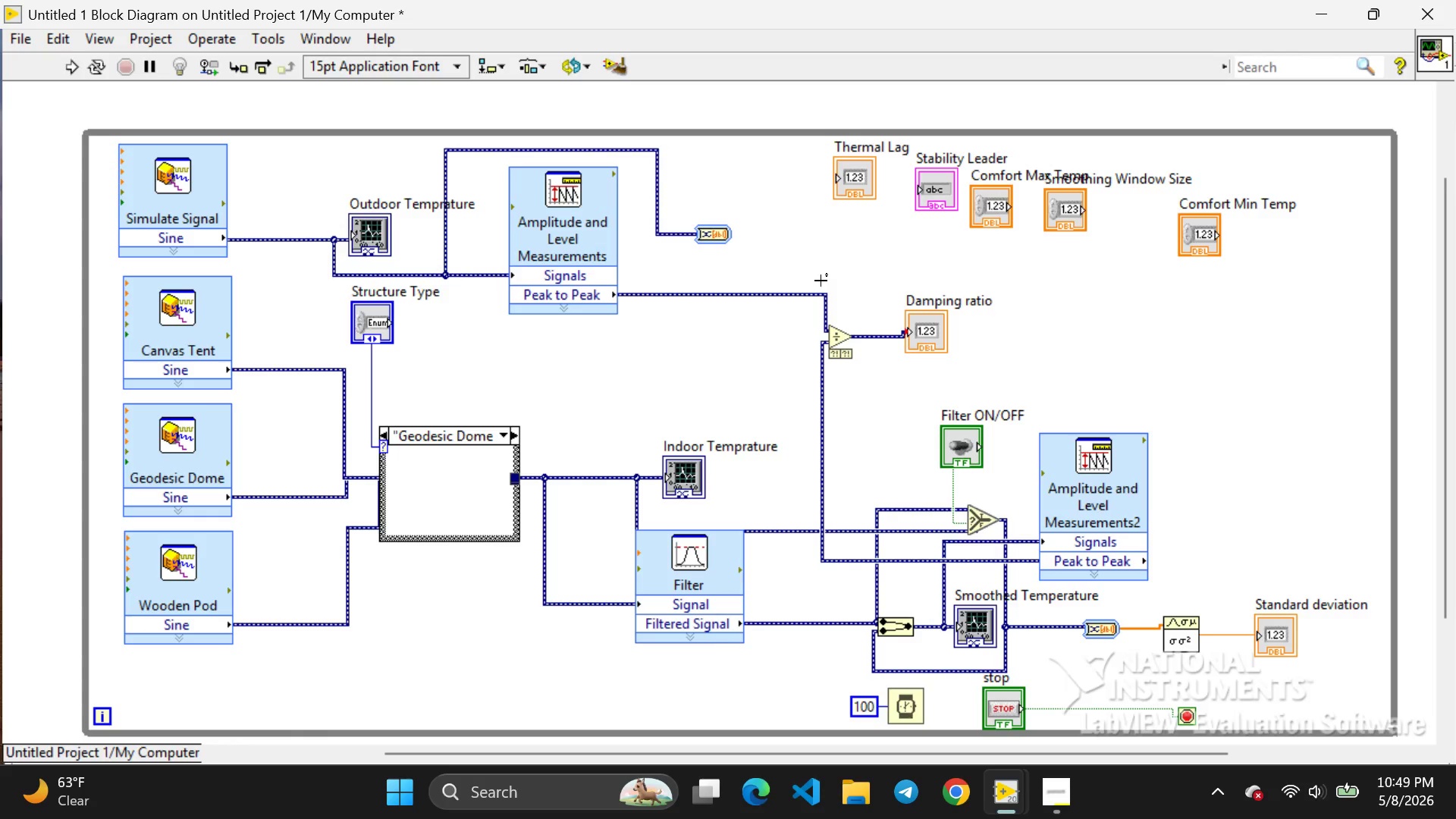 
left_click([821, 281])
 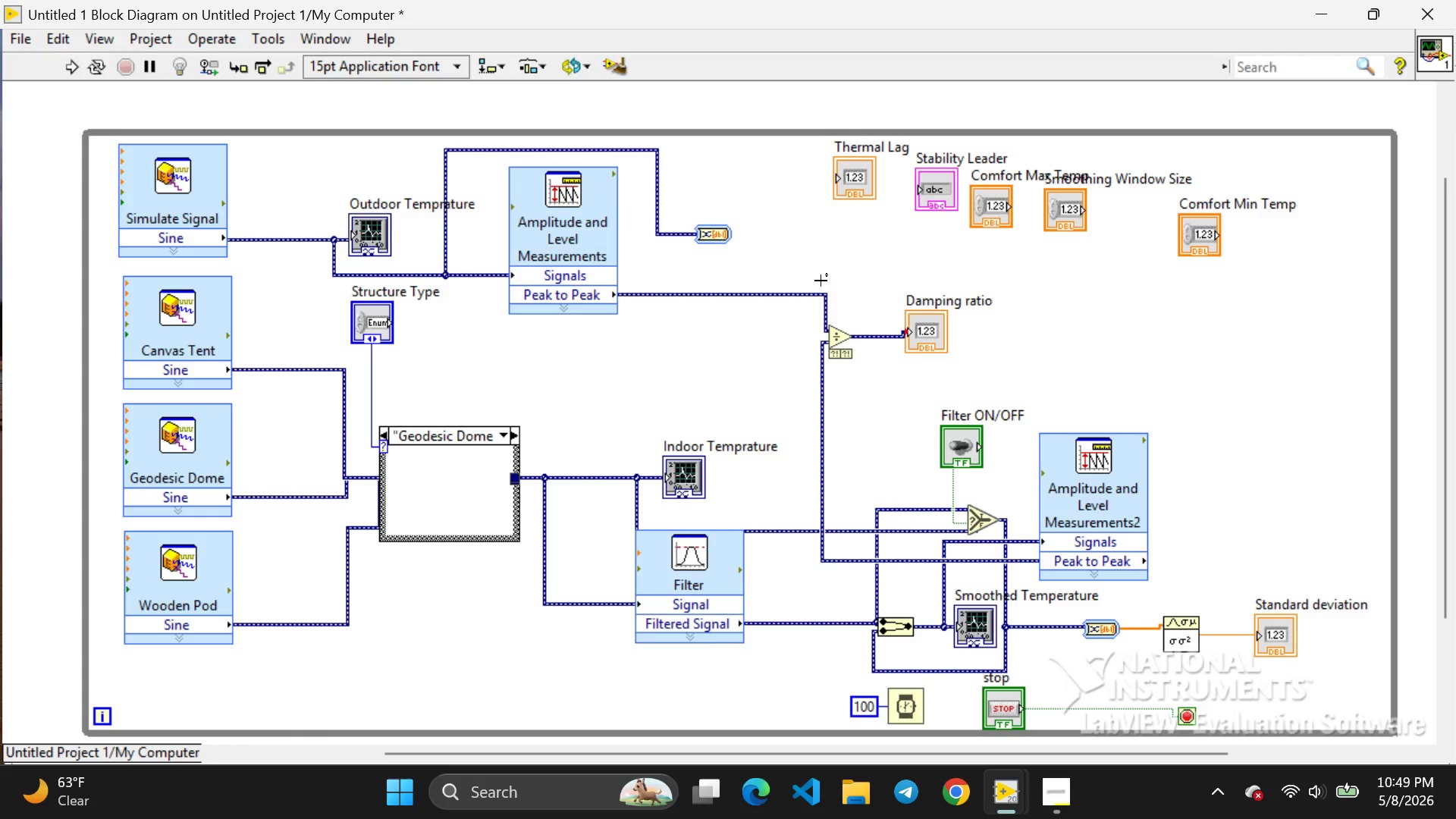 
wait(14.78)
 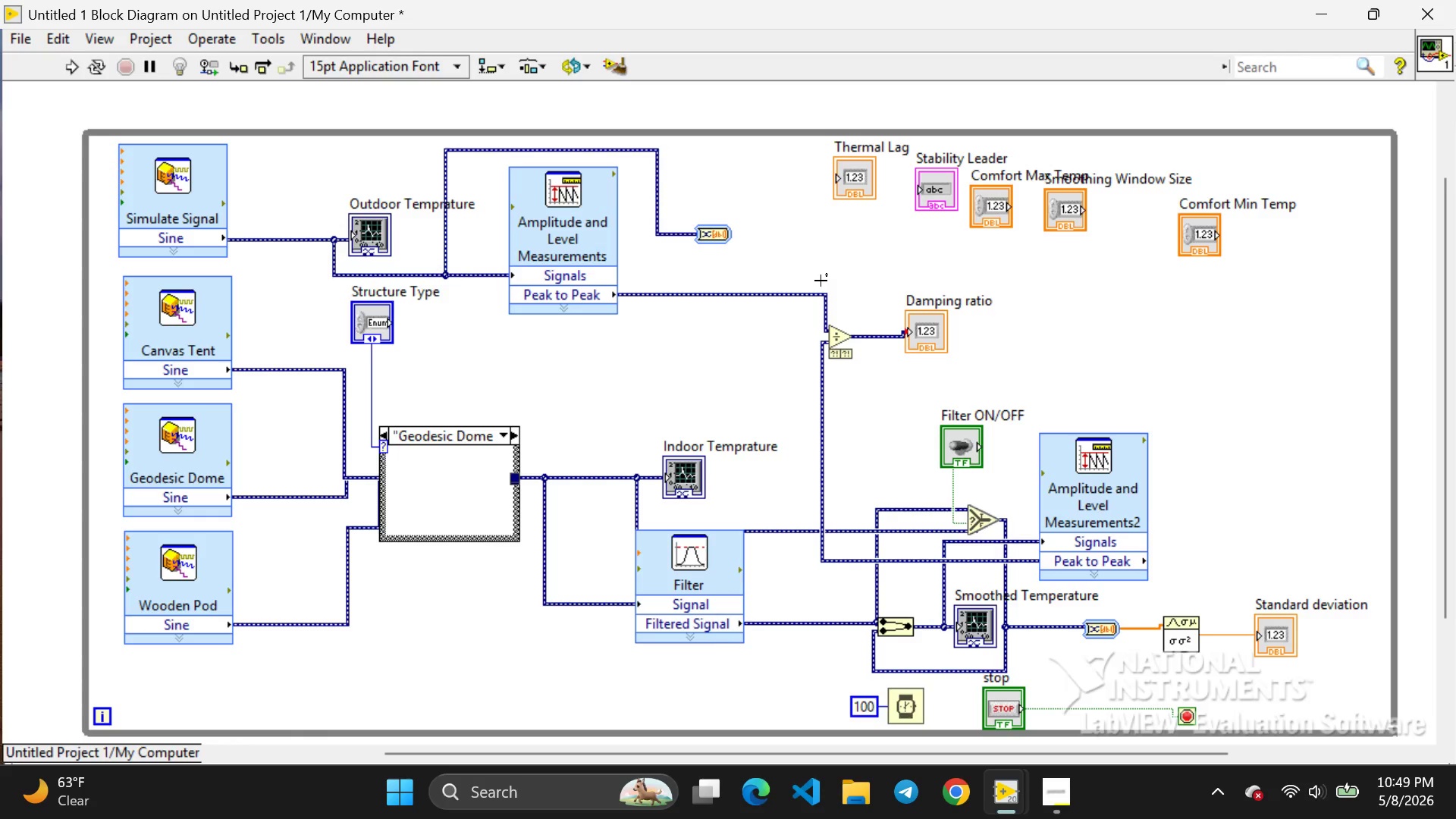 
right_click([1221, 433])
 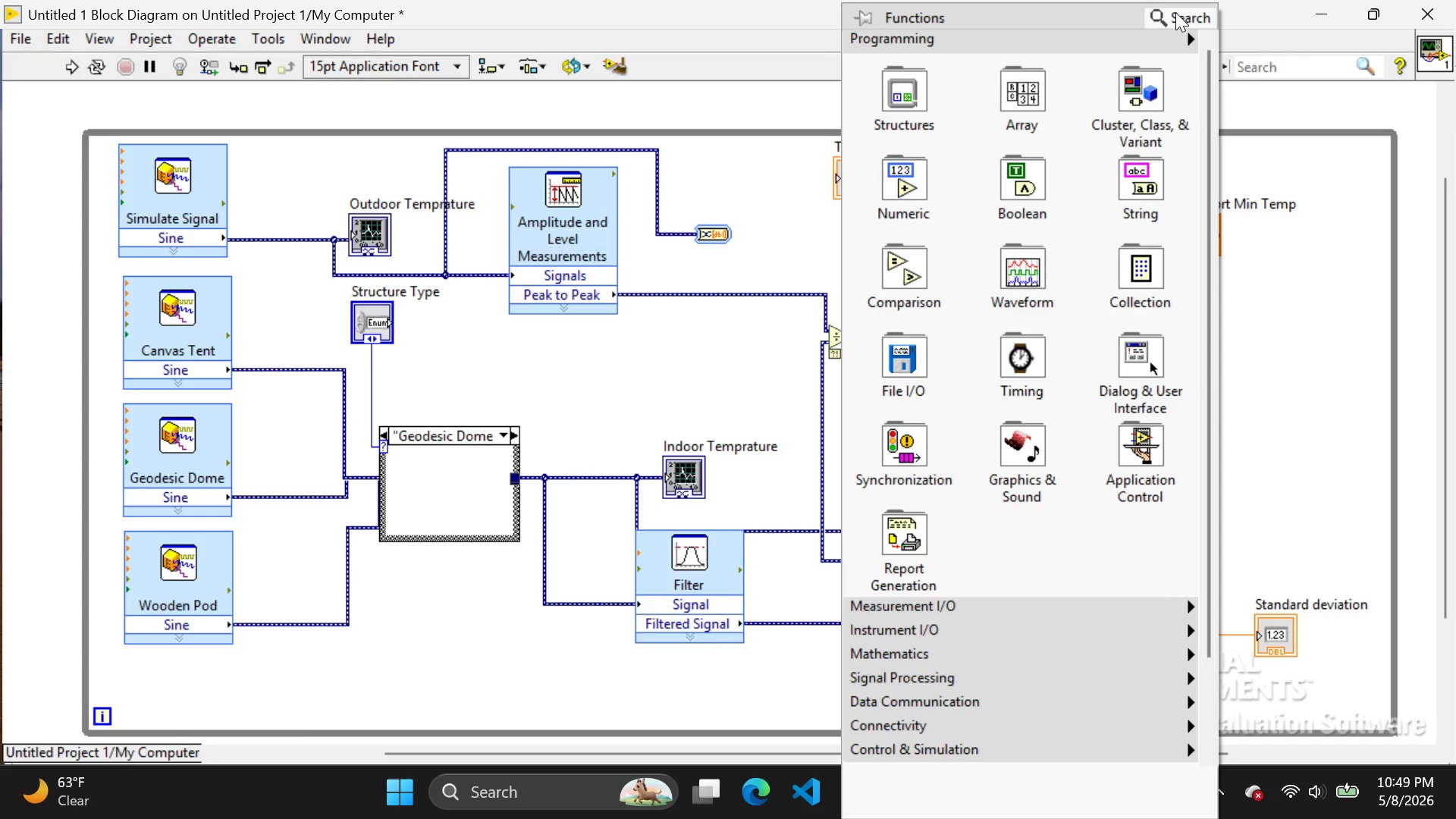 
left_click([1175, 12])
 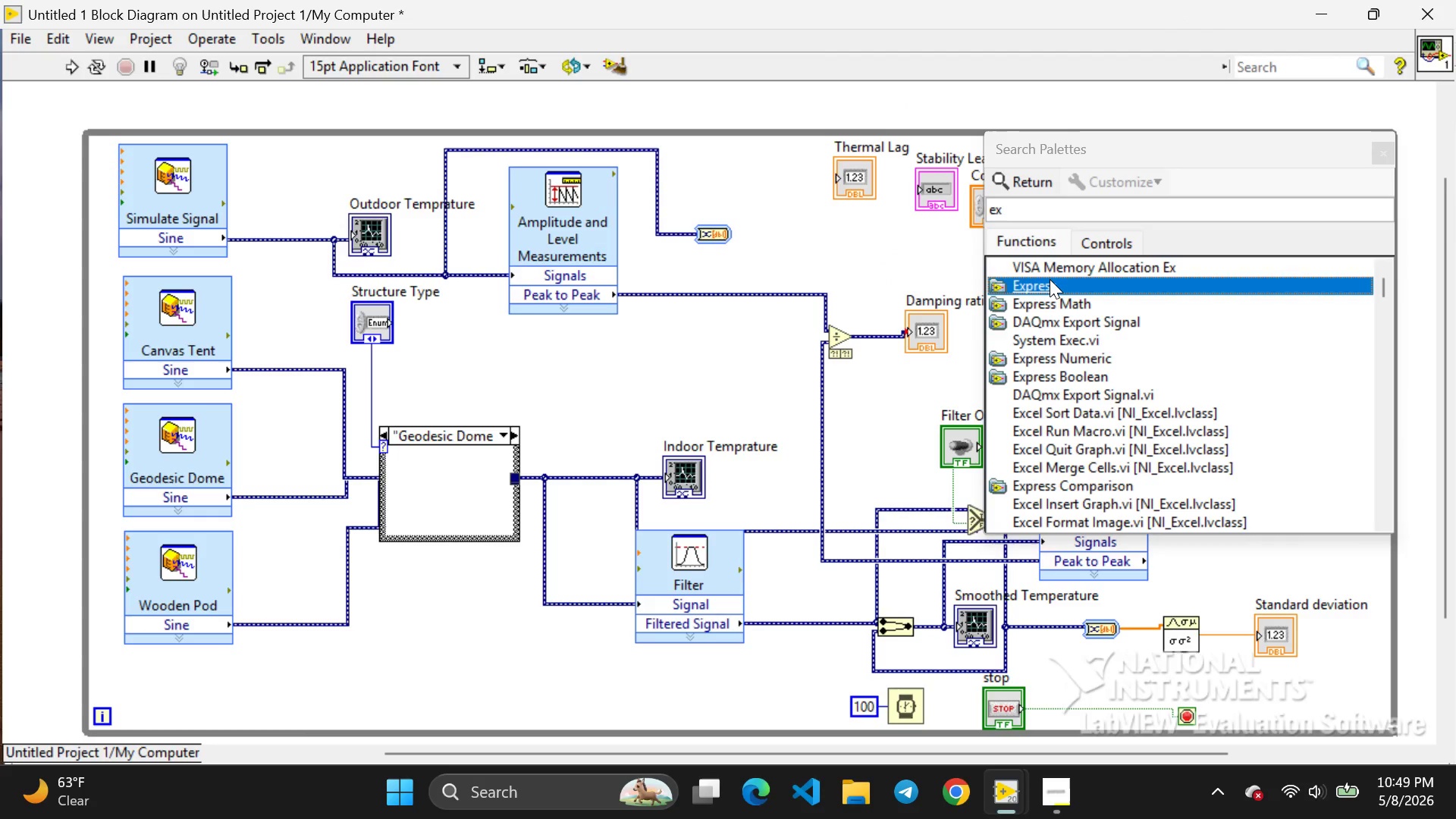 
left_click([1050, 279])
 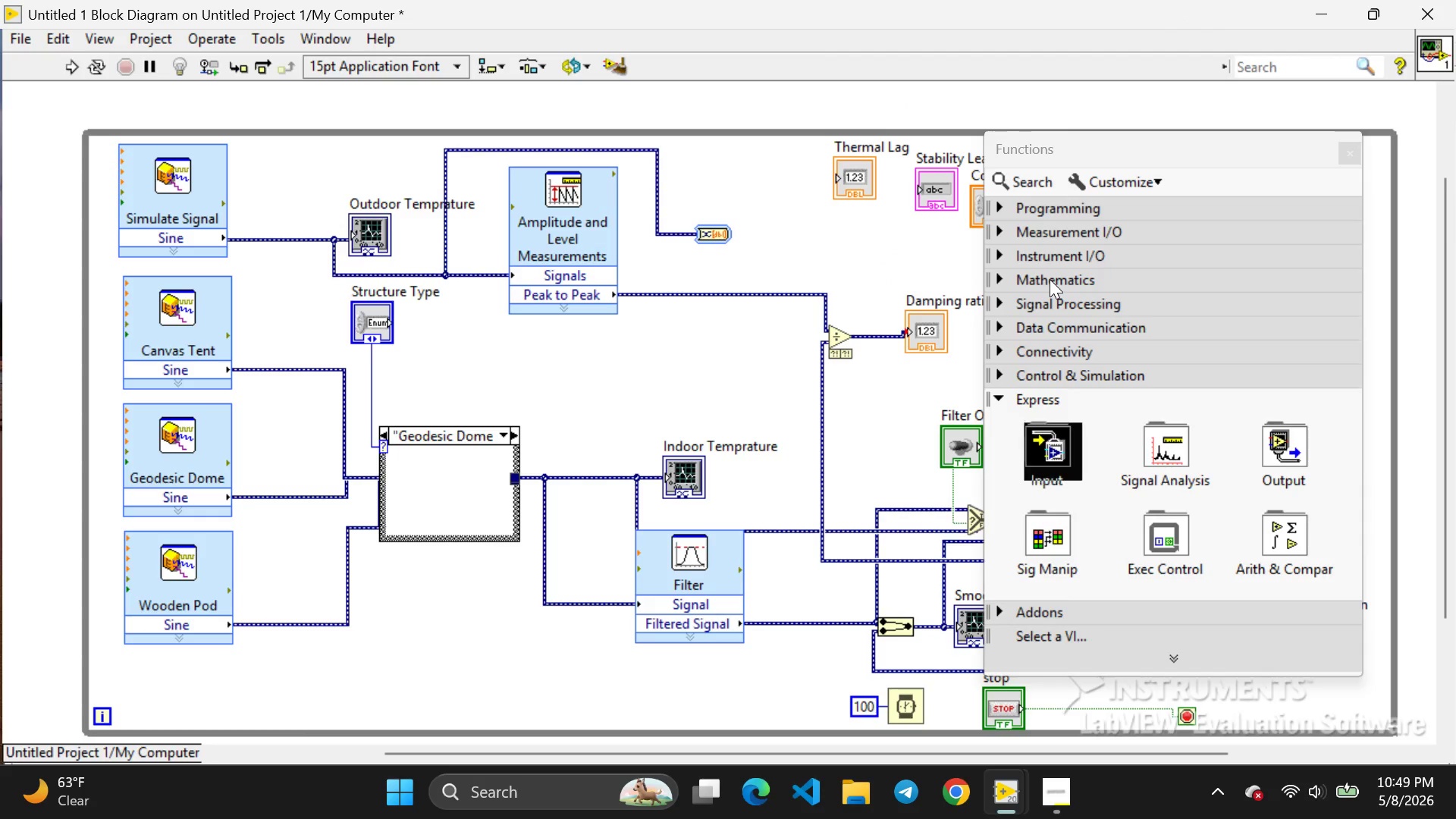 
double_click([1050, 279])
 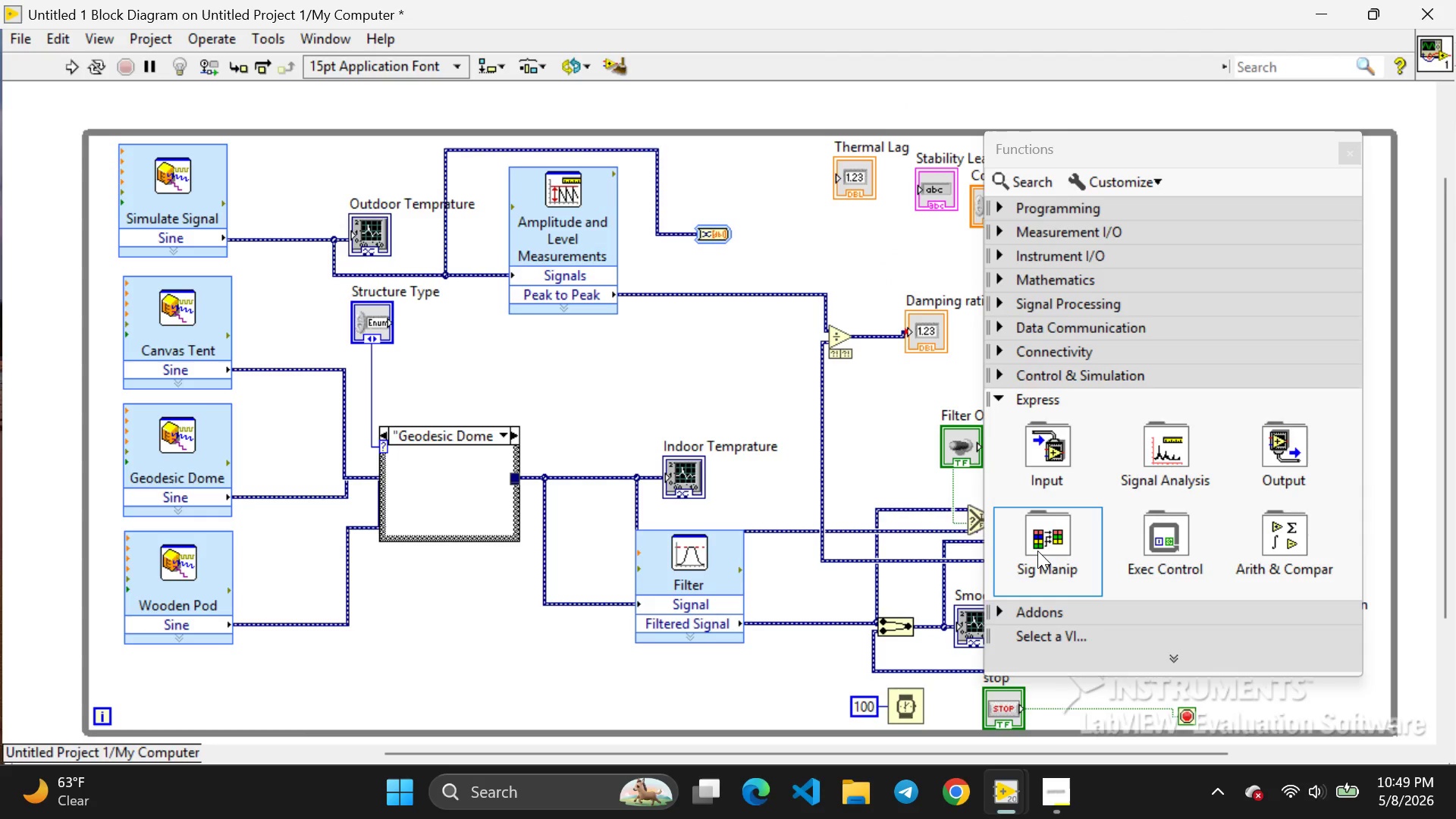 
left_click([1037, 551])
 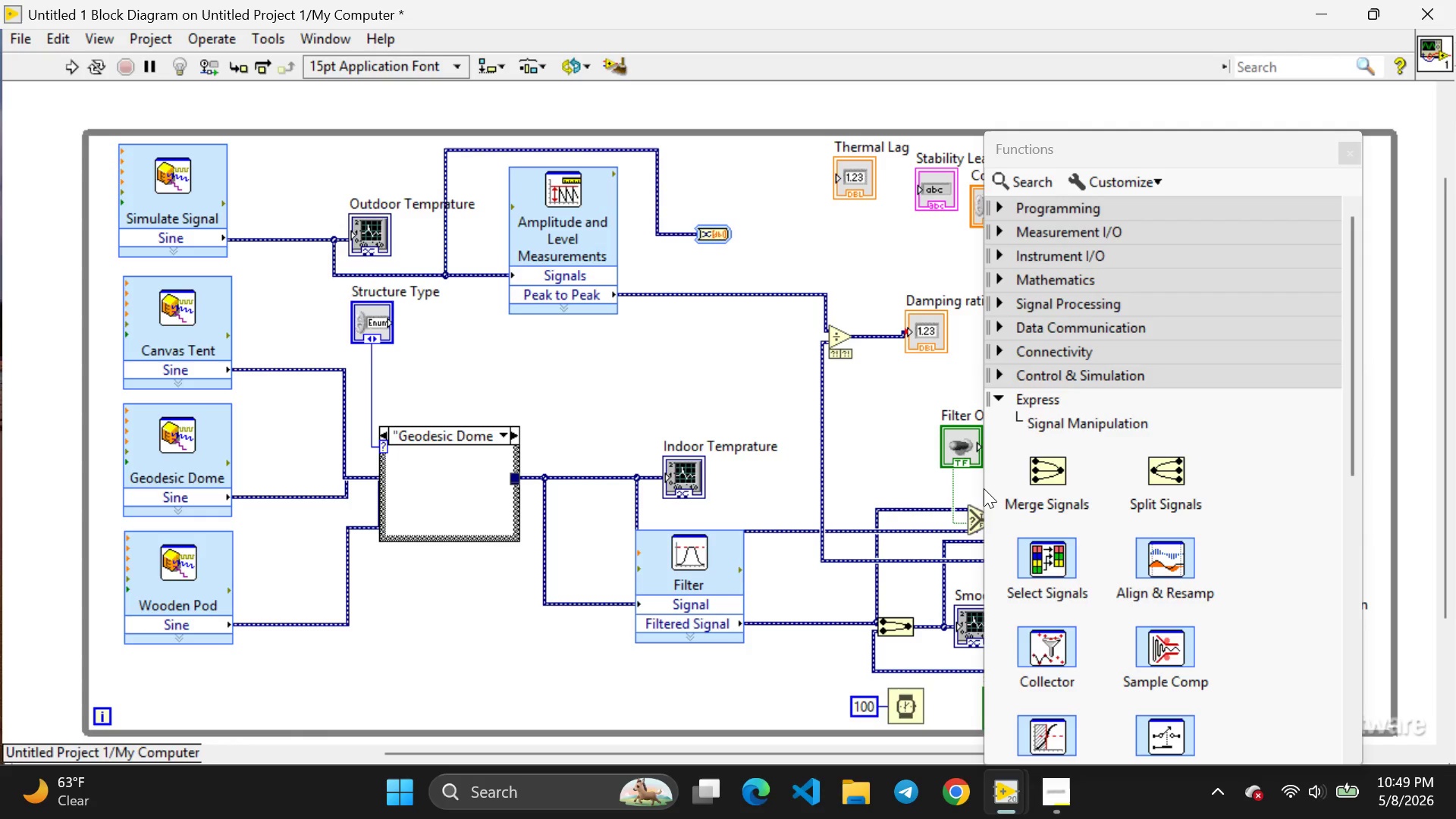 
wait(6.28)
 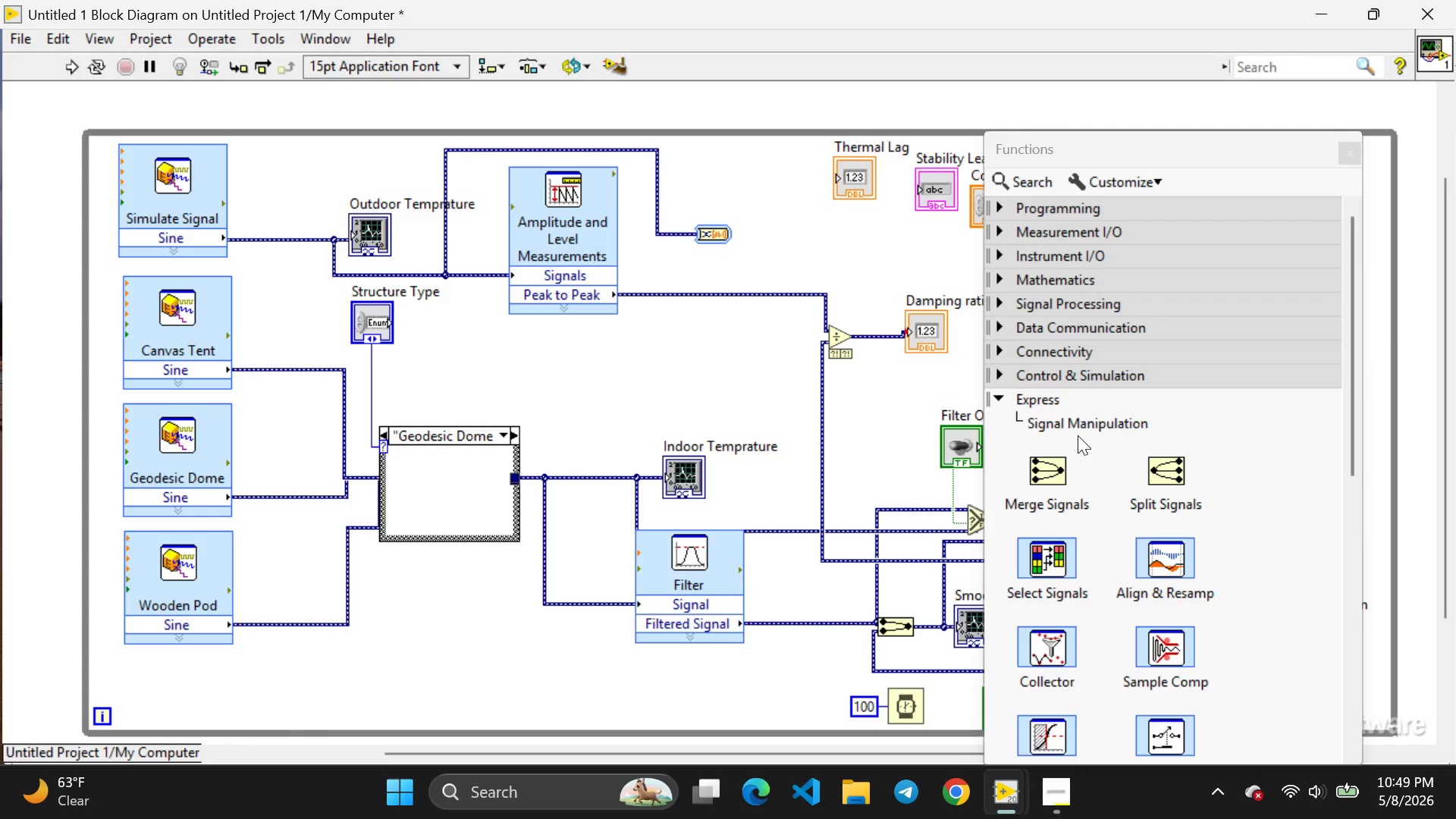 
left_click_drag(start_coordinate=[981, 482], to_coordinate=[763, 468])
 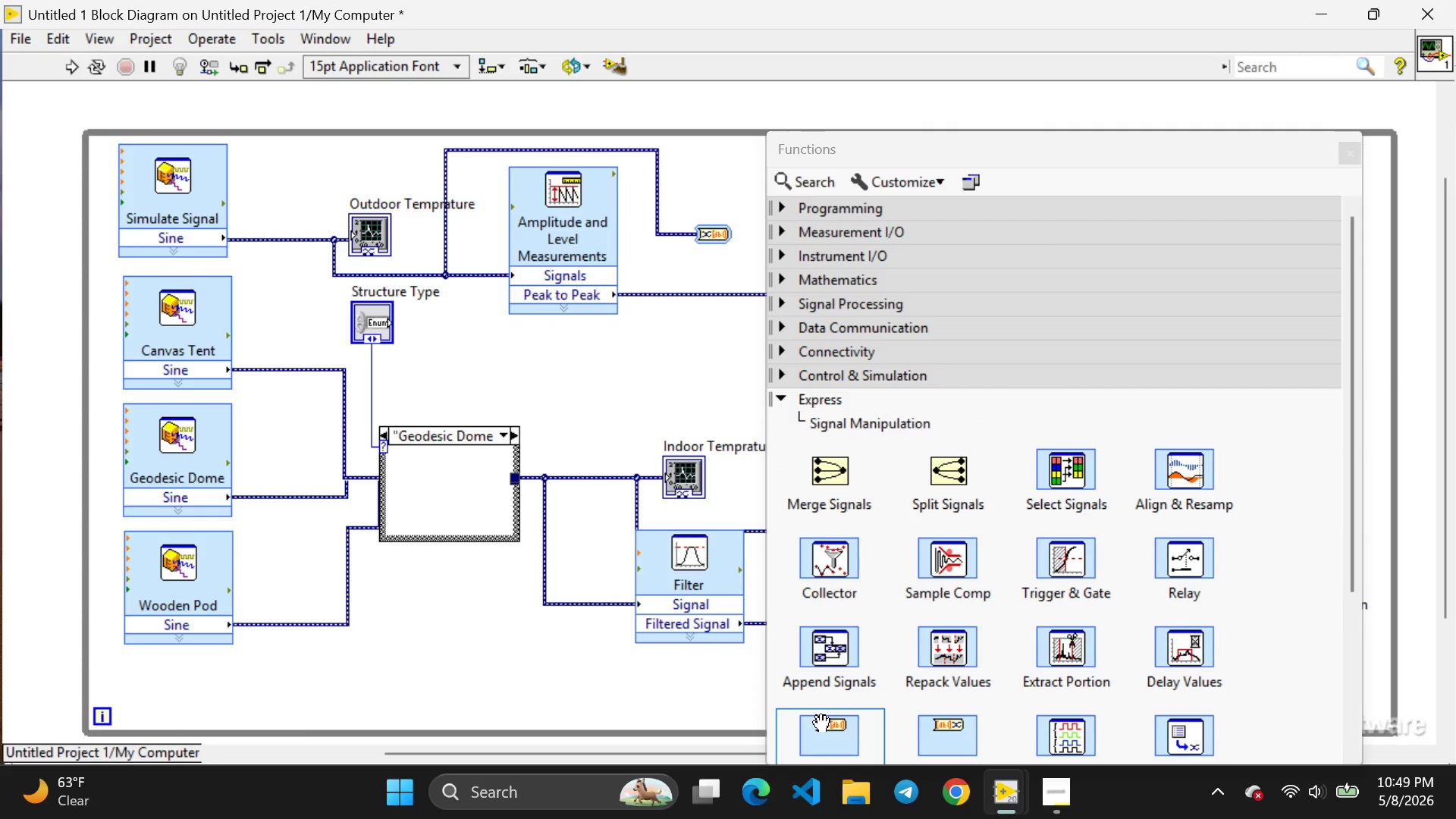 
left_click([821, 724])
 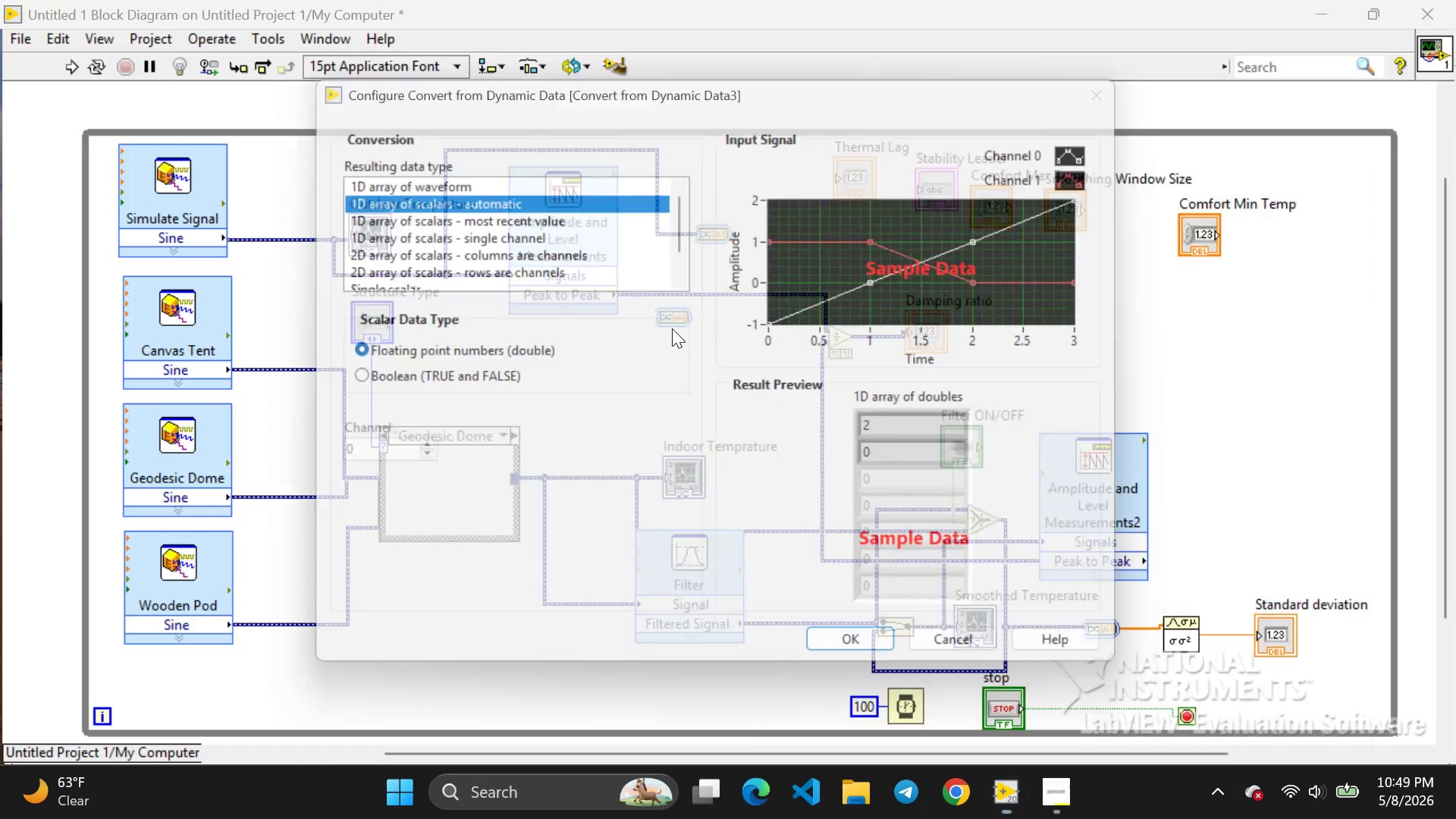 
left_click([672, 328])
 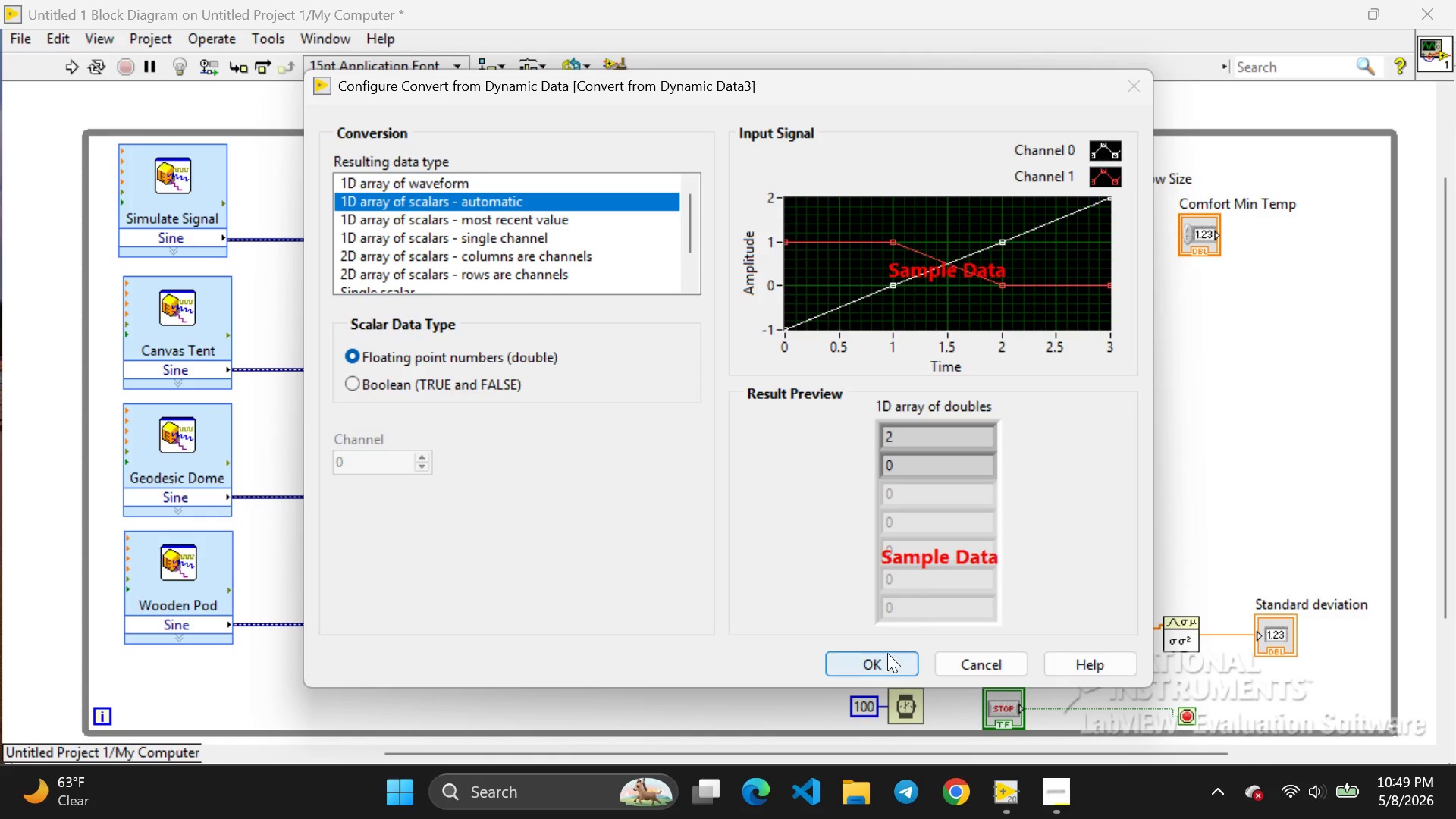 
left_click([883, 657])
 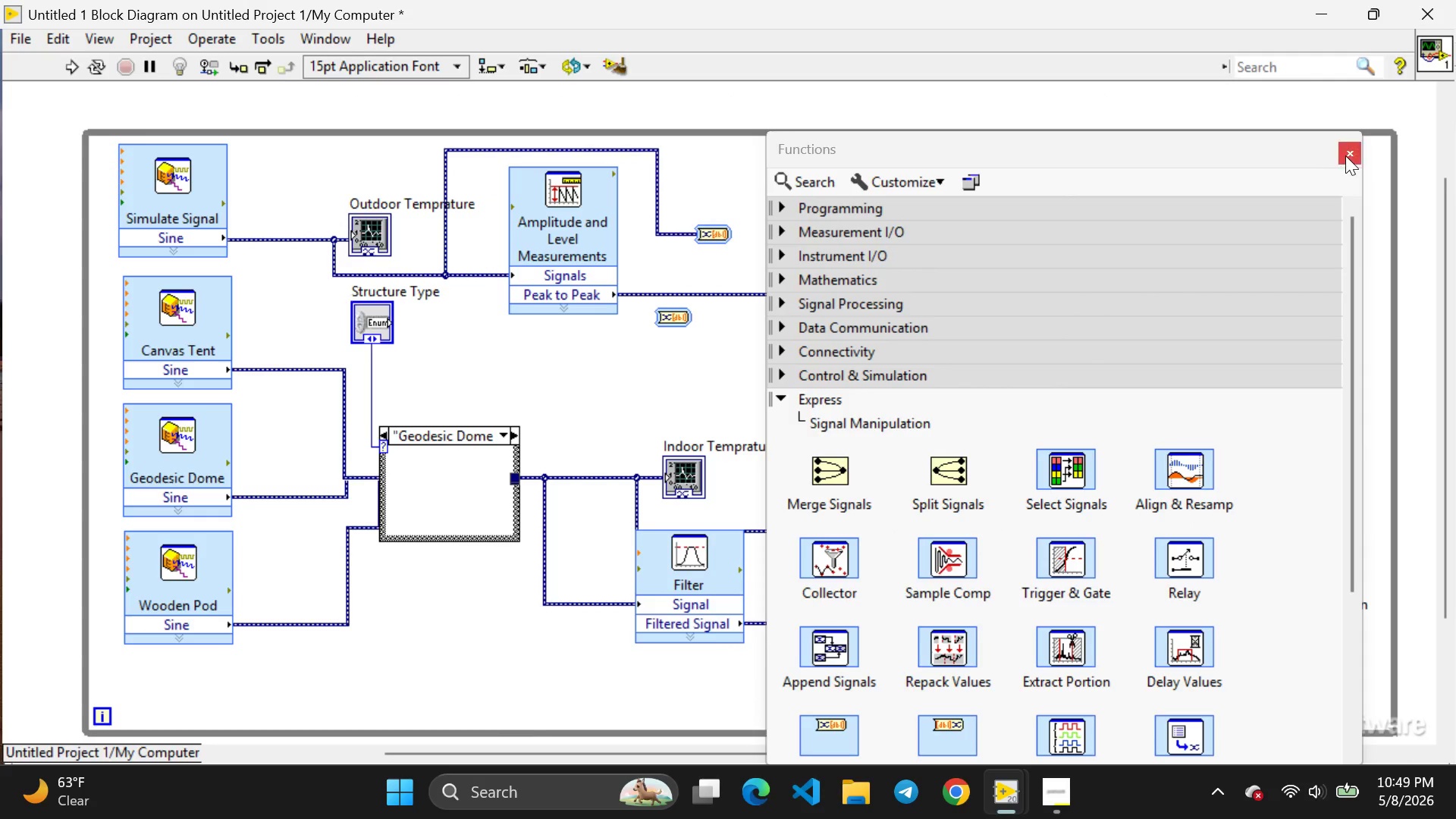 
left_click([1345, 155])
 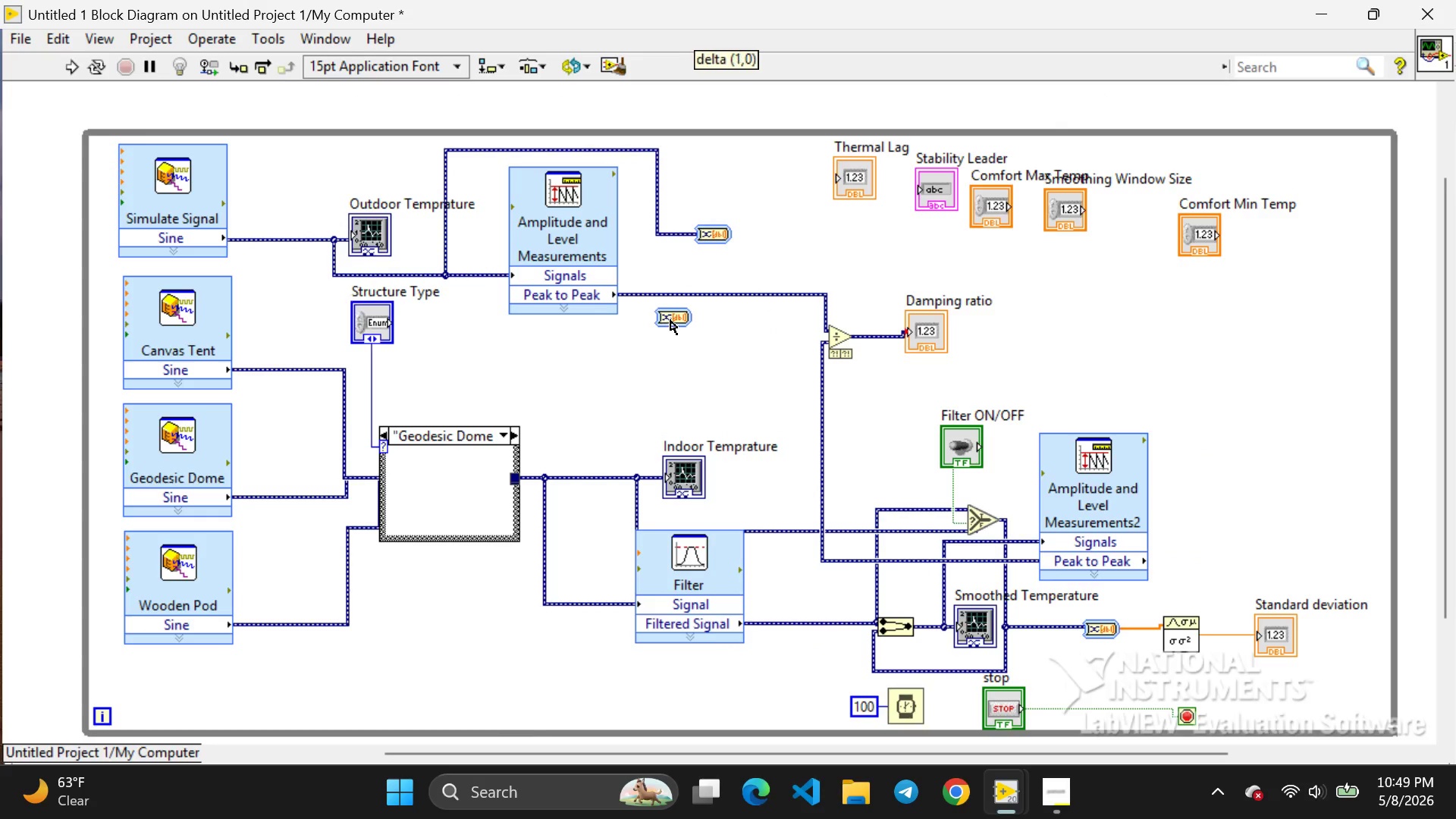 
left_click_drag(start_coordinate=[667, 322], to_coordinate=[1066, 381])
 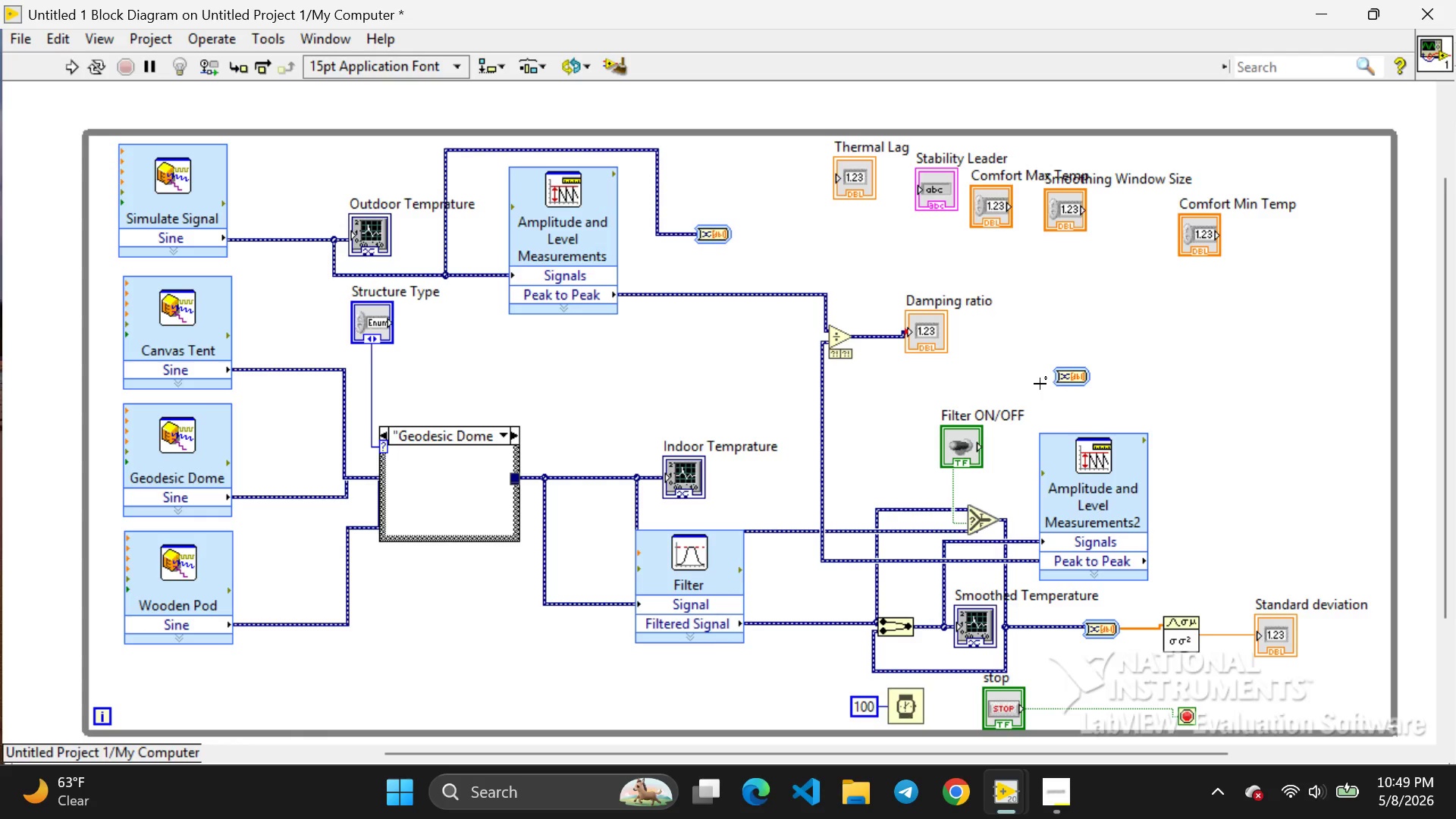 
left_click([1040, 384])
 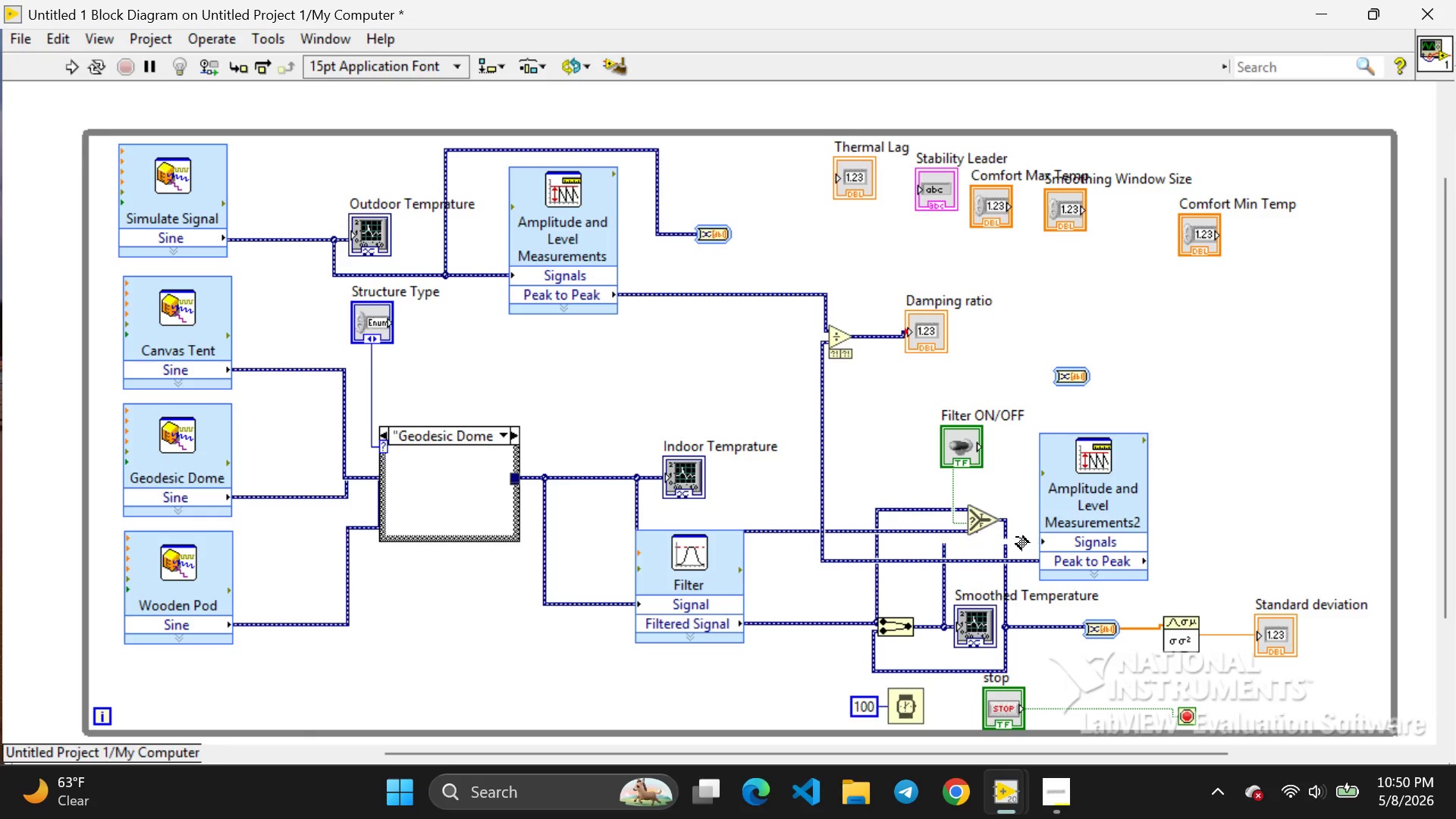 
wait(6.42)
 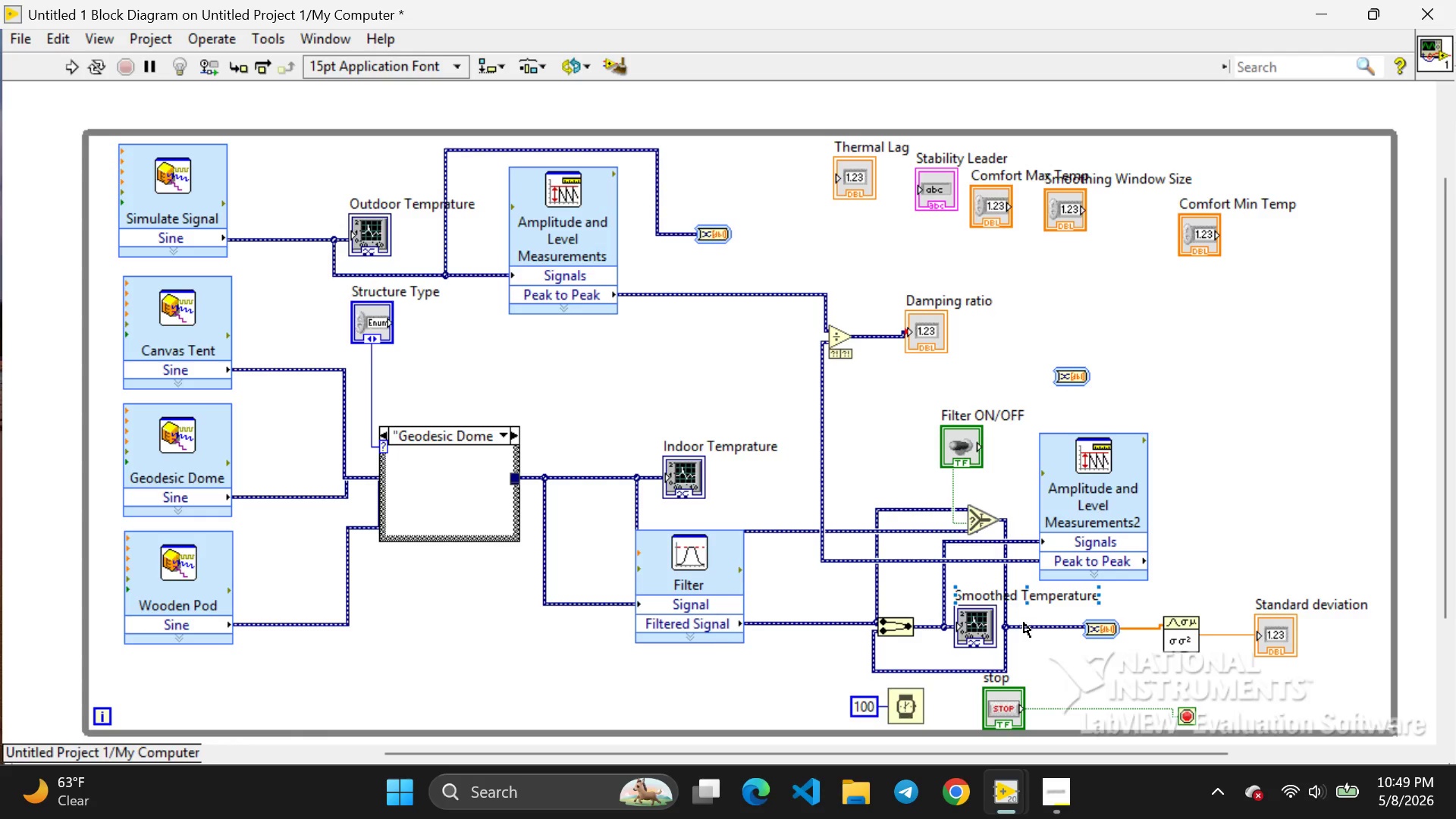 
left_click_drag(start_coordinate=[1019, 536], to_coordinate=[1055, 372])
 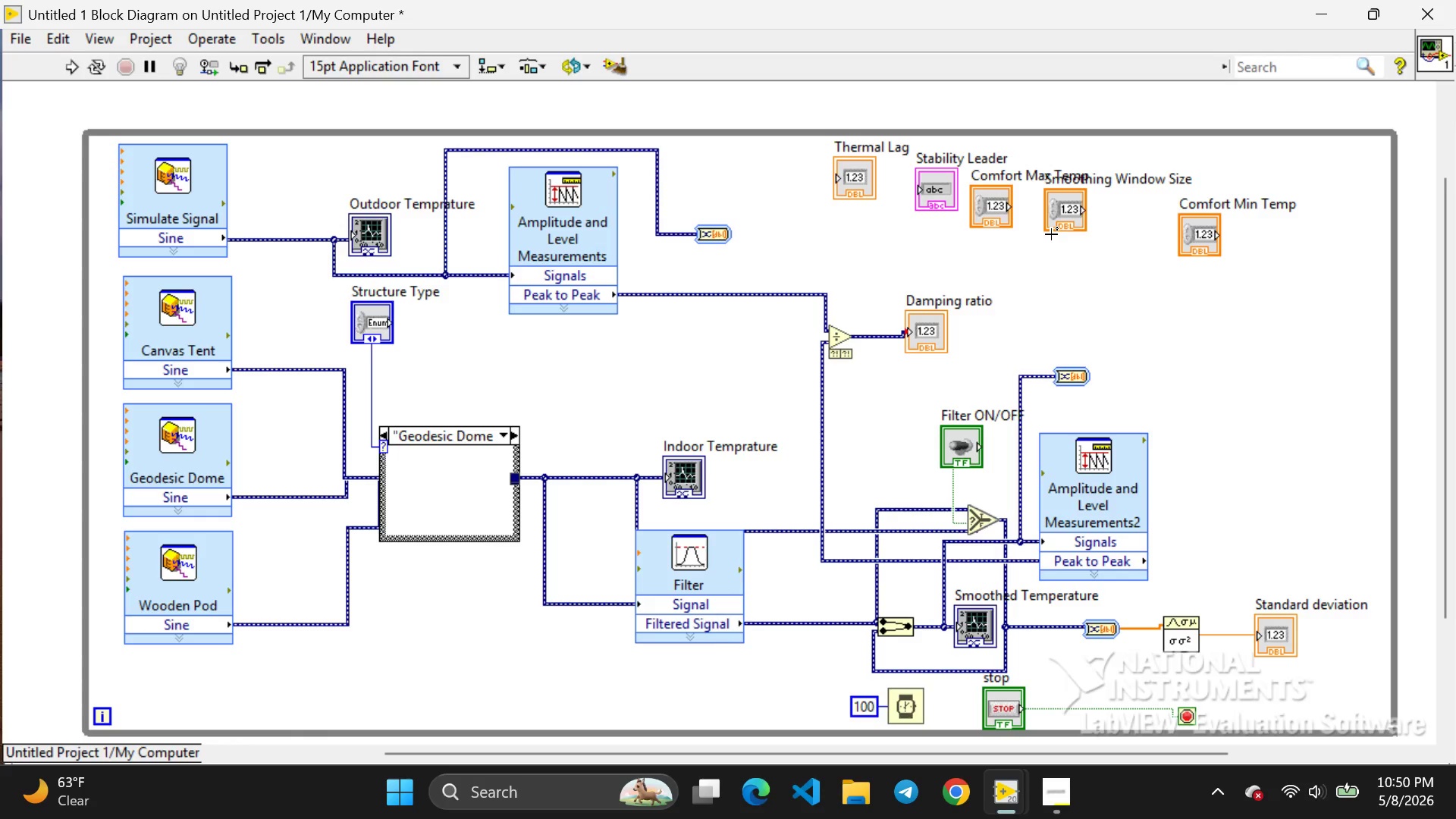 
wait(31.8)
 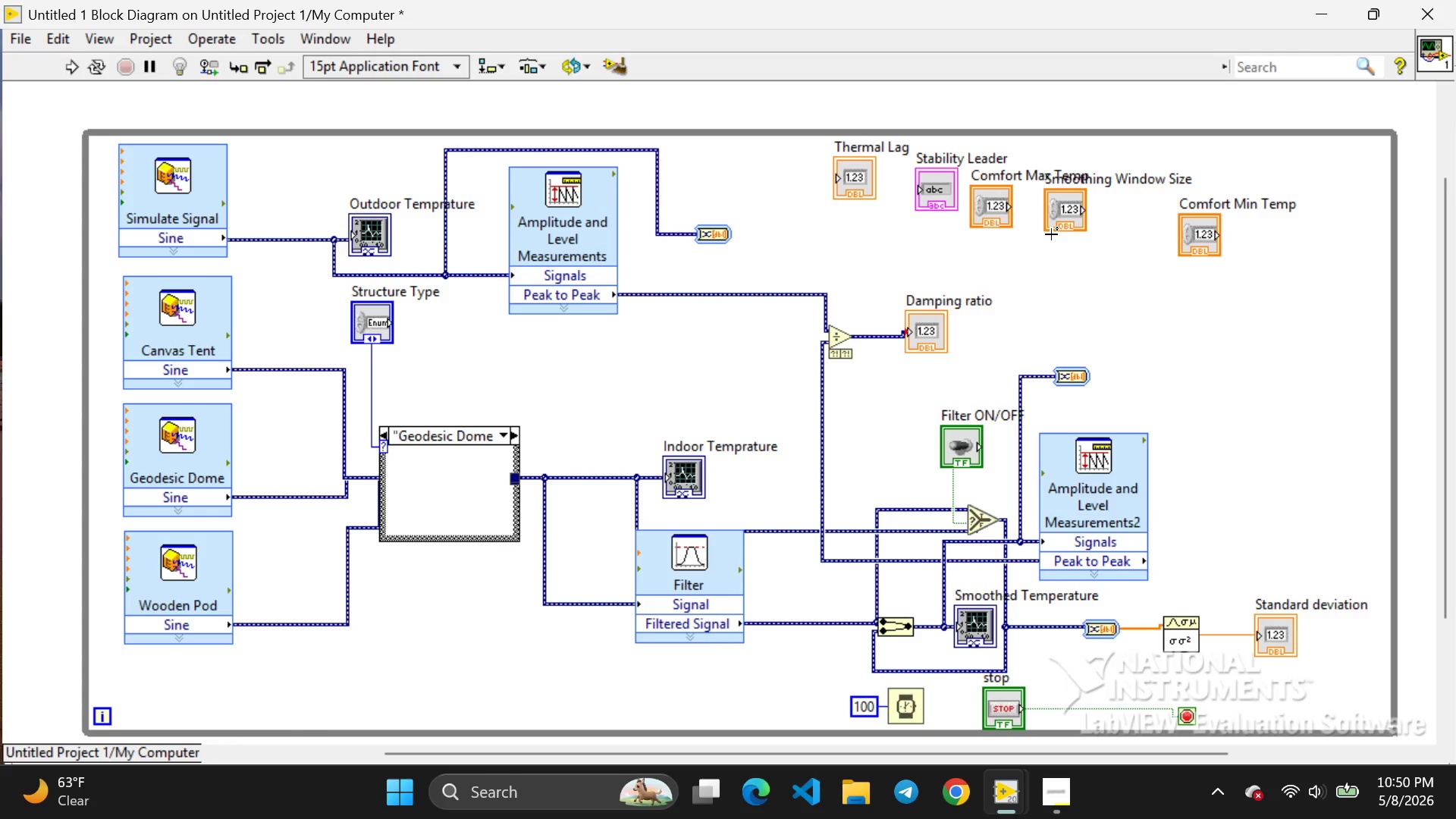 
left_click_drag(start_coordinate=[1200, 234], to_coordinate=[1308, 190])
 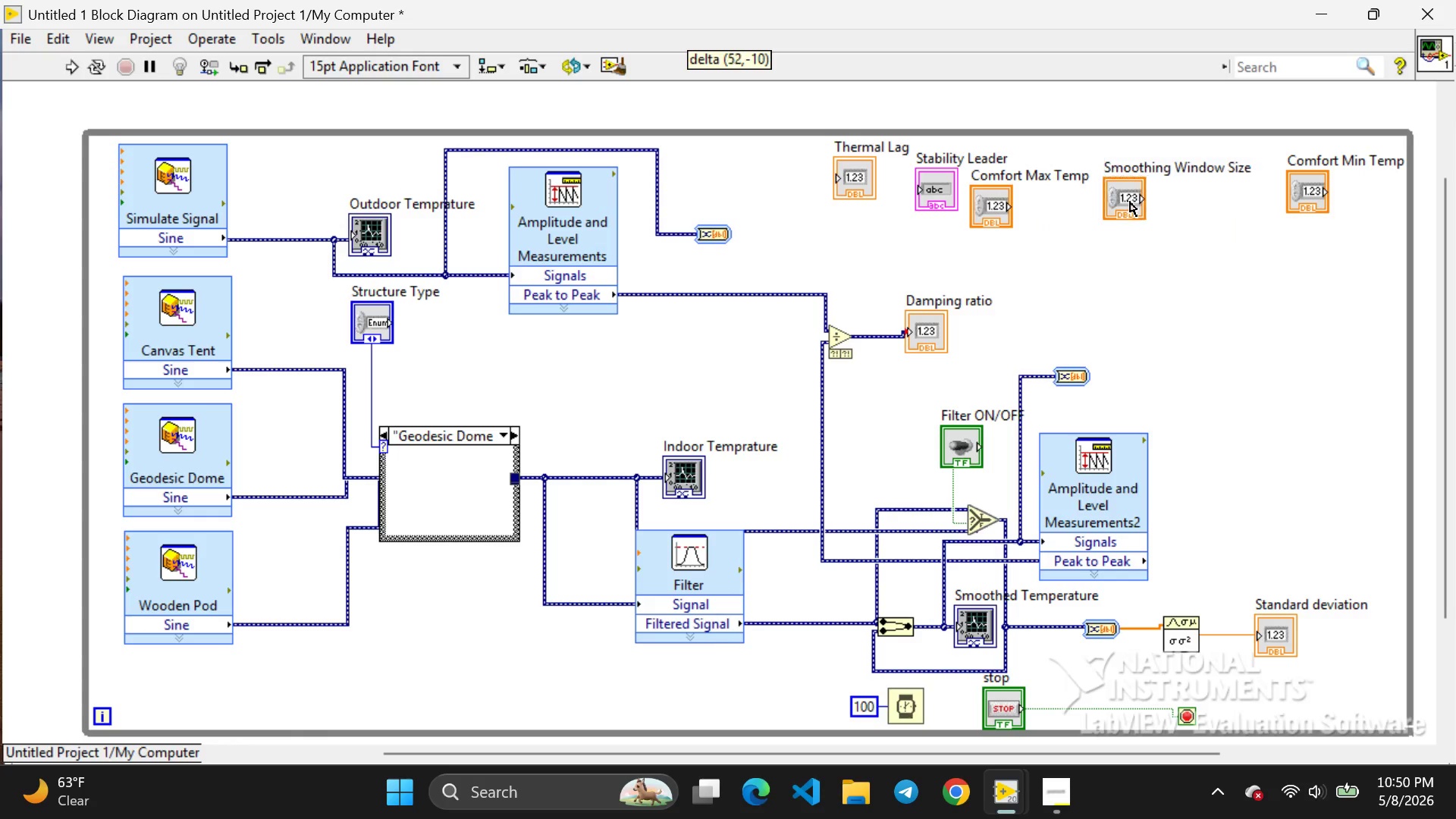 
left_click_drag(start_coordinate=[1070, 213], to_coordinate=[1178, 190])
 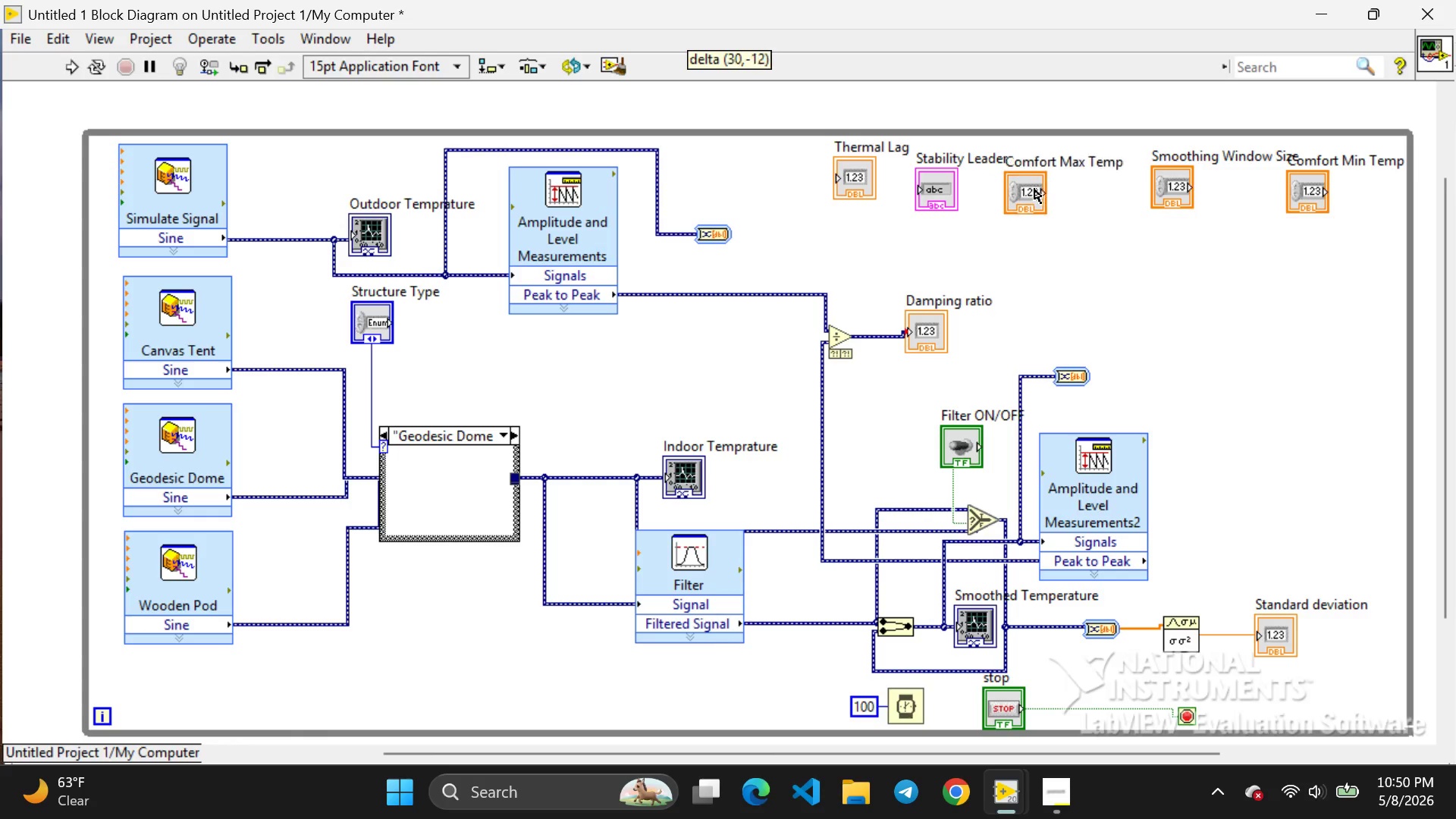 
left_click_drag(start_coordinate=[999, 202], to_coordinate=[1060, 174])
 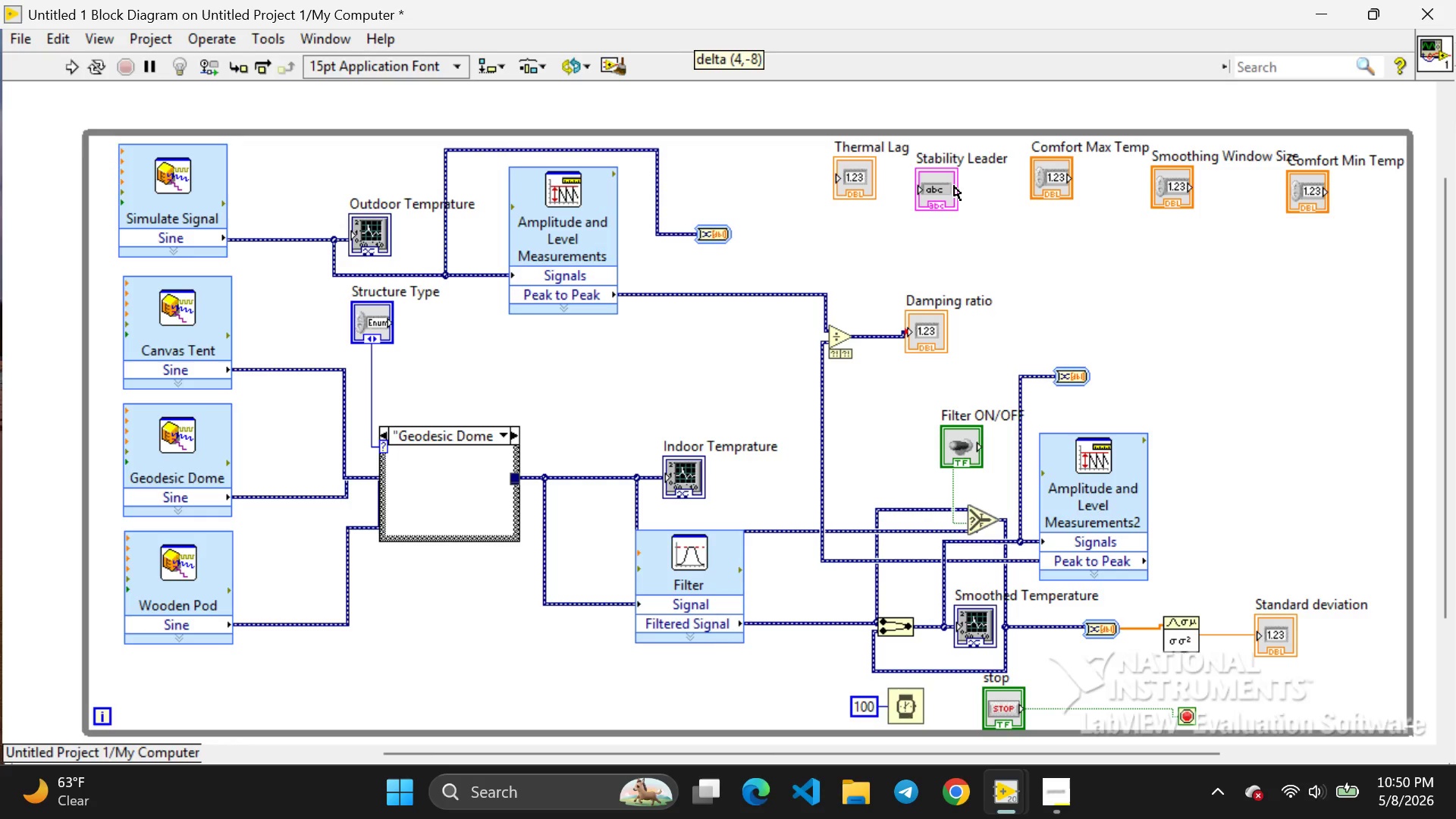 
left_click_drag(start_coordinate=[947, 197], to_coordinate=[959, 183])
 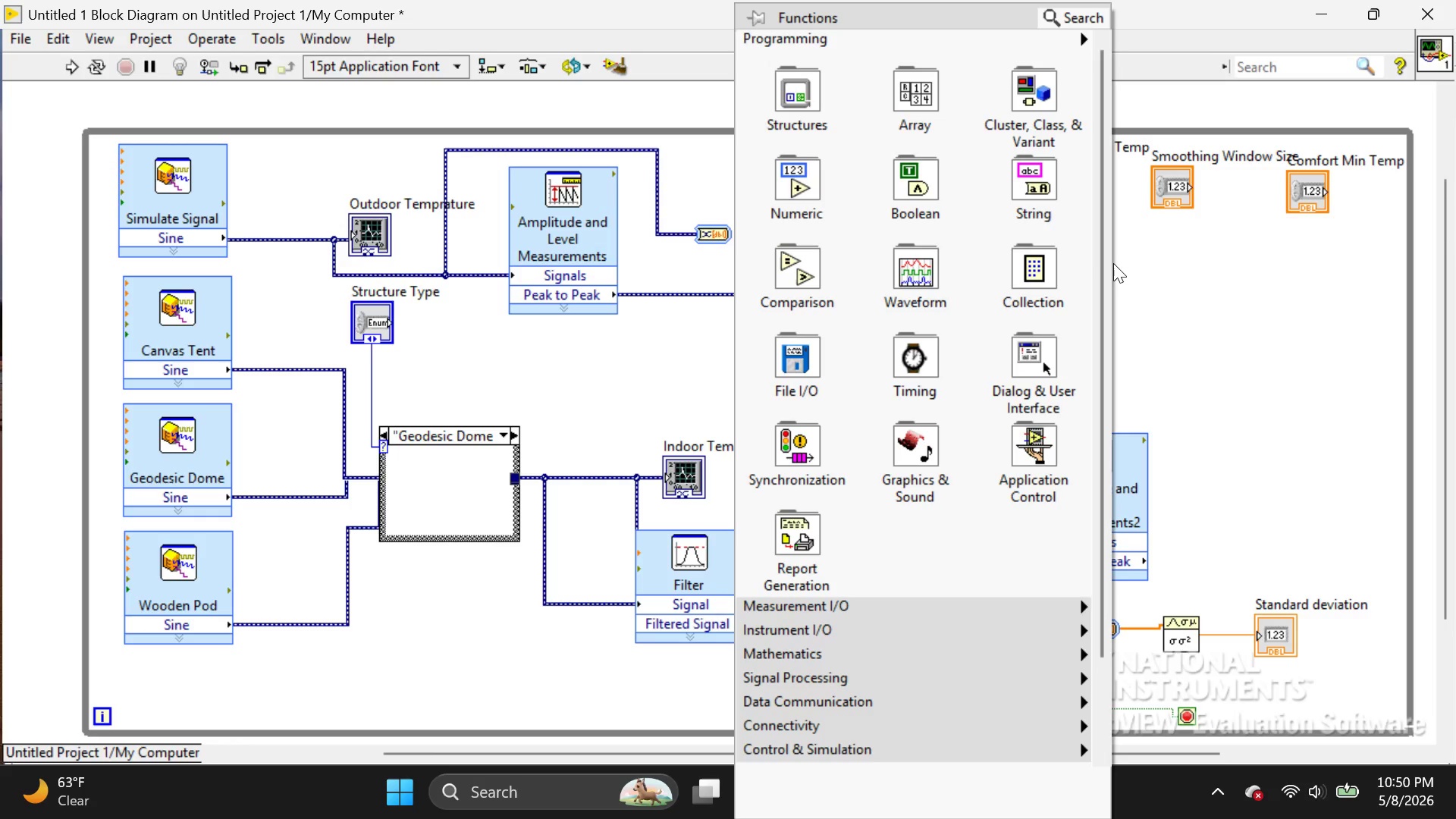 
right_click([1113, 263])
 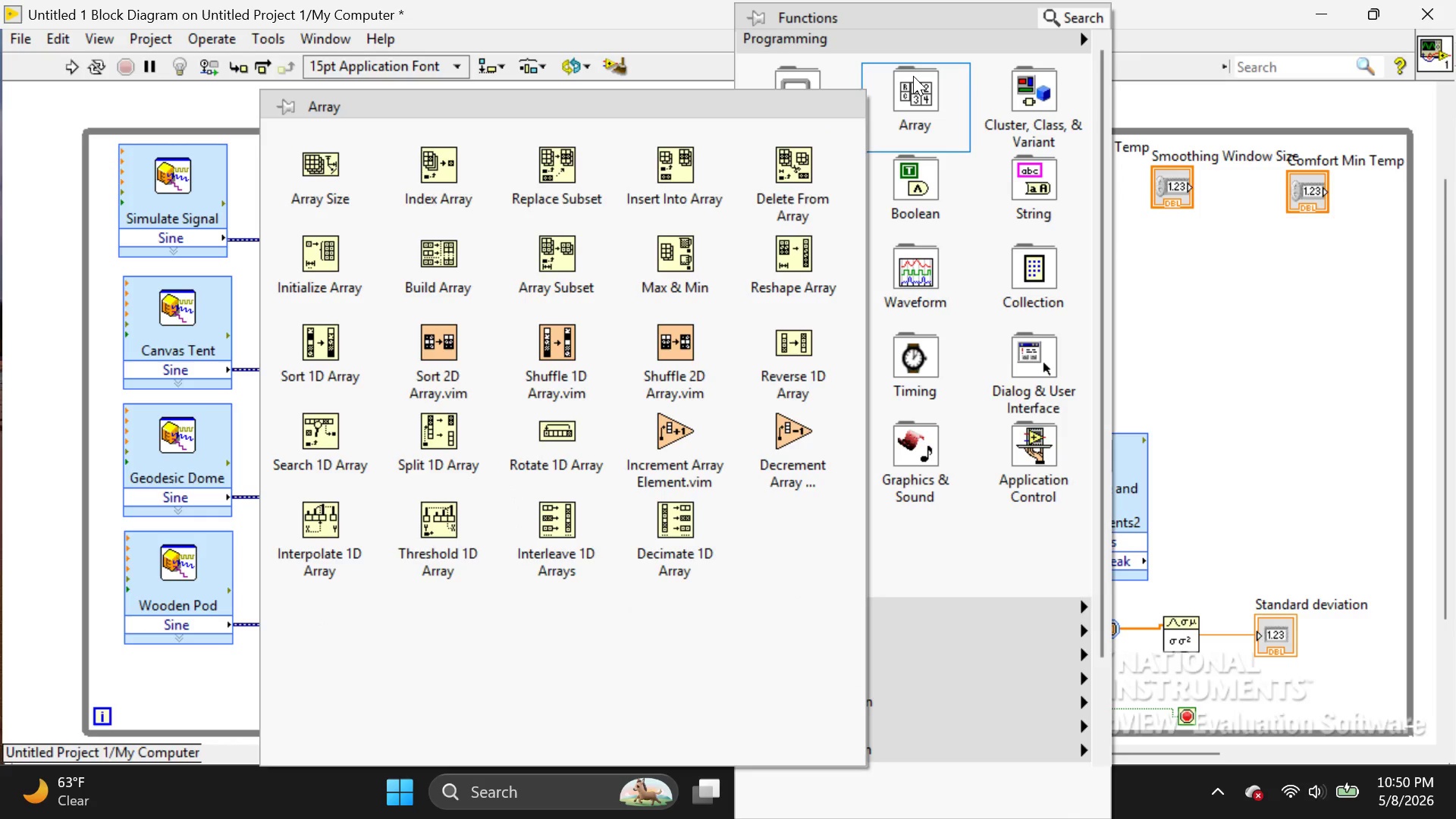 
left_click([912, 80])
 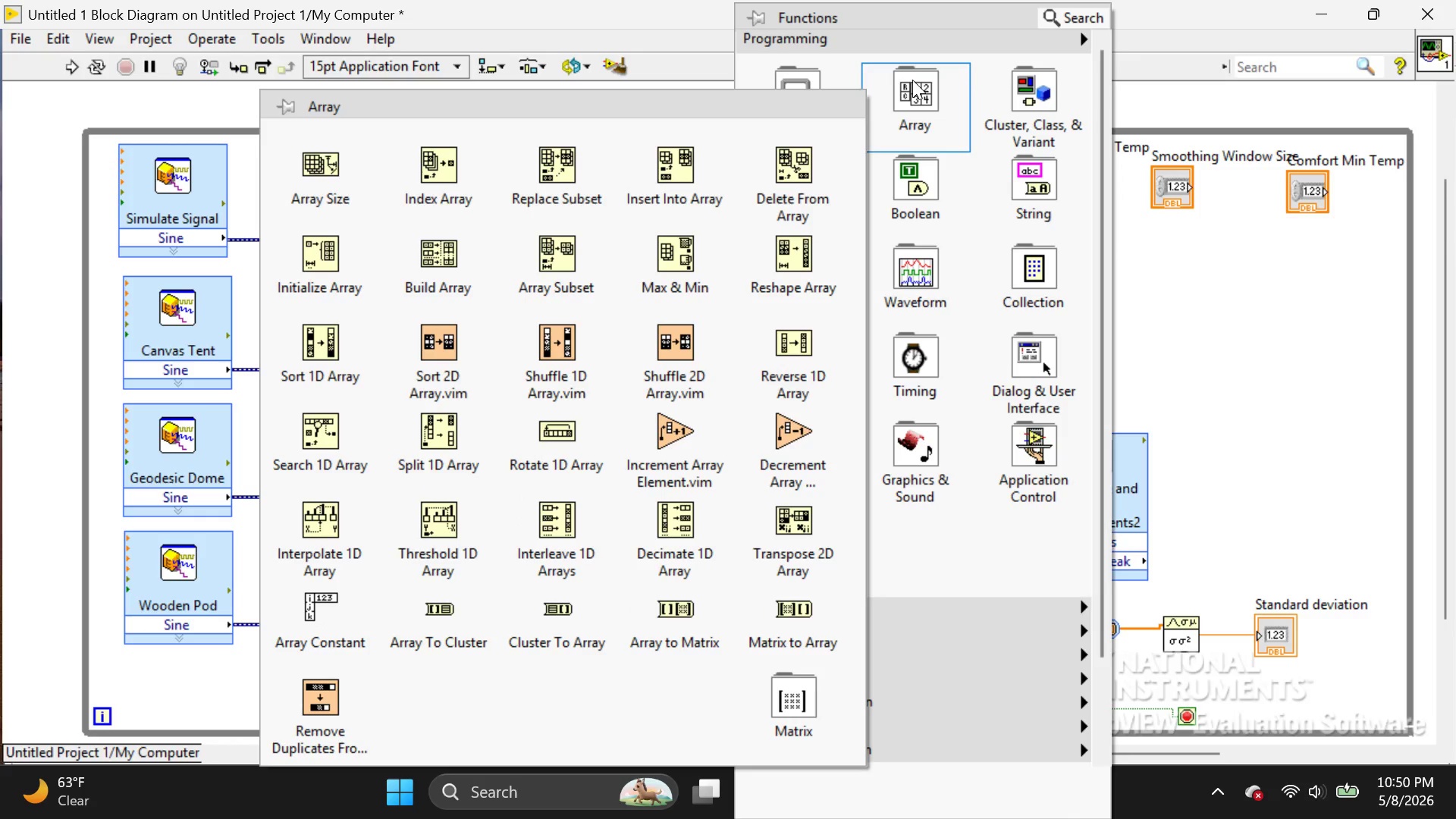 
wait(9.48)
 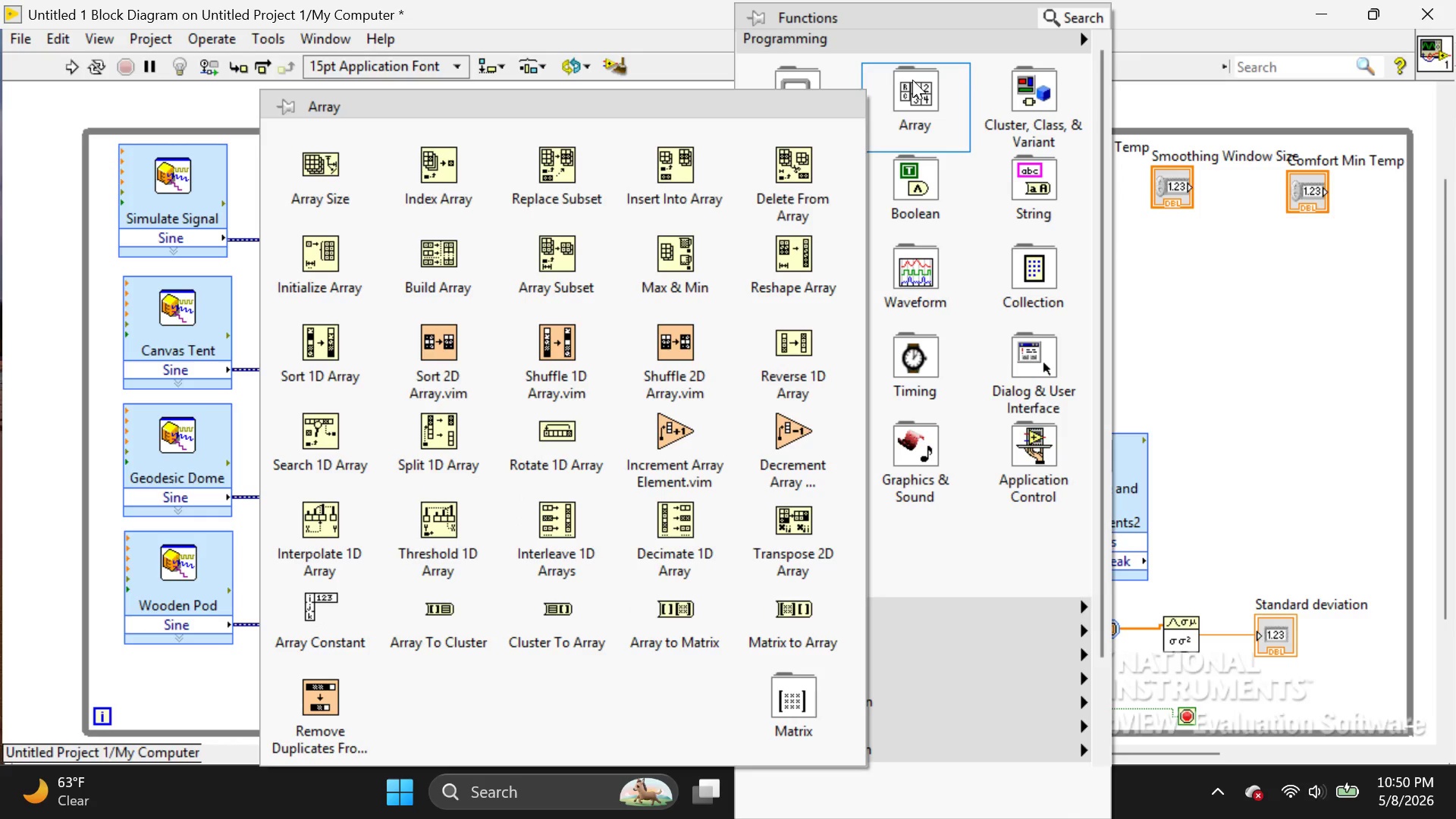 
left_click([687, 253])
 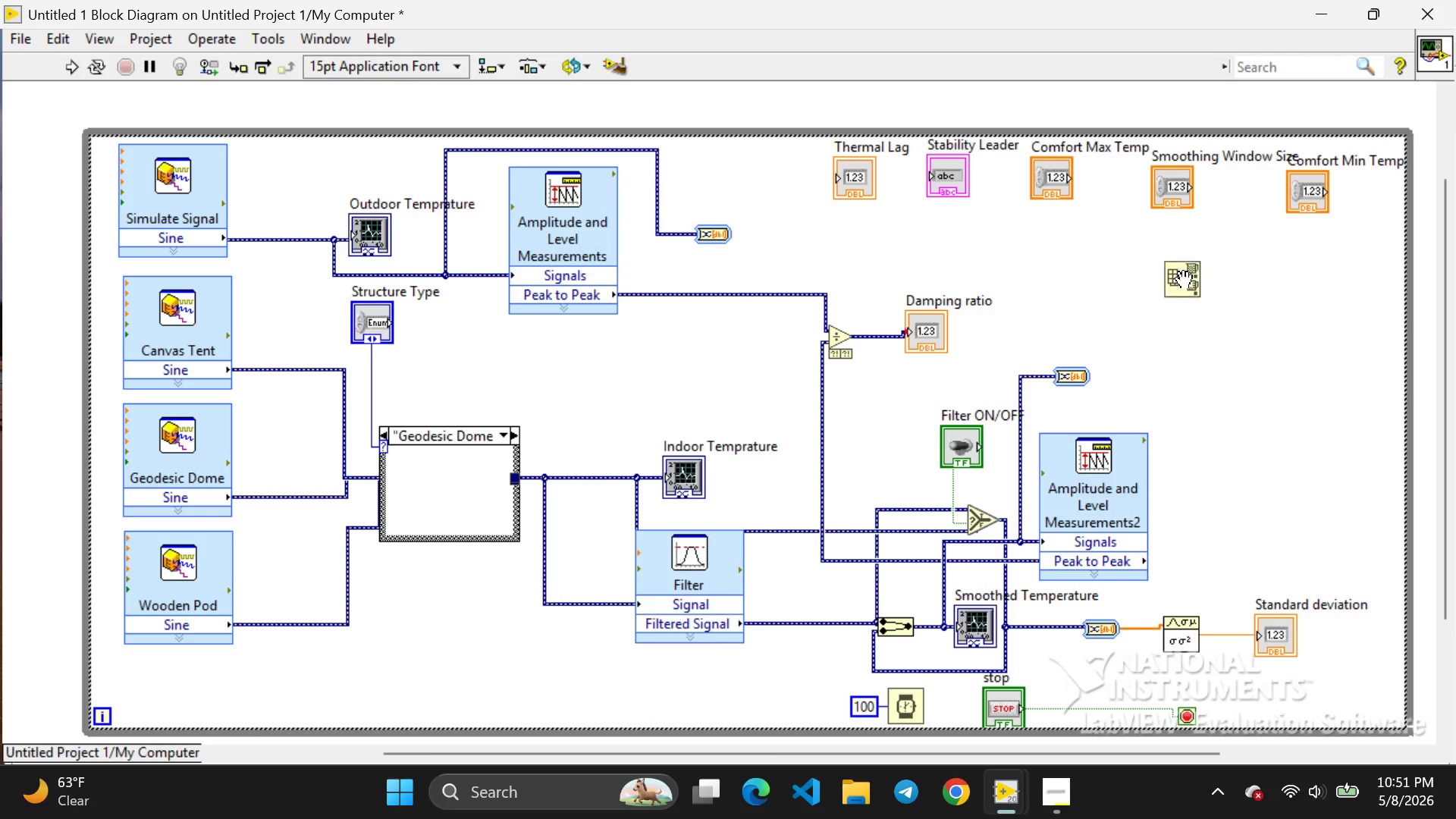 
left_click([1180, 290])
 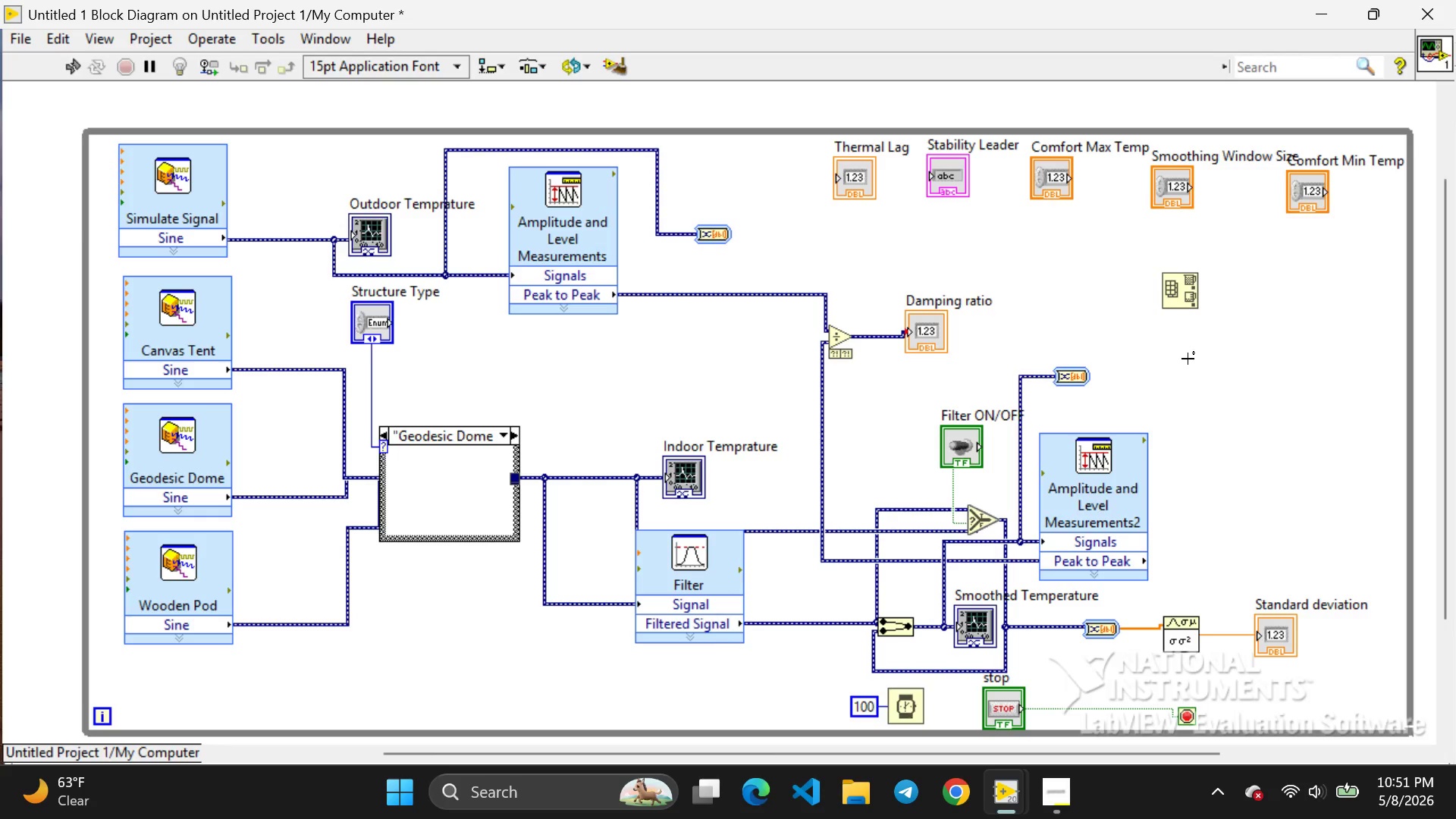 
wait(57.95)
 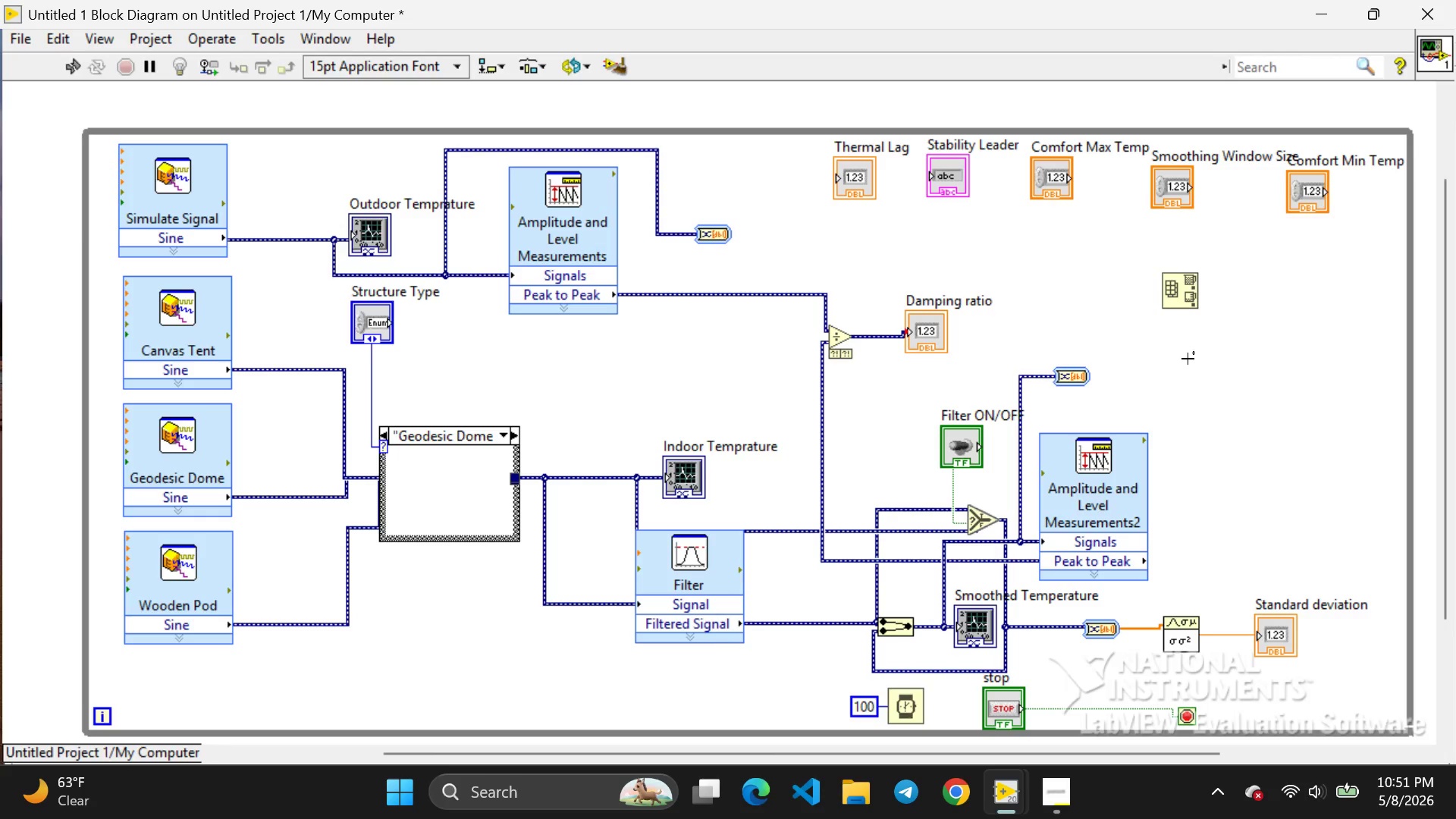 
right_click([1171, 394])
 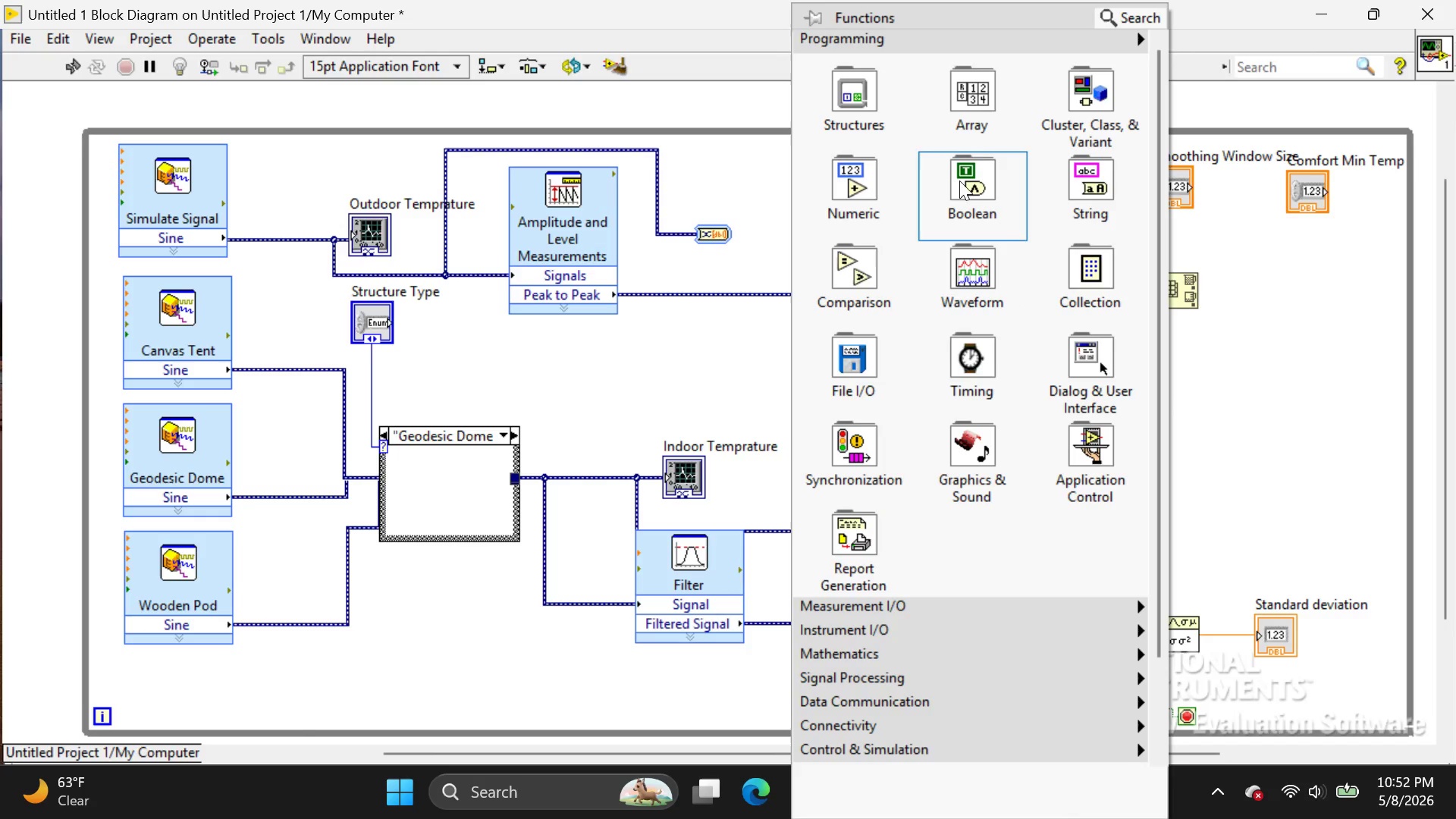 
mouse_move([988, 125])
 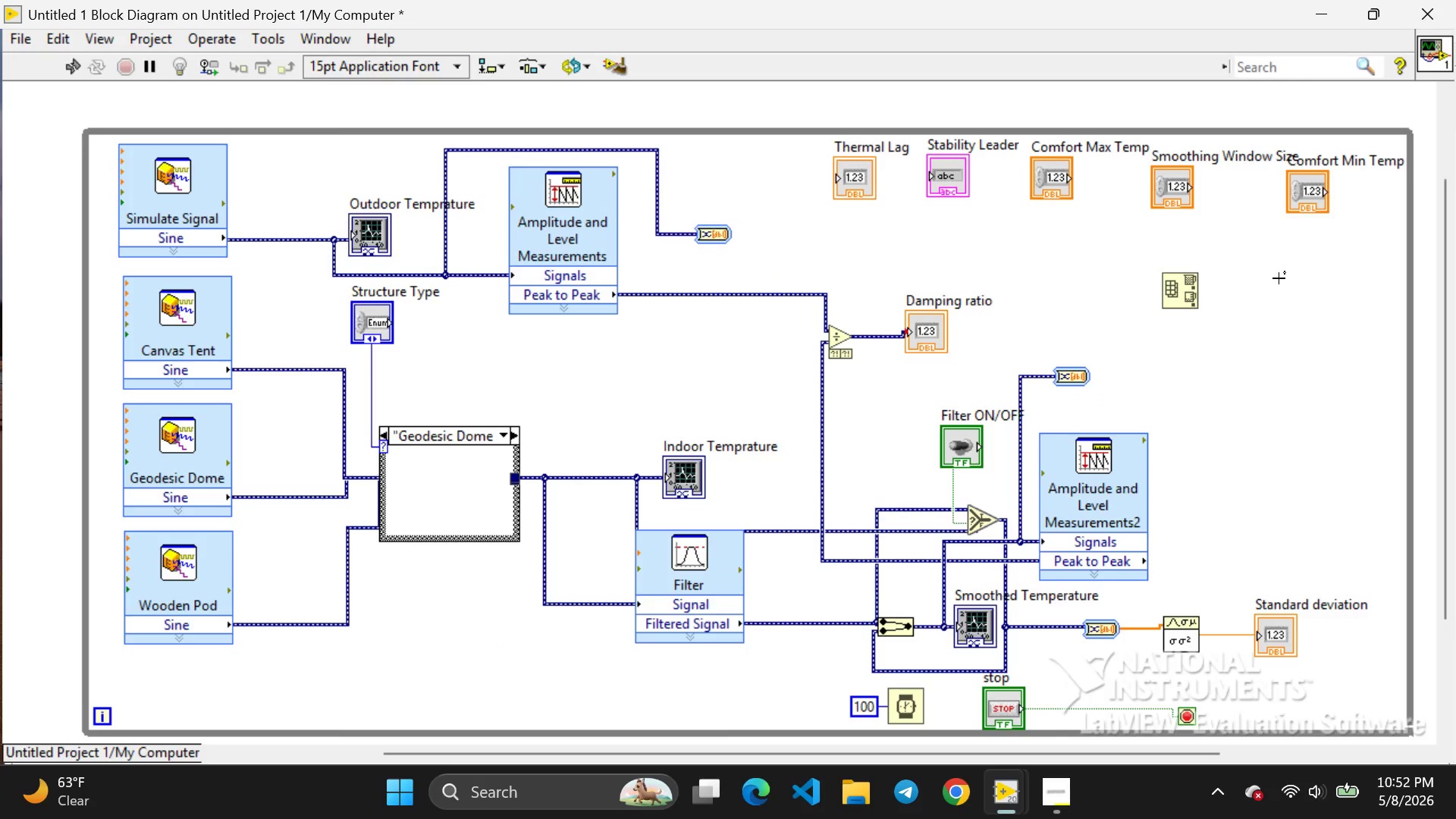 
left_click([1279, 278])
 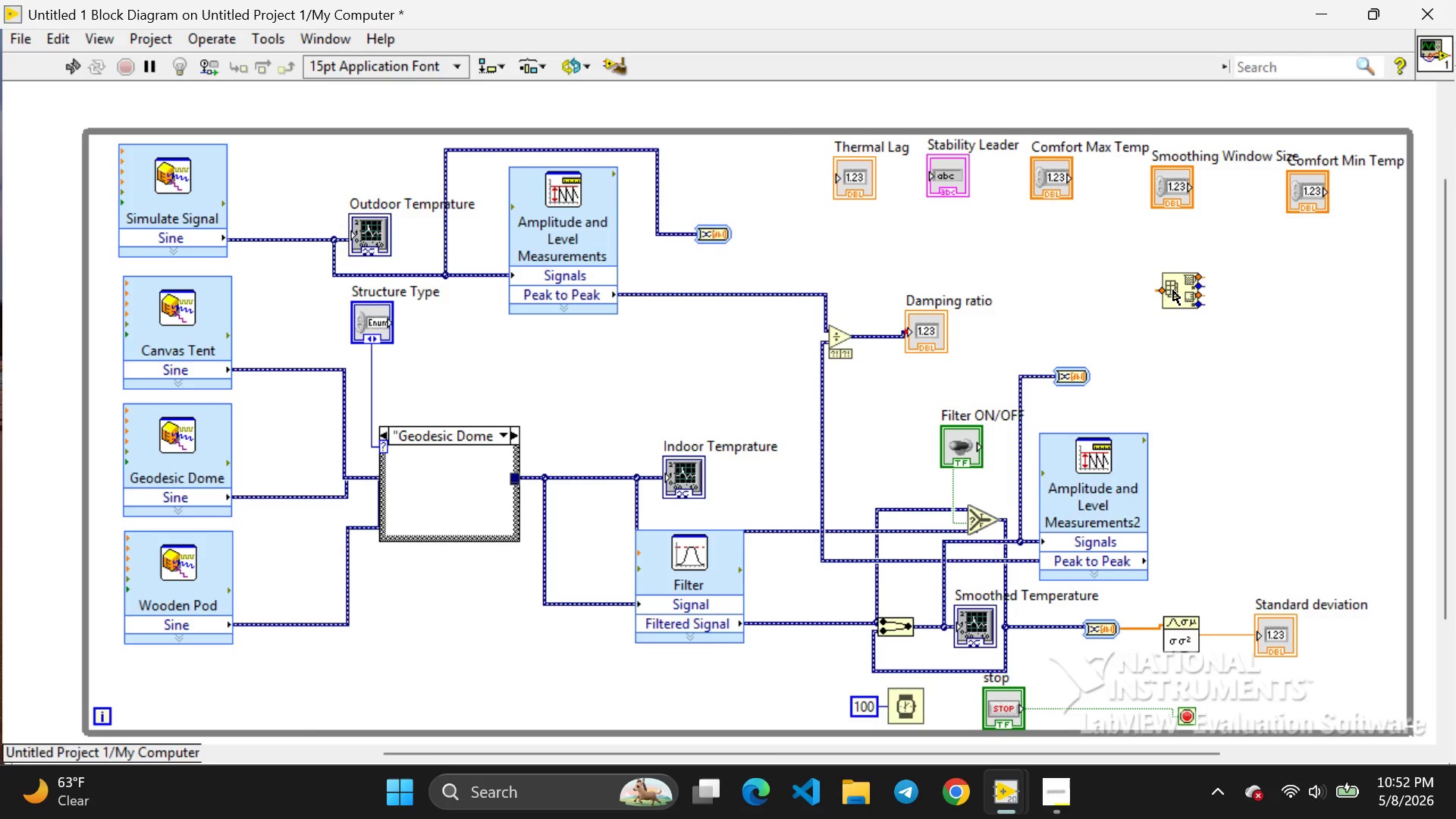 
wait(10.92)
 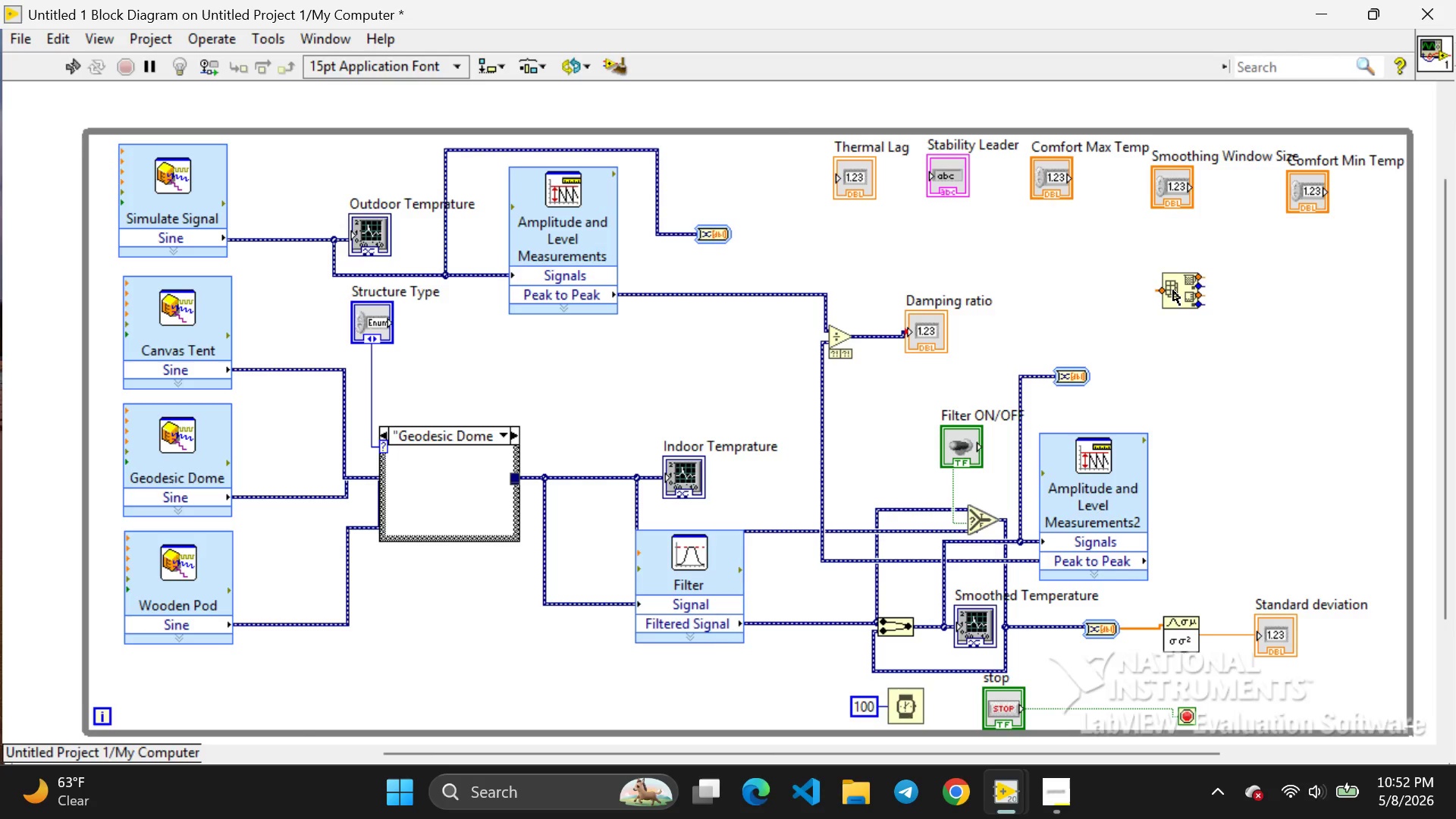 
left_click_drag(start_coordinate=[1169, 290], to_coordinate=[1077, 275])
 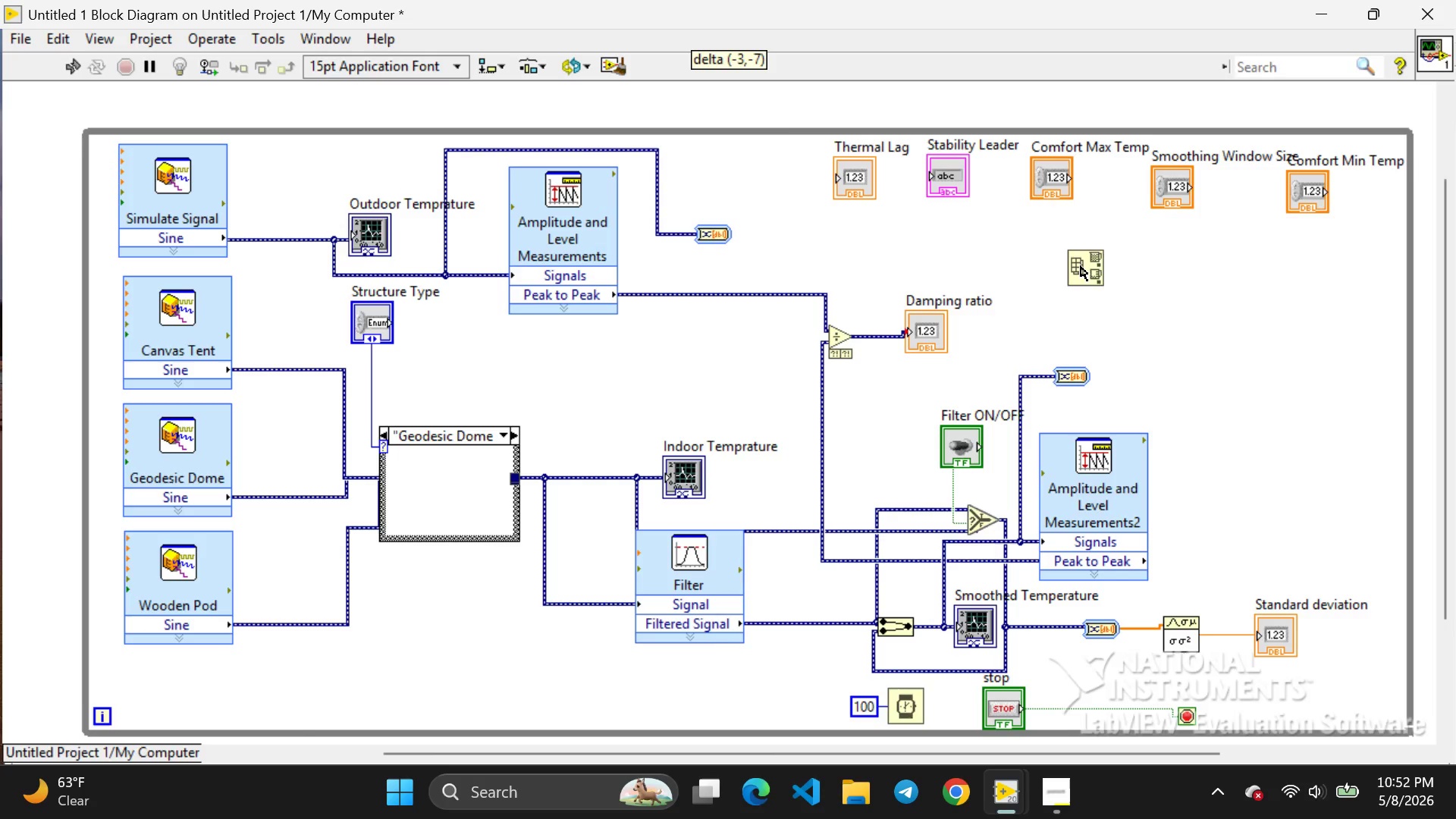 
left_click_drag(start_coordinate=[1084, 275], to_coordinate=[1052, 258])
 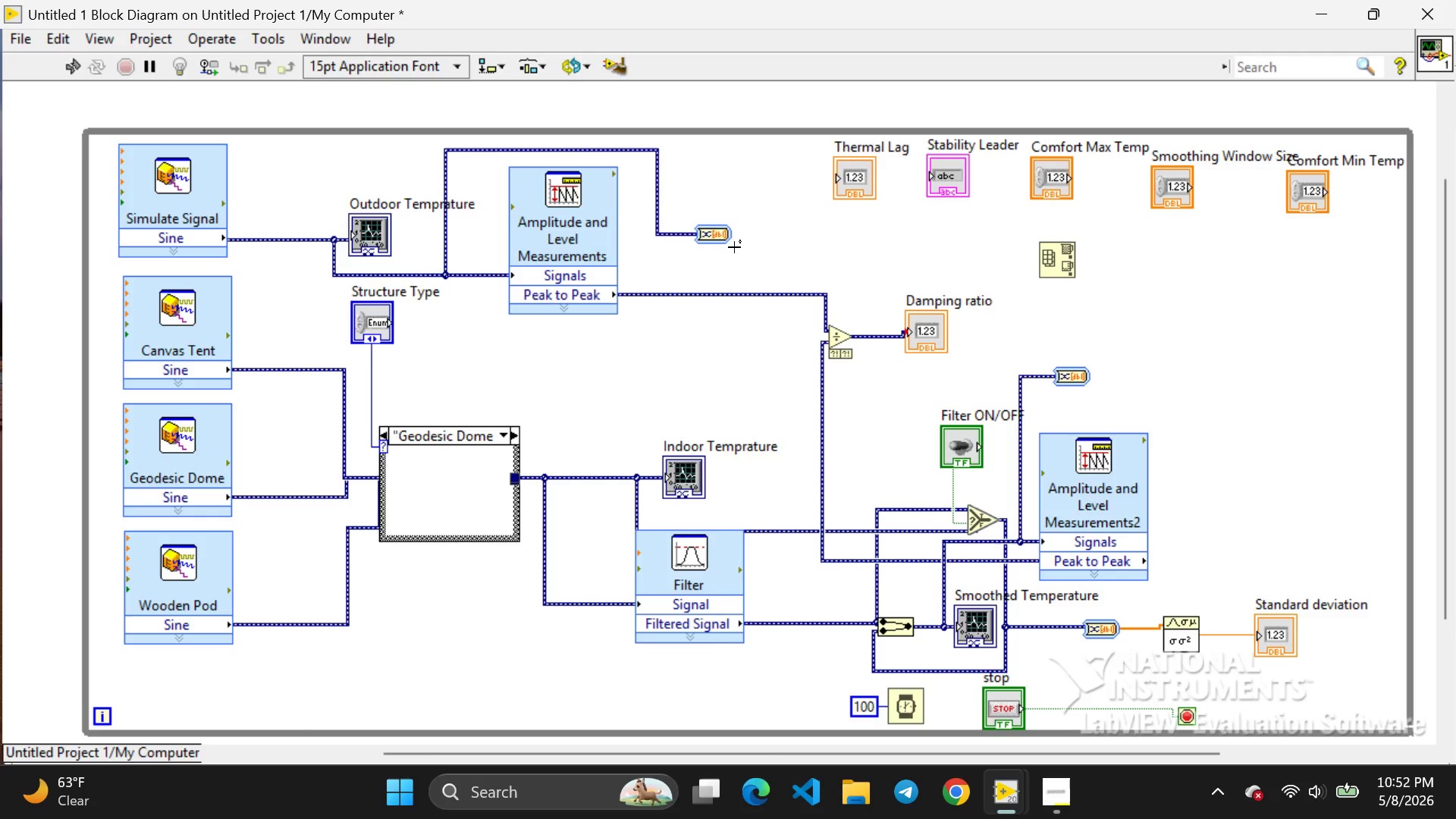 
left_click([1159, 296])
 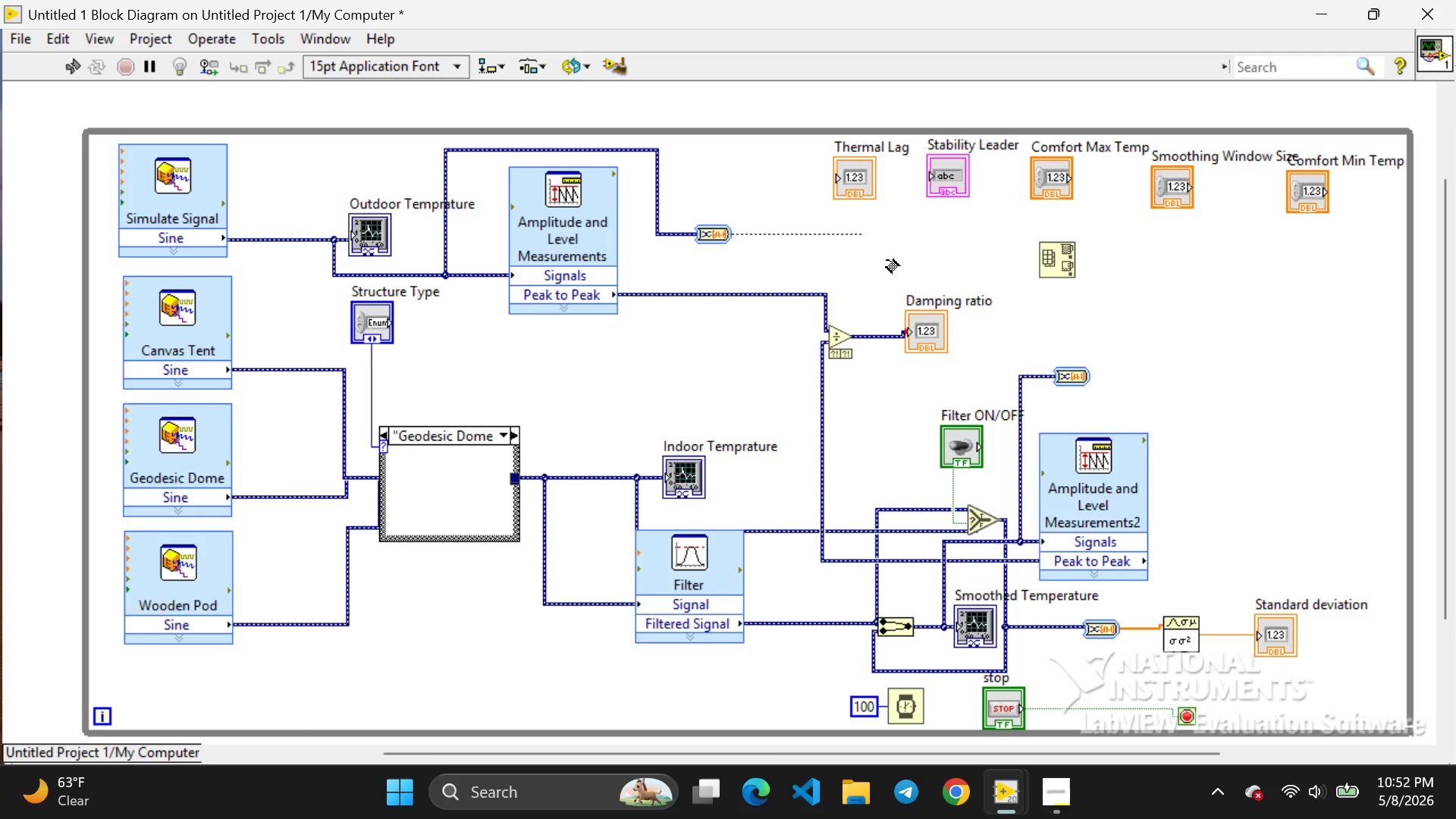 
left_click_drag(start_coordinate=[733, 234], to_coordinate=[1033, 261])
 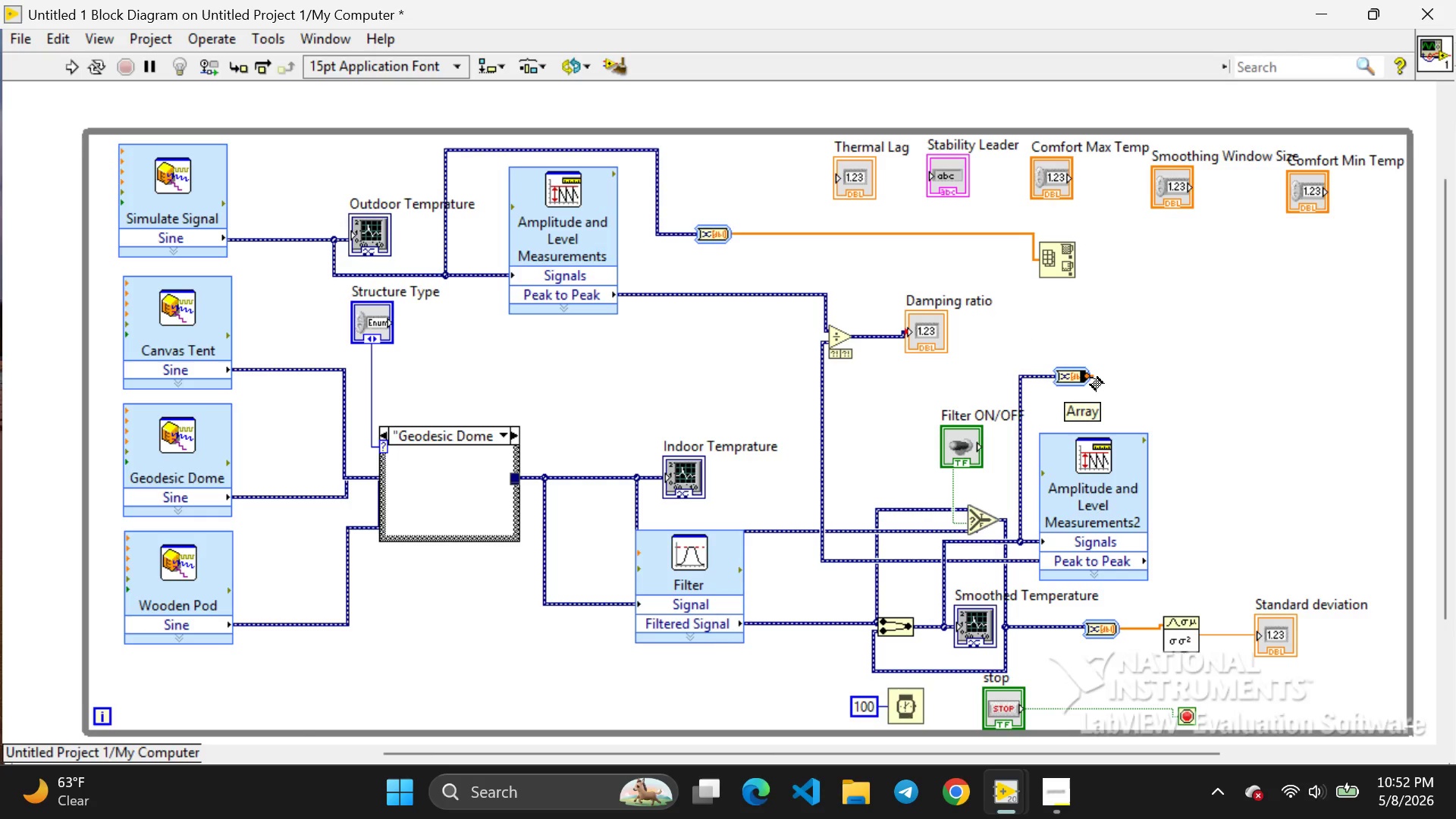 
left_click_drag(start_coordinate=[1090, 378], to_coordinate=[1034, 259])
 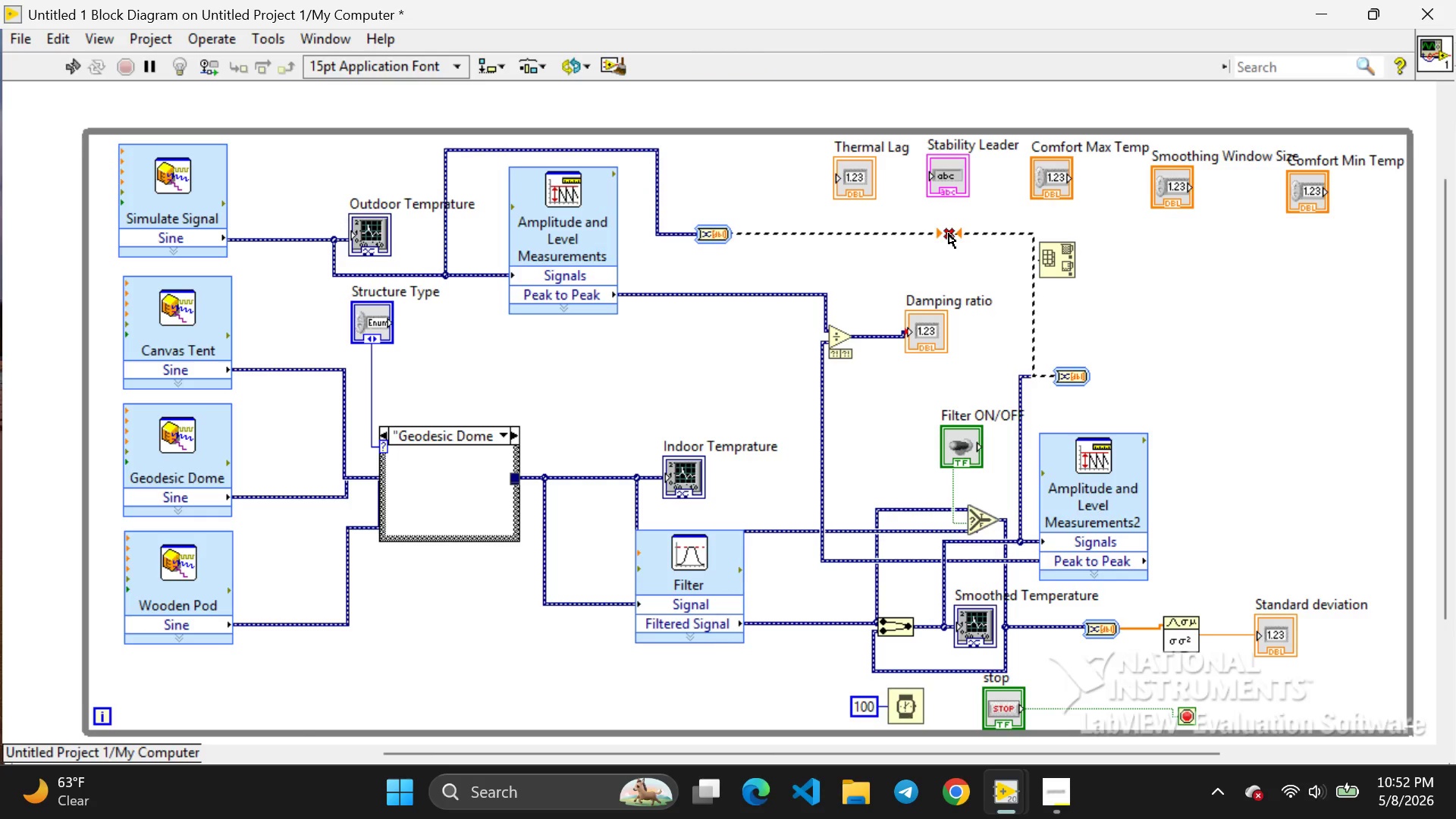 
left_click([949, 234])
 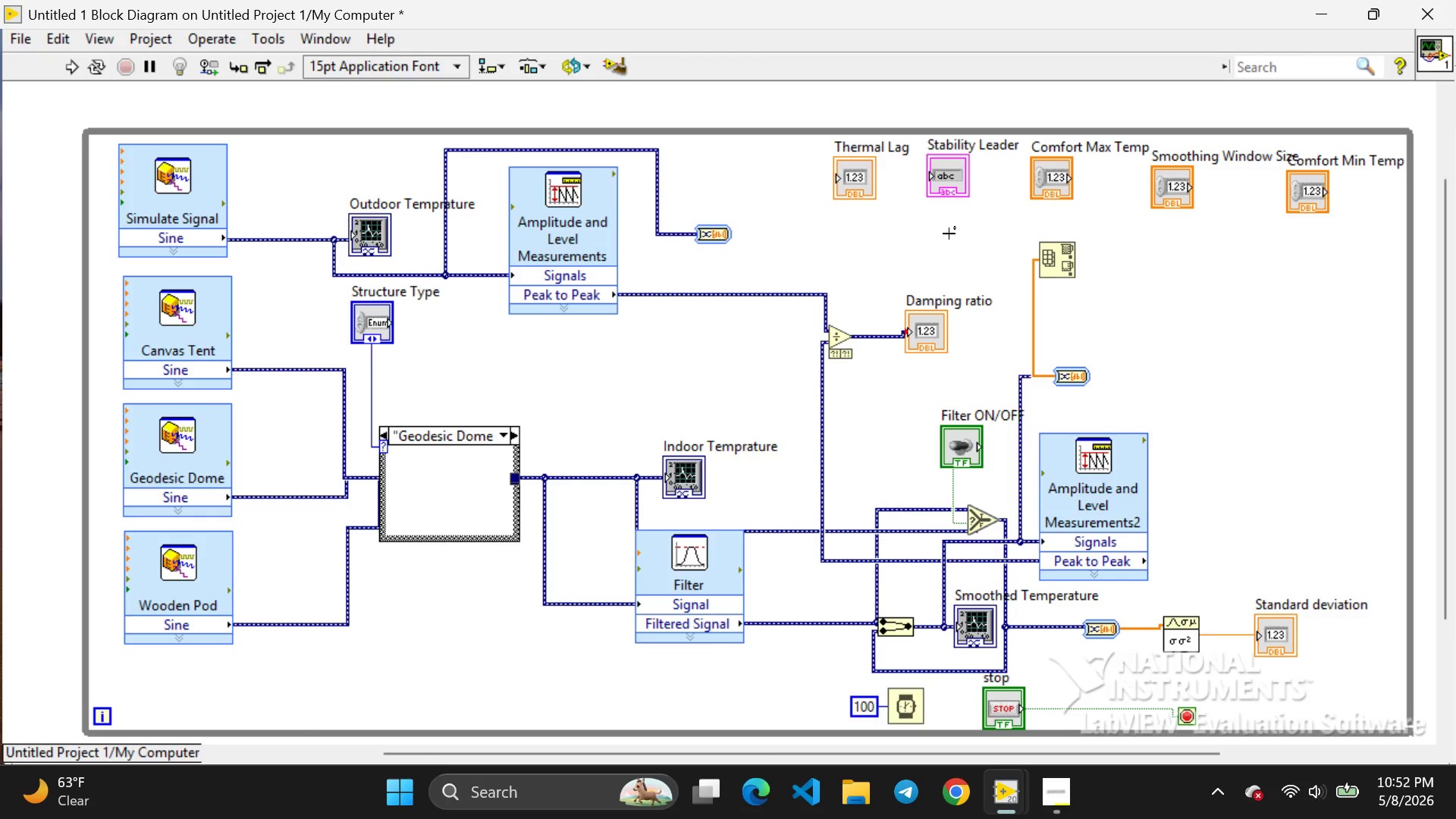 
key(Backspace)
 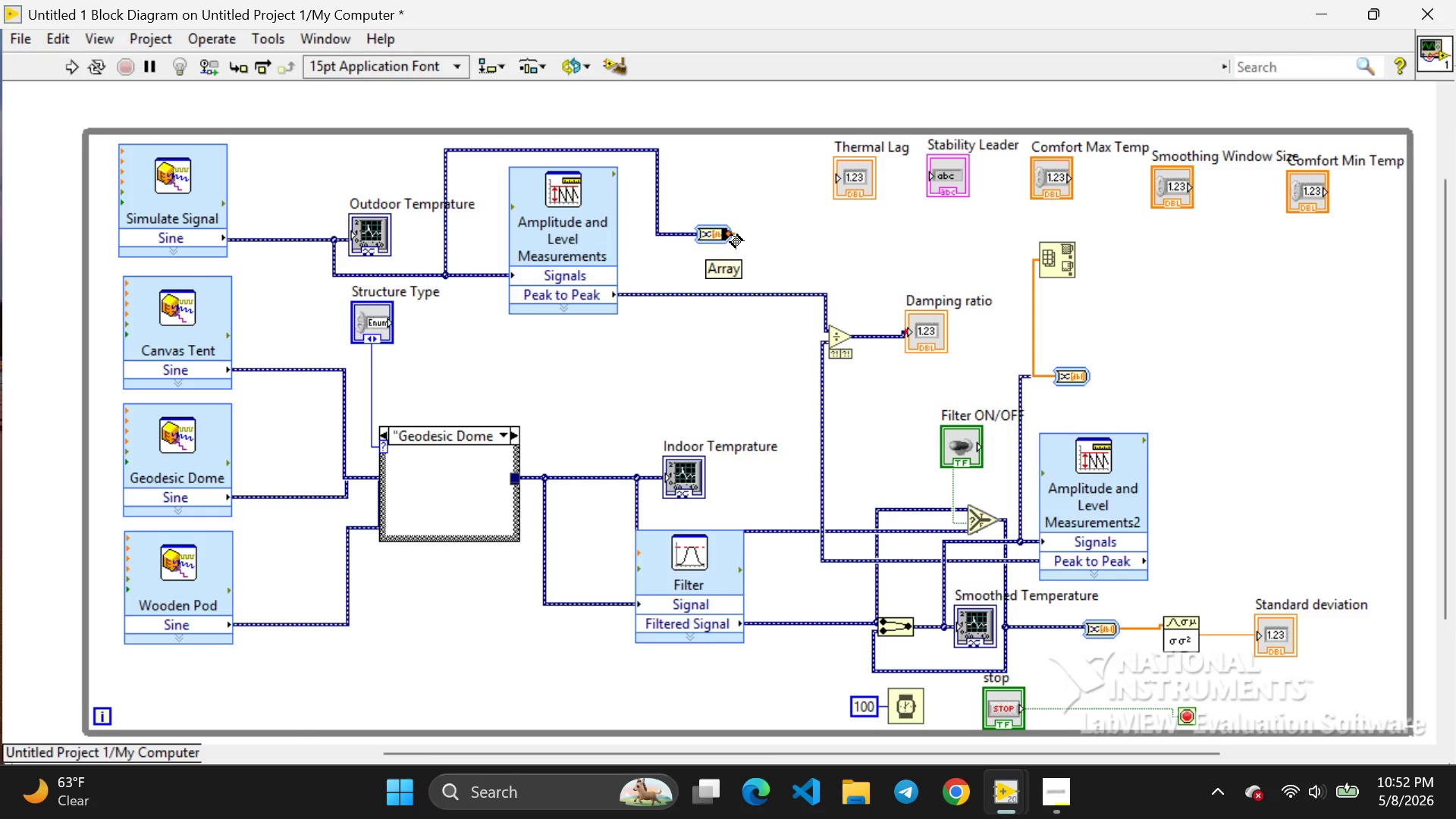 
left_click_drag(start_coordinate=[730, 235], to_coordinate=[1033, 251])
 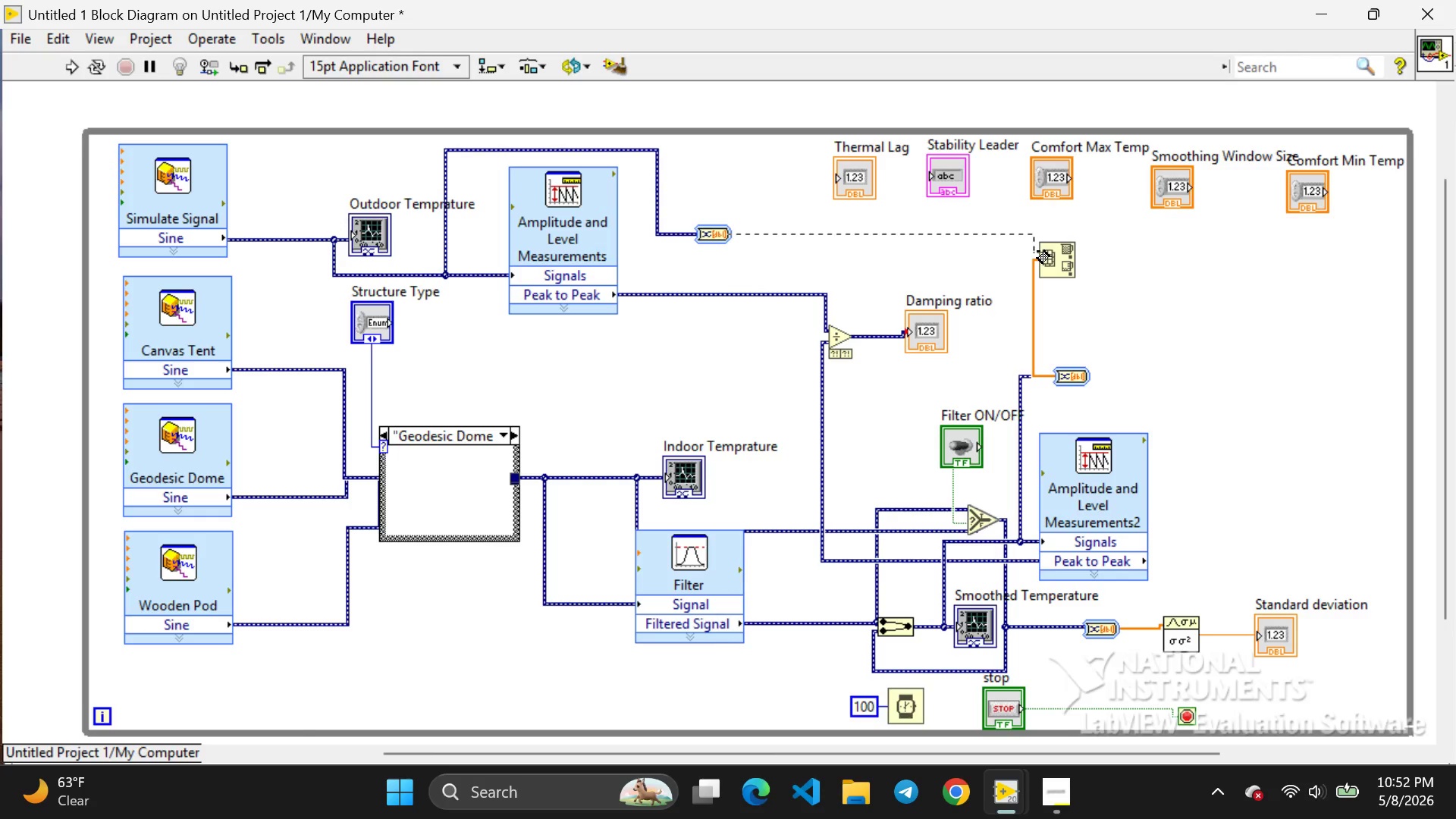 
left_click_drag(start_coordinate=[1033, 251], to_coordinate=[1040, 252])
 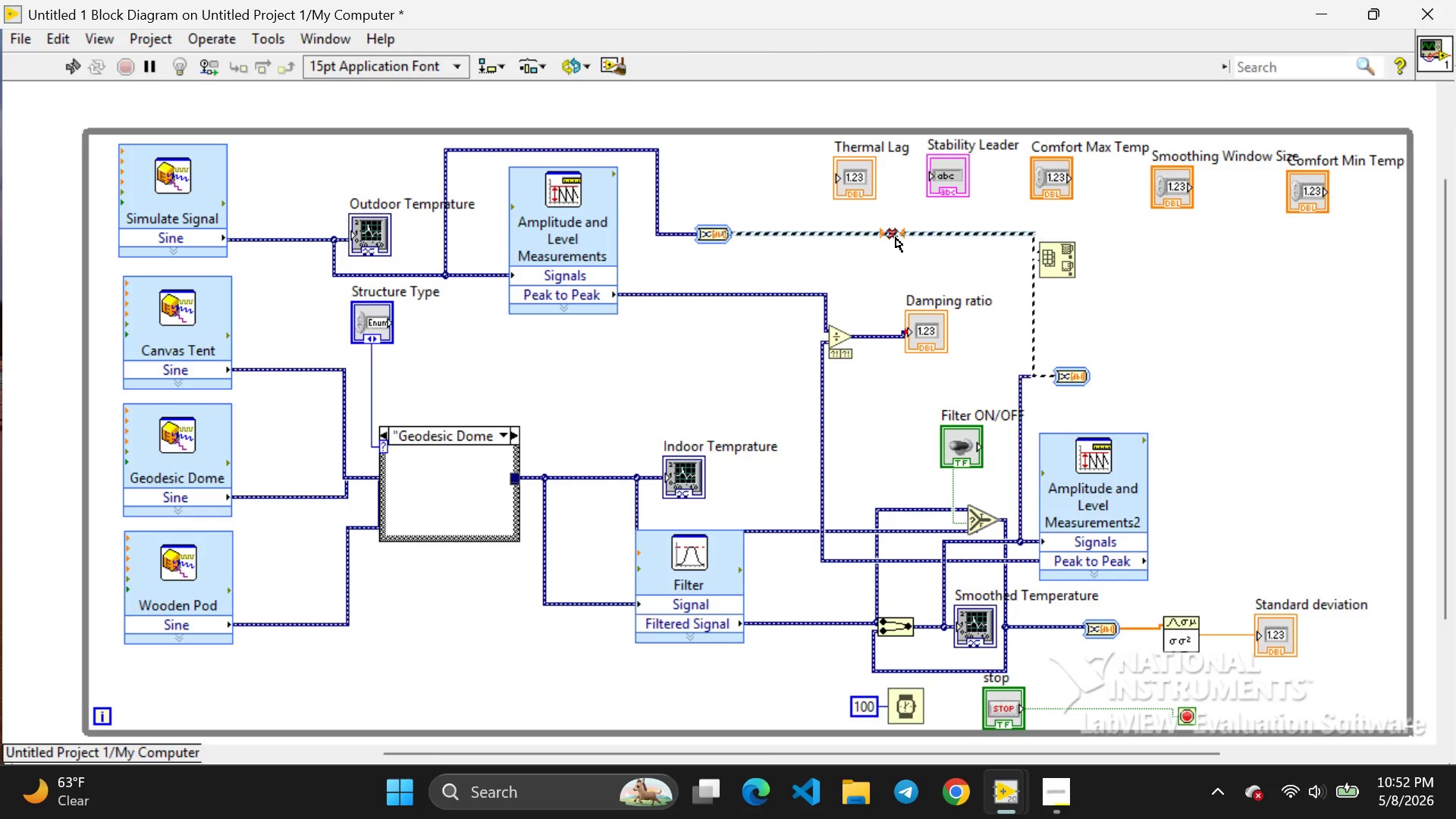 
left_click([896, 237])
 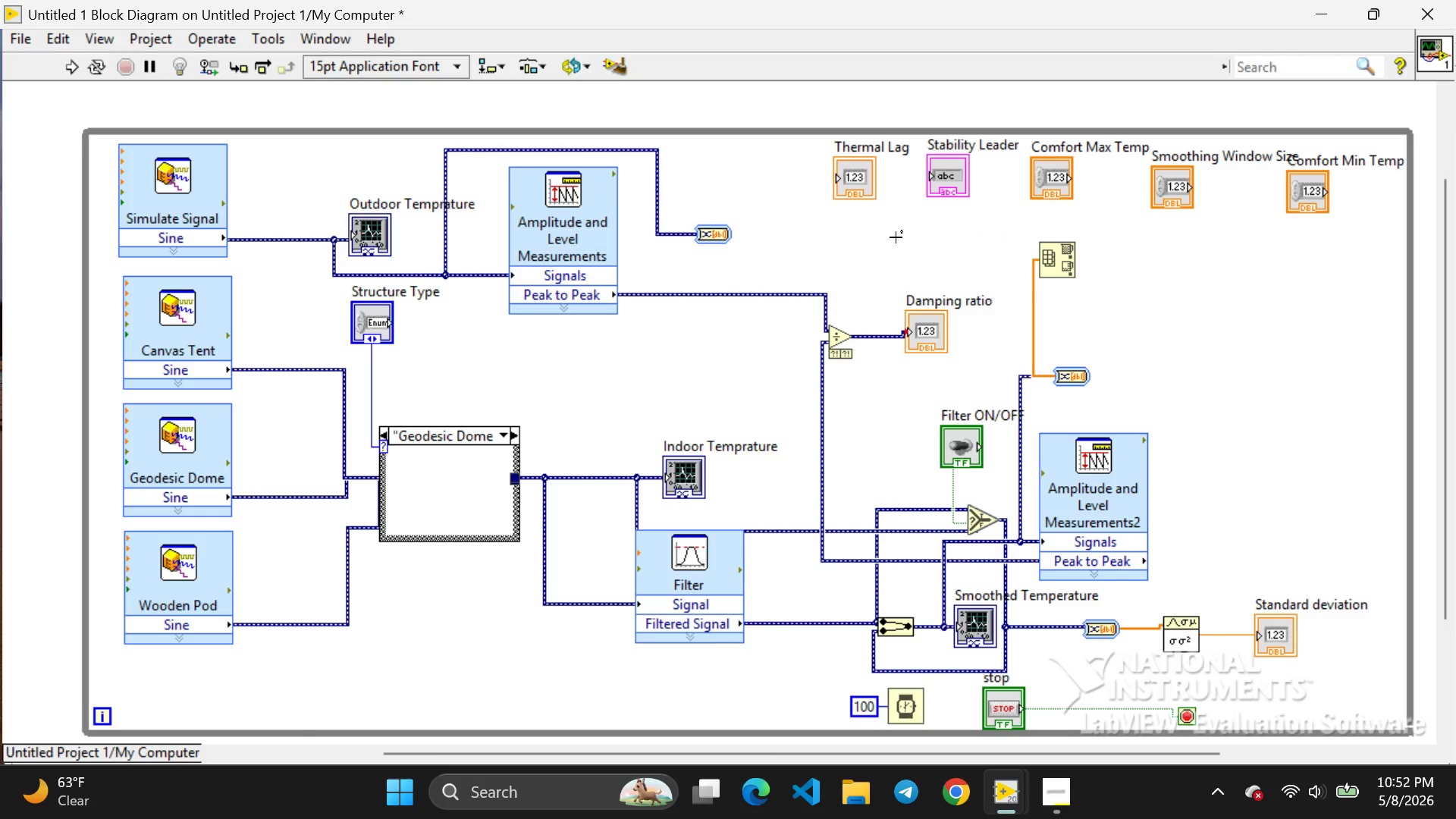 
key(Backspace)
 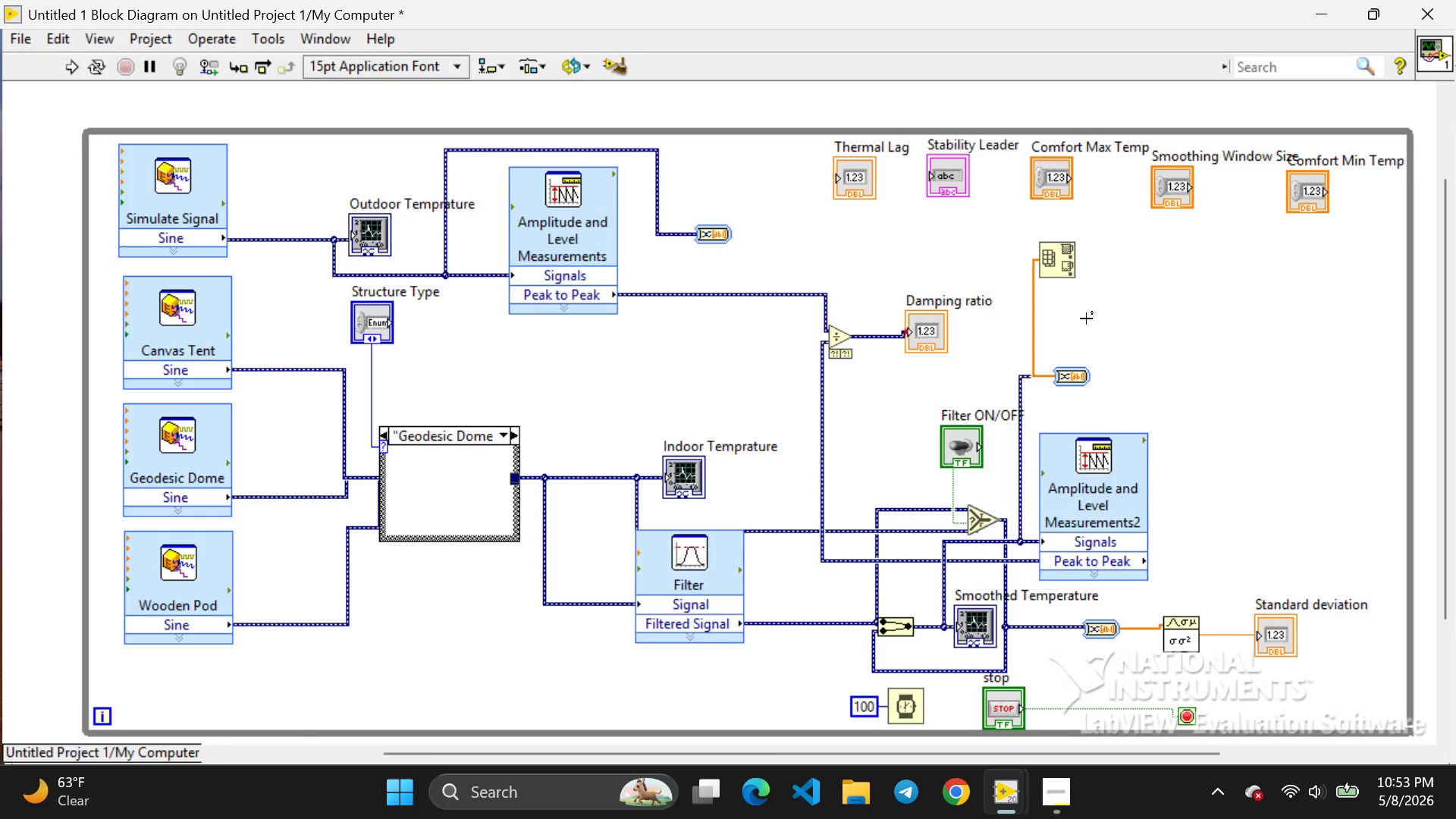 
wait(26.48)
 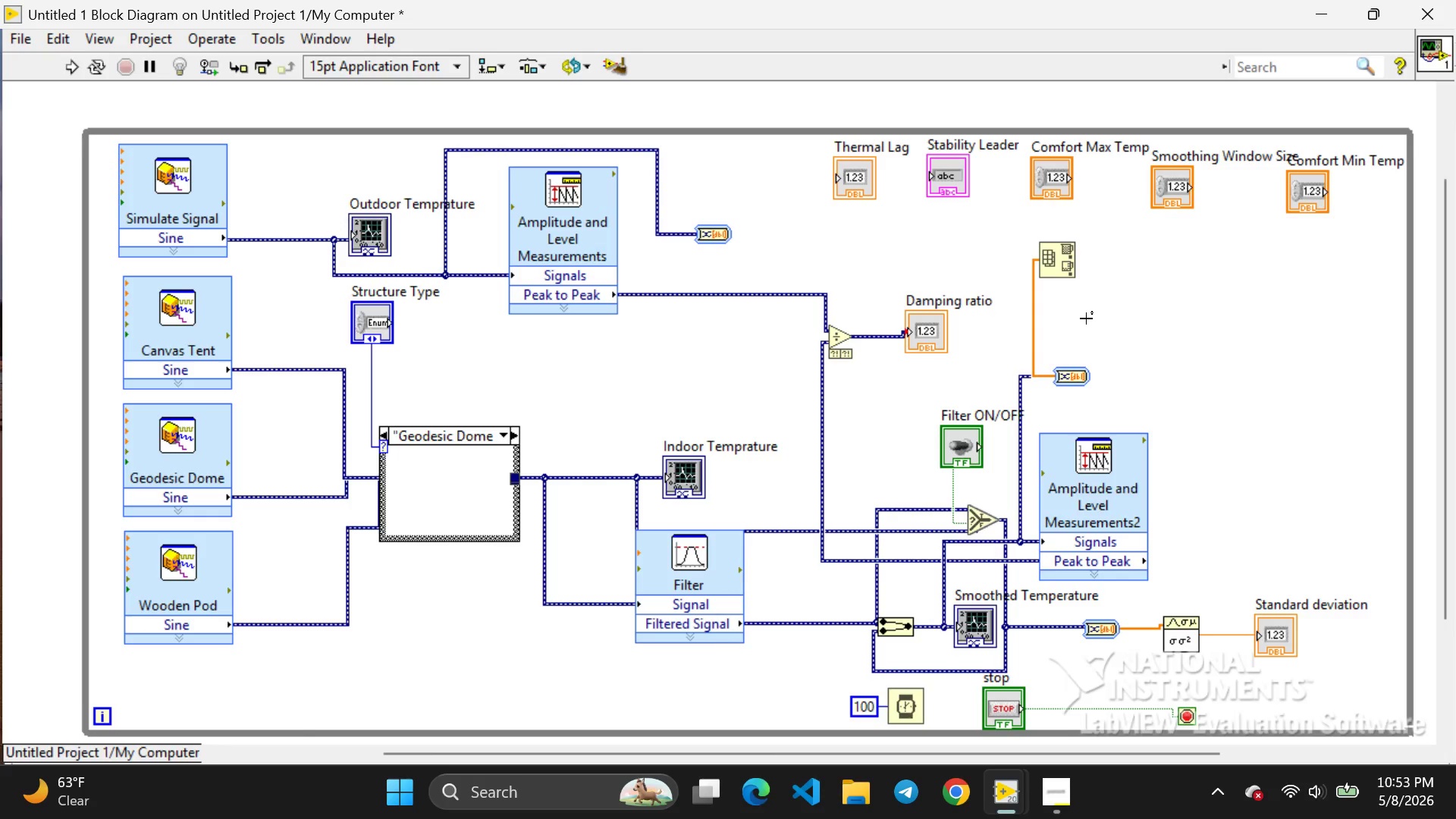 
left_click_drag(start_coordinate=[1053, 253], to_coordinate=[1049, 300])
 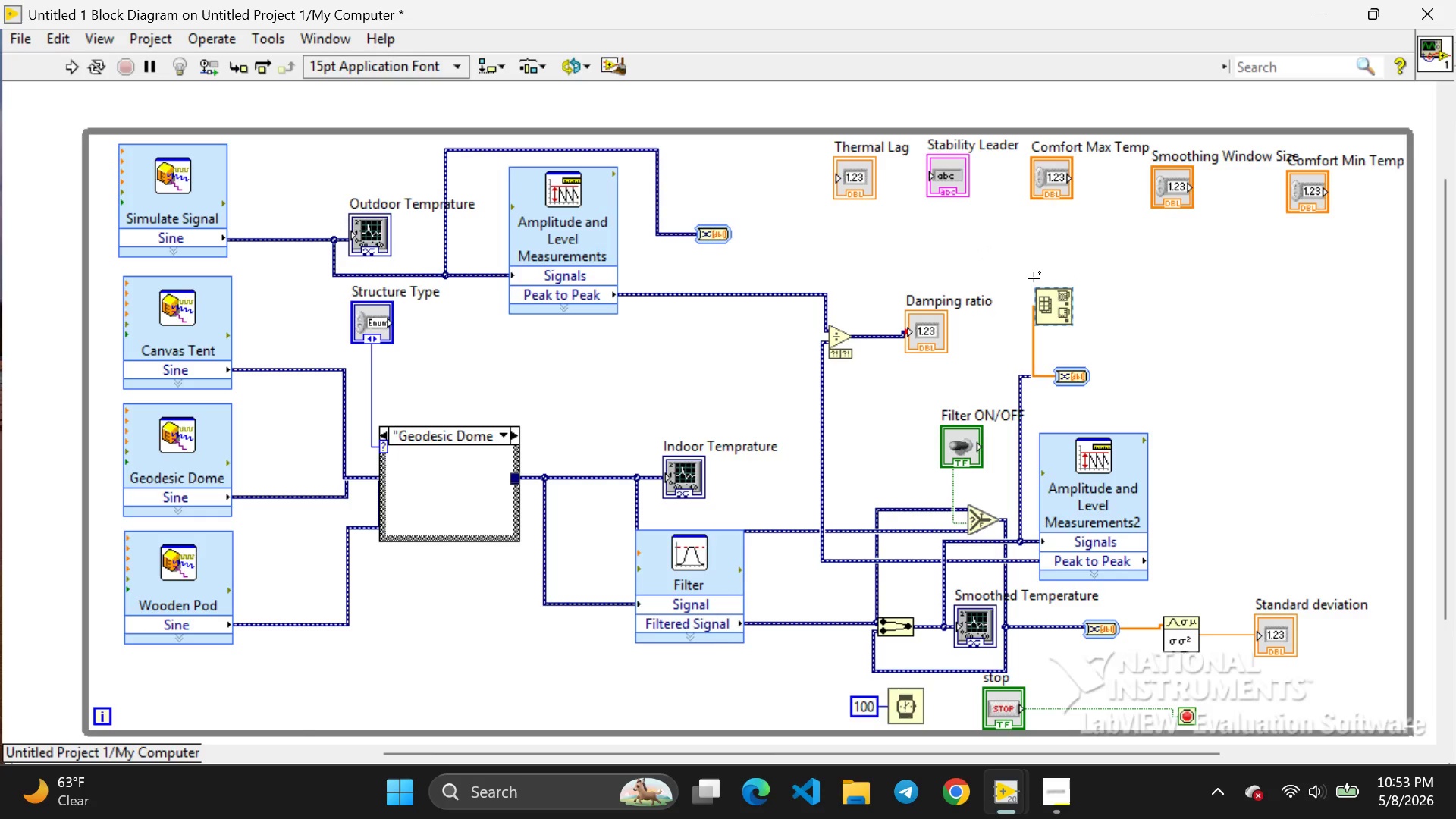 
left_click([1034, 278])
 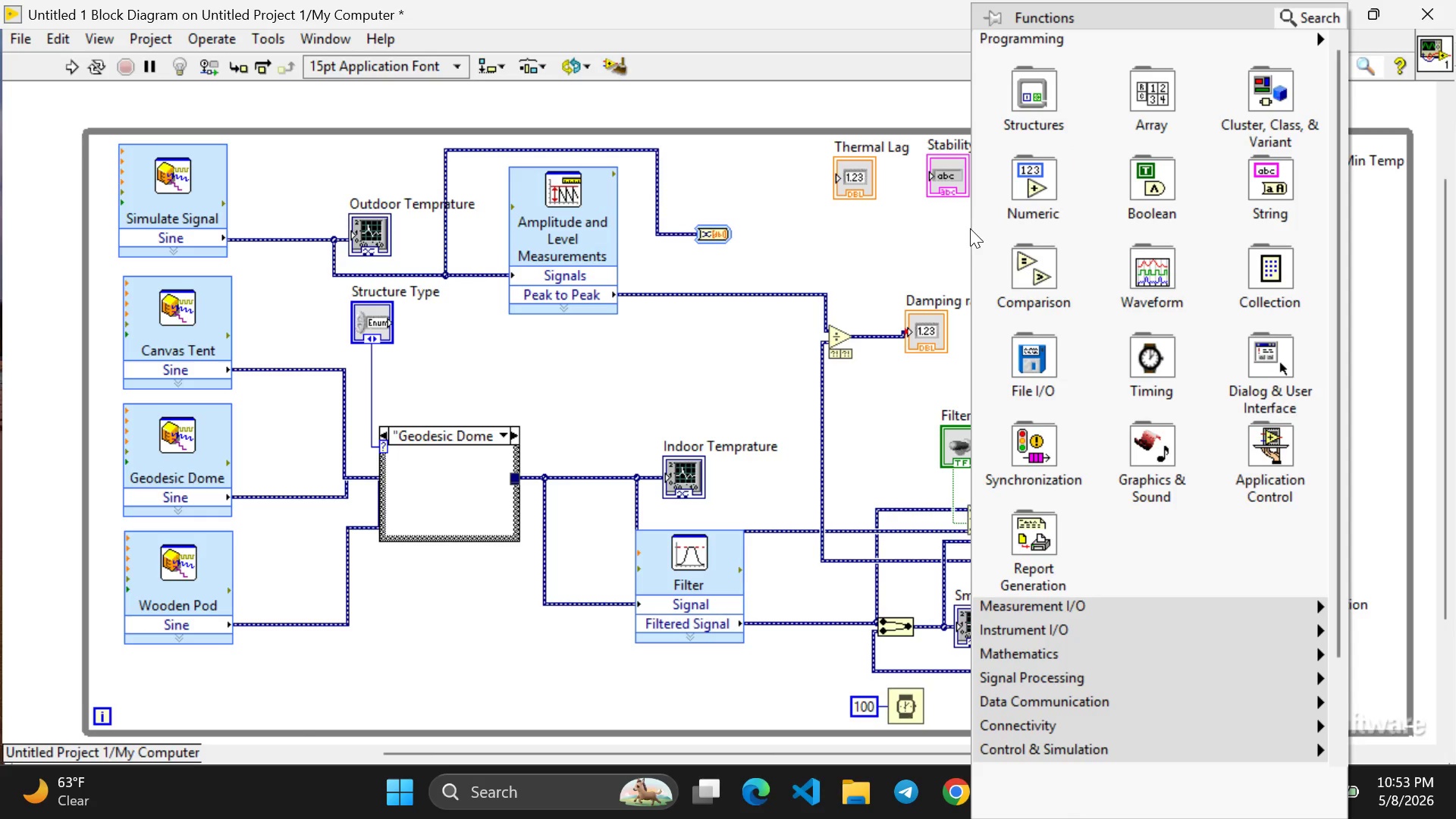 
right_click([970, 228])
 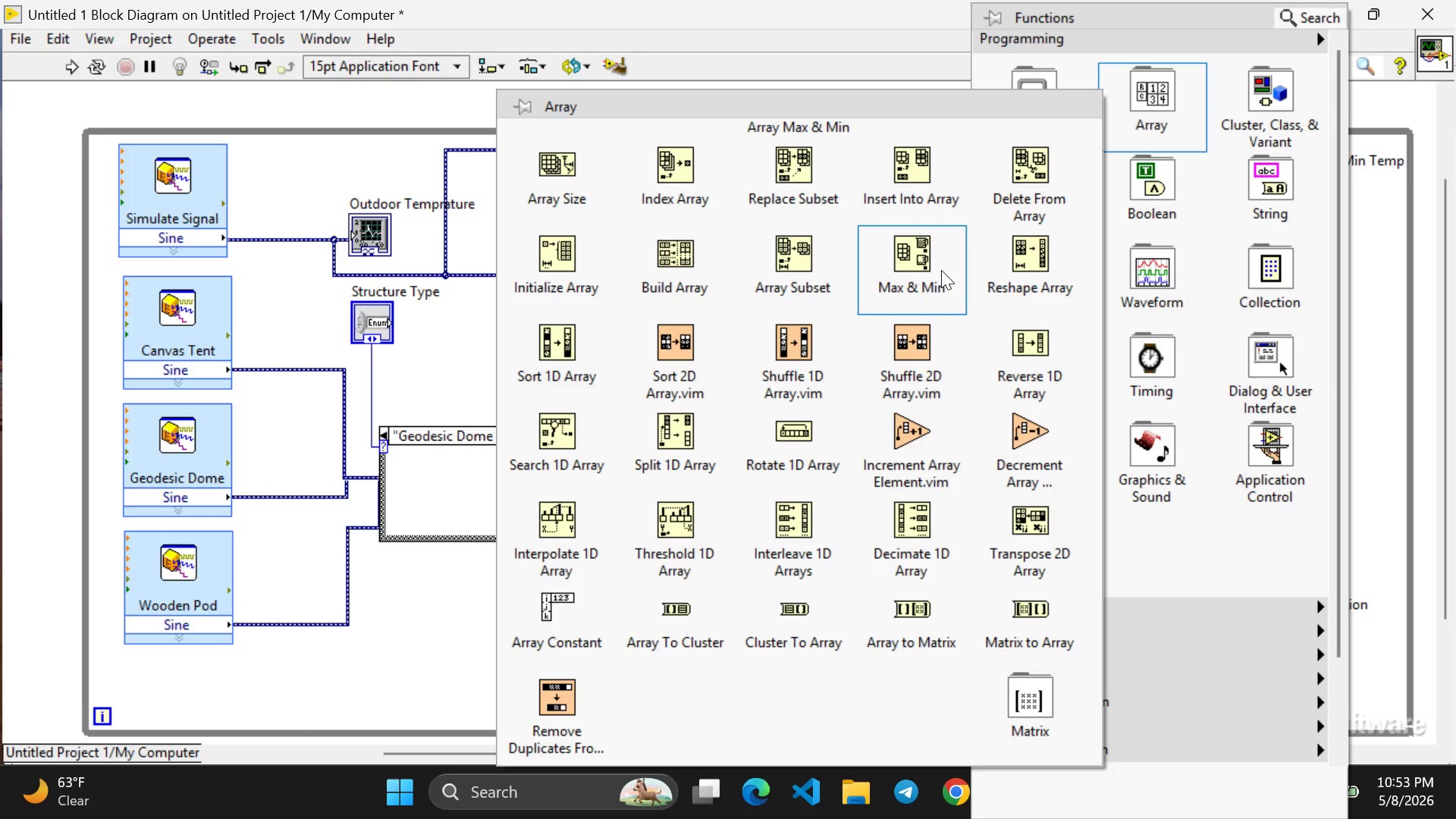 
wait(15.77)
 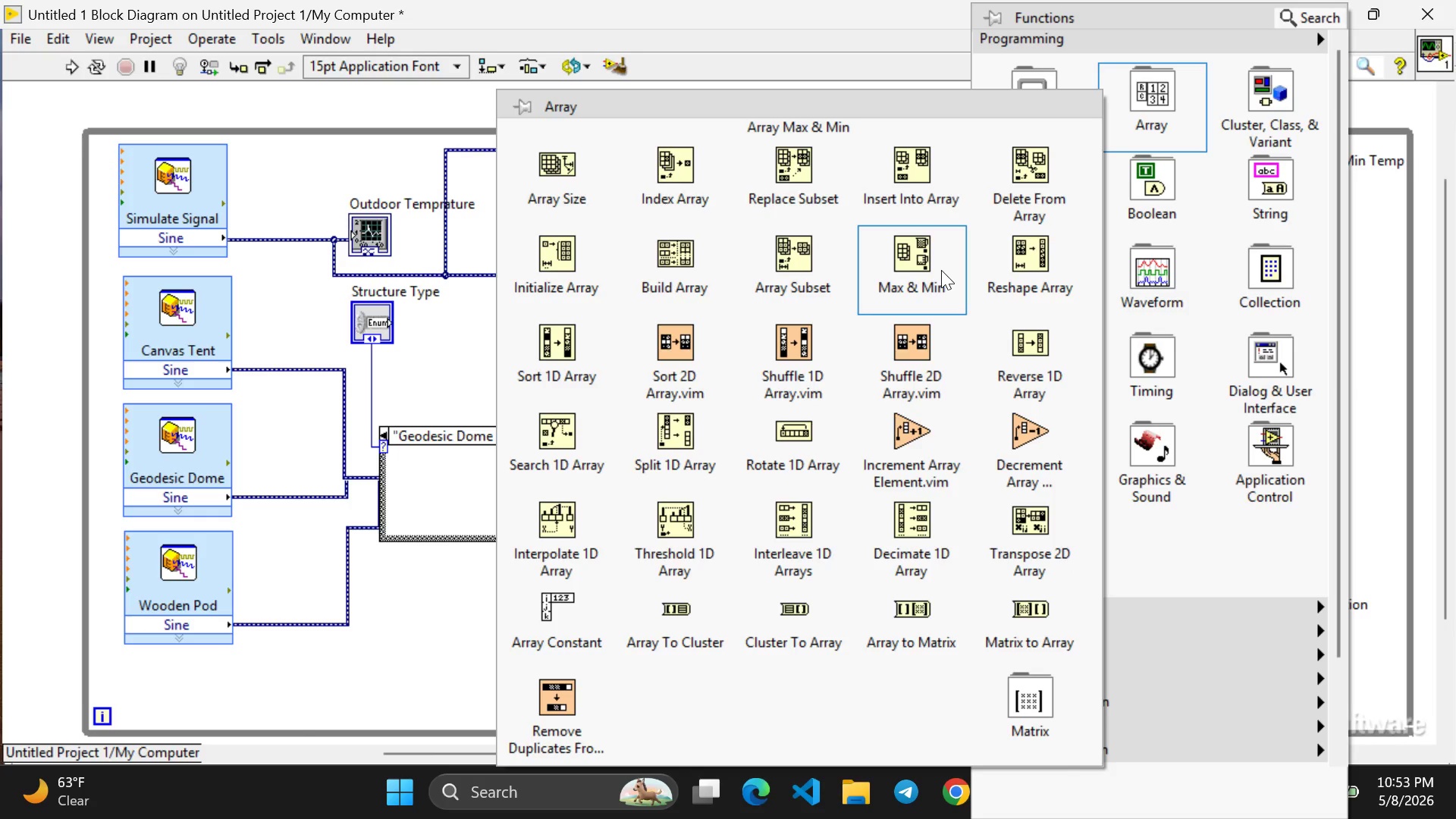 
left_click([929, 269])
 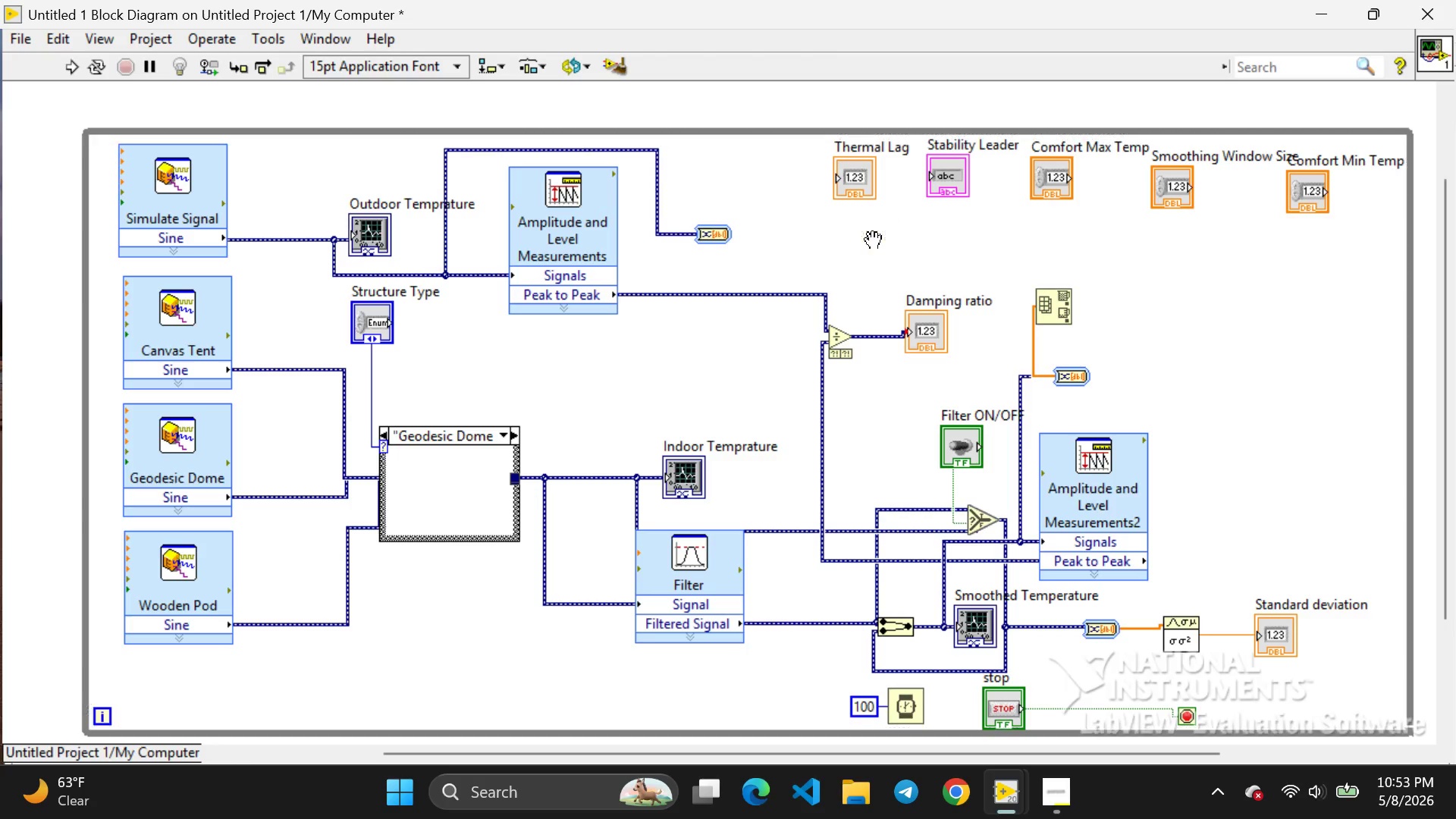 
left_click([873, 241])
 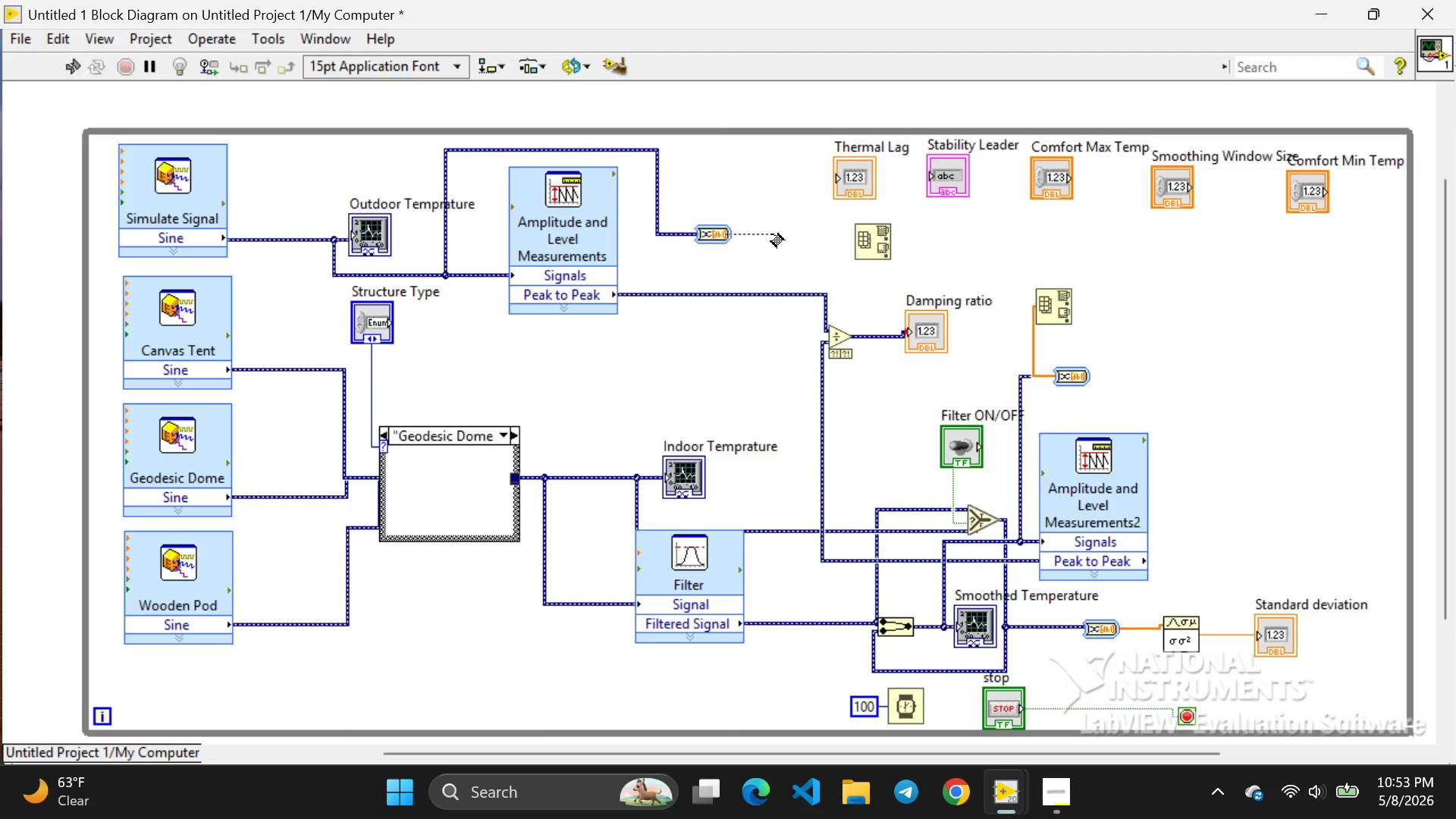 
left_click_drag(start_coordinate=[733, 234], to_coordinate=[853, 244])
 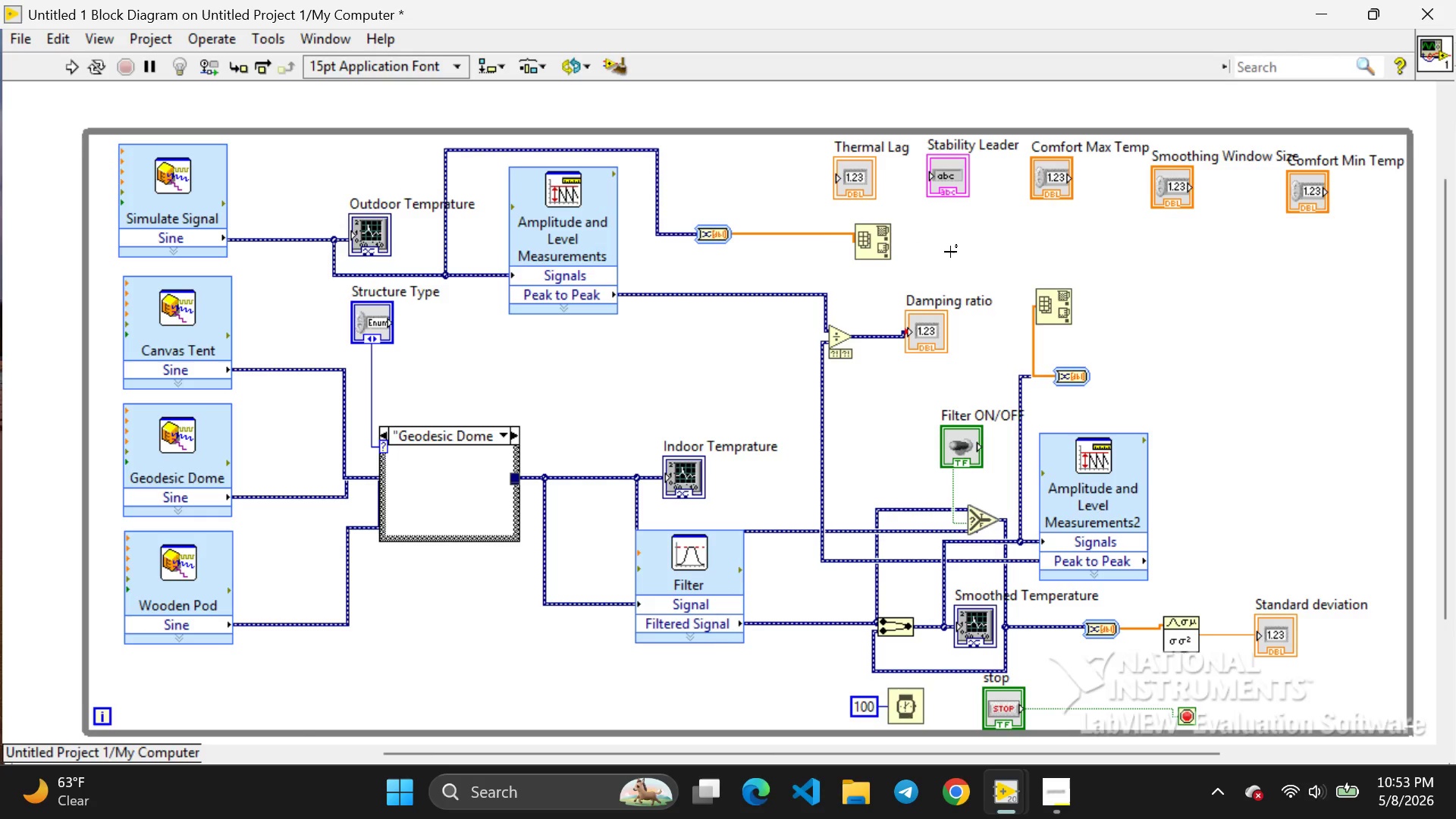 
left_click([950, 252])
 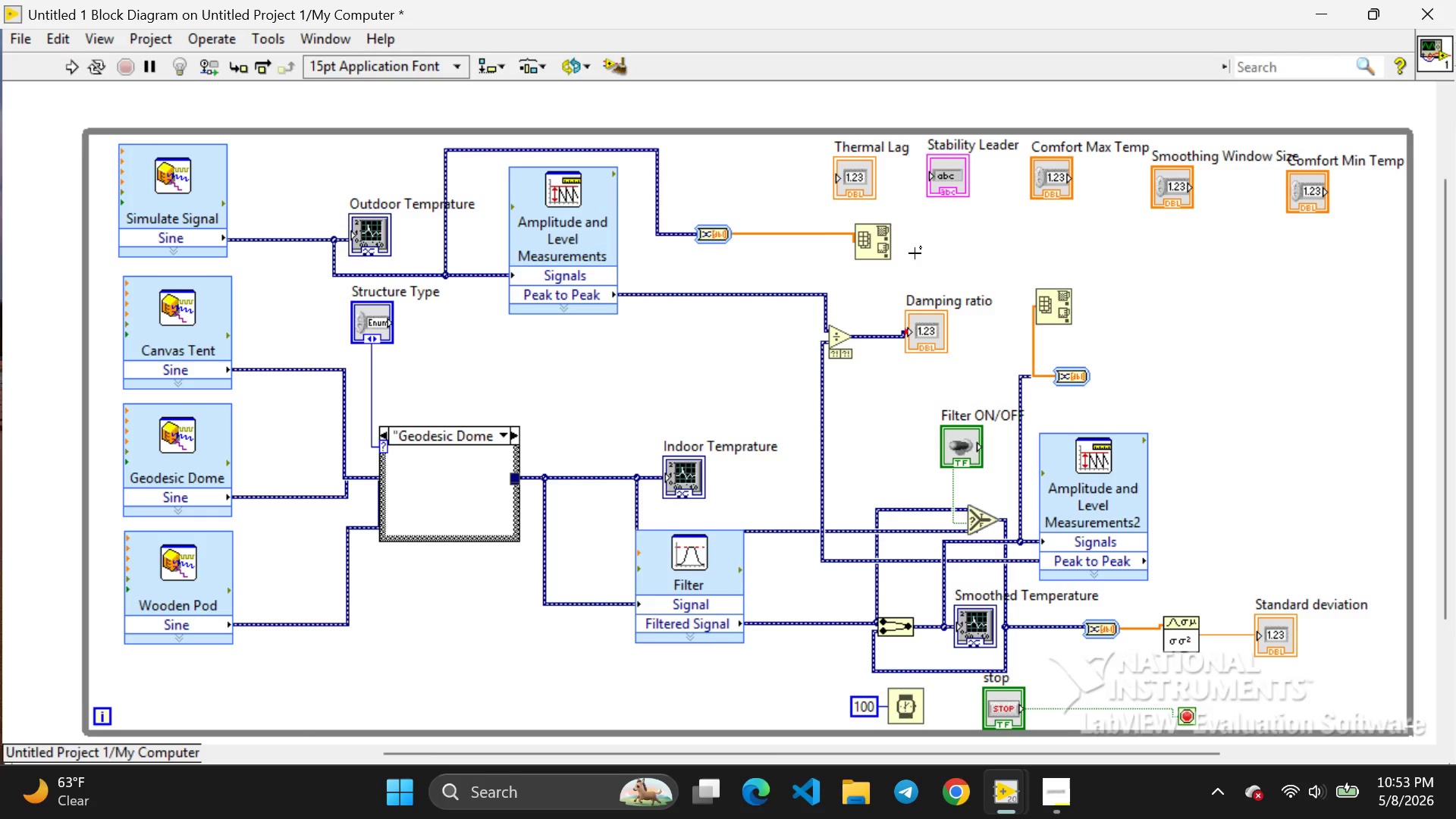 
mouse_move([962, 249])
 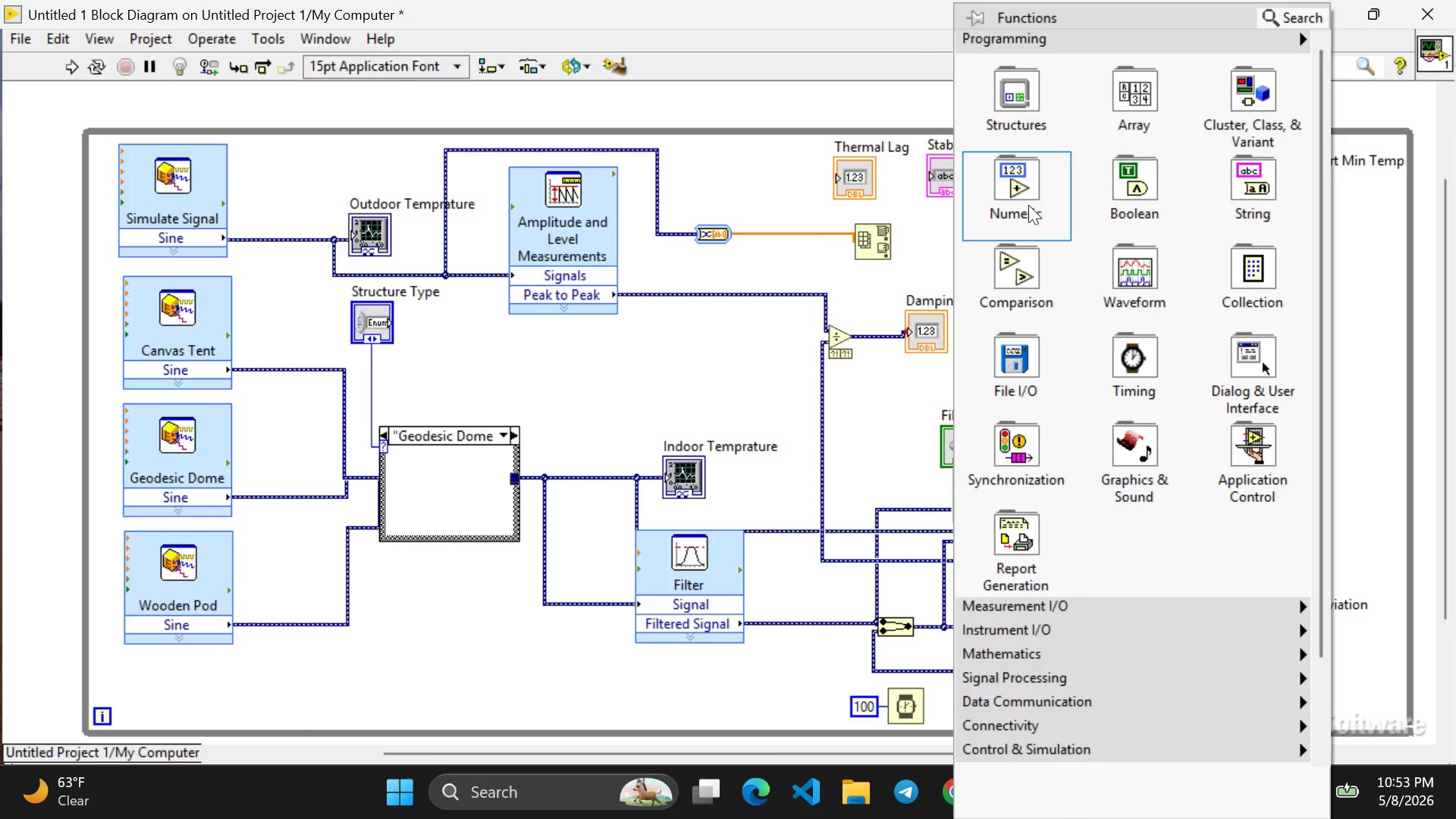 
right_click([953, 253])
 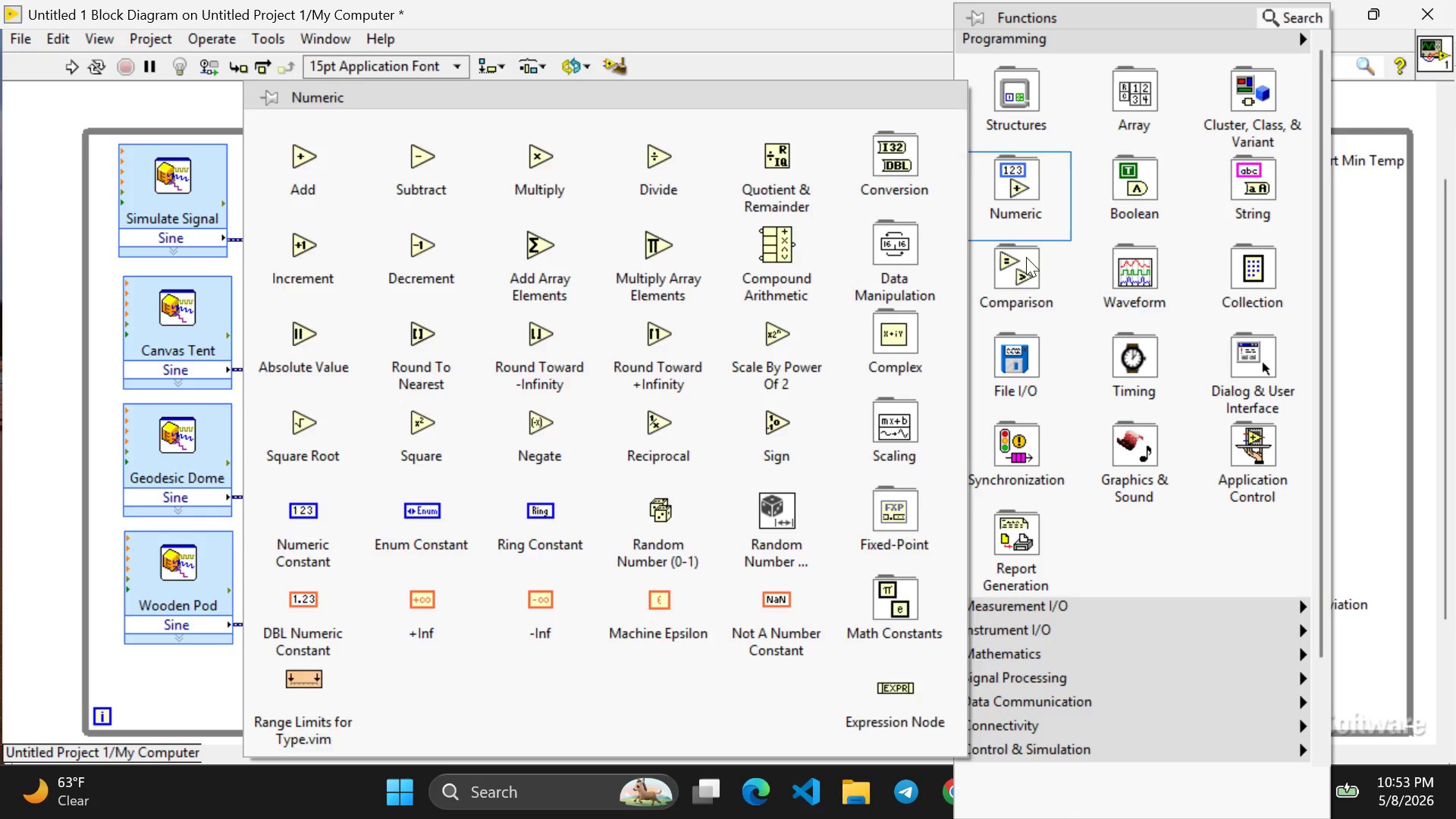 
mouse_move([1018, 249])
 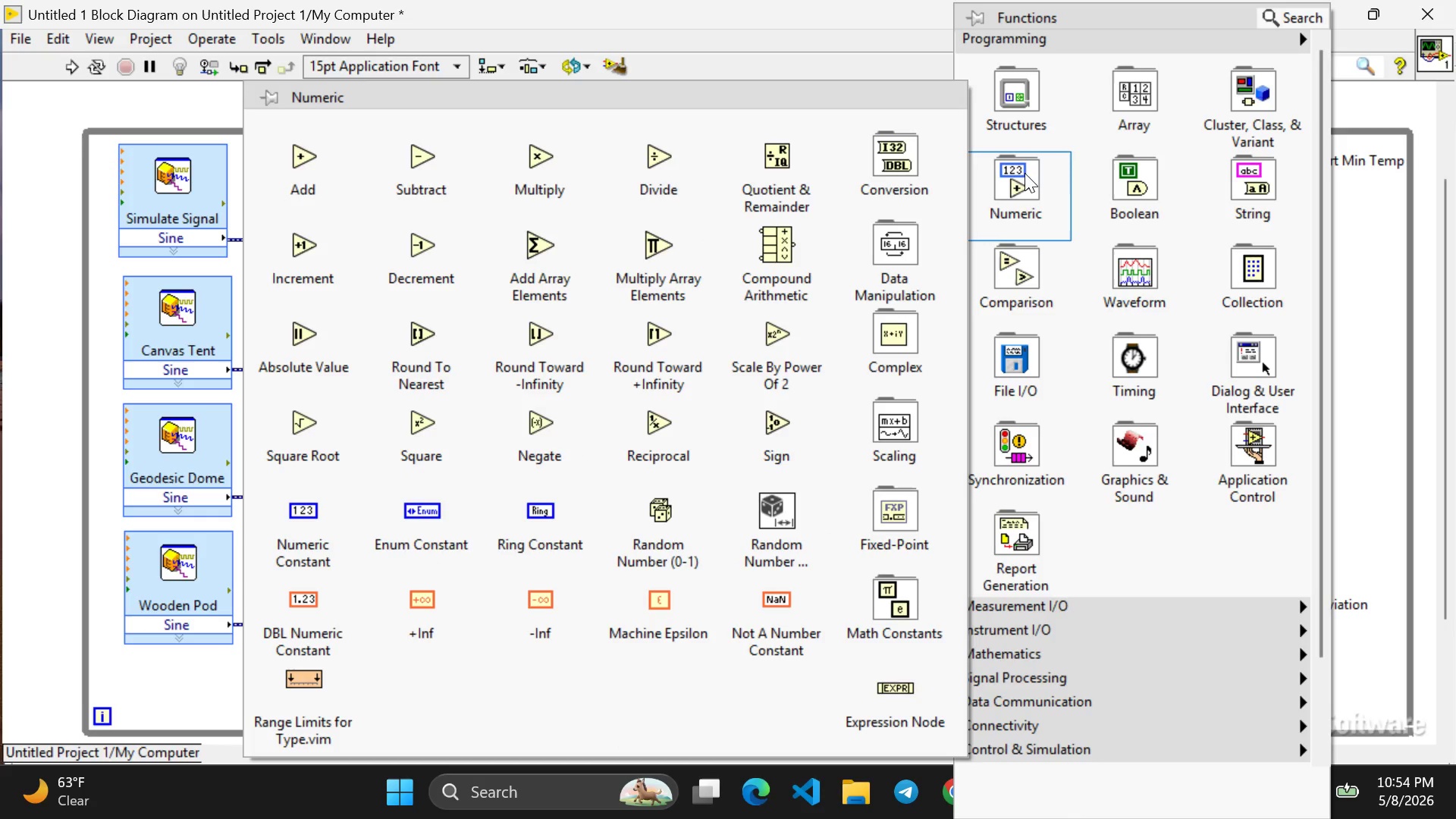 
left_click([1025, 173])
 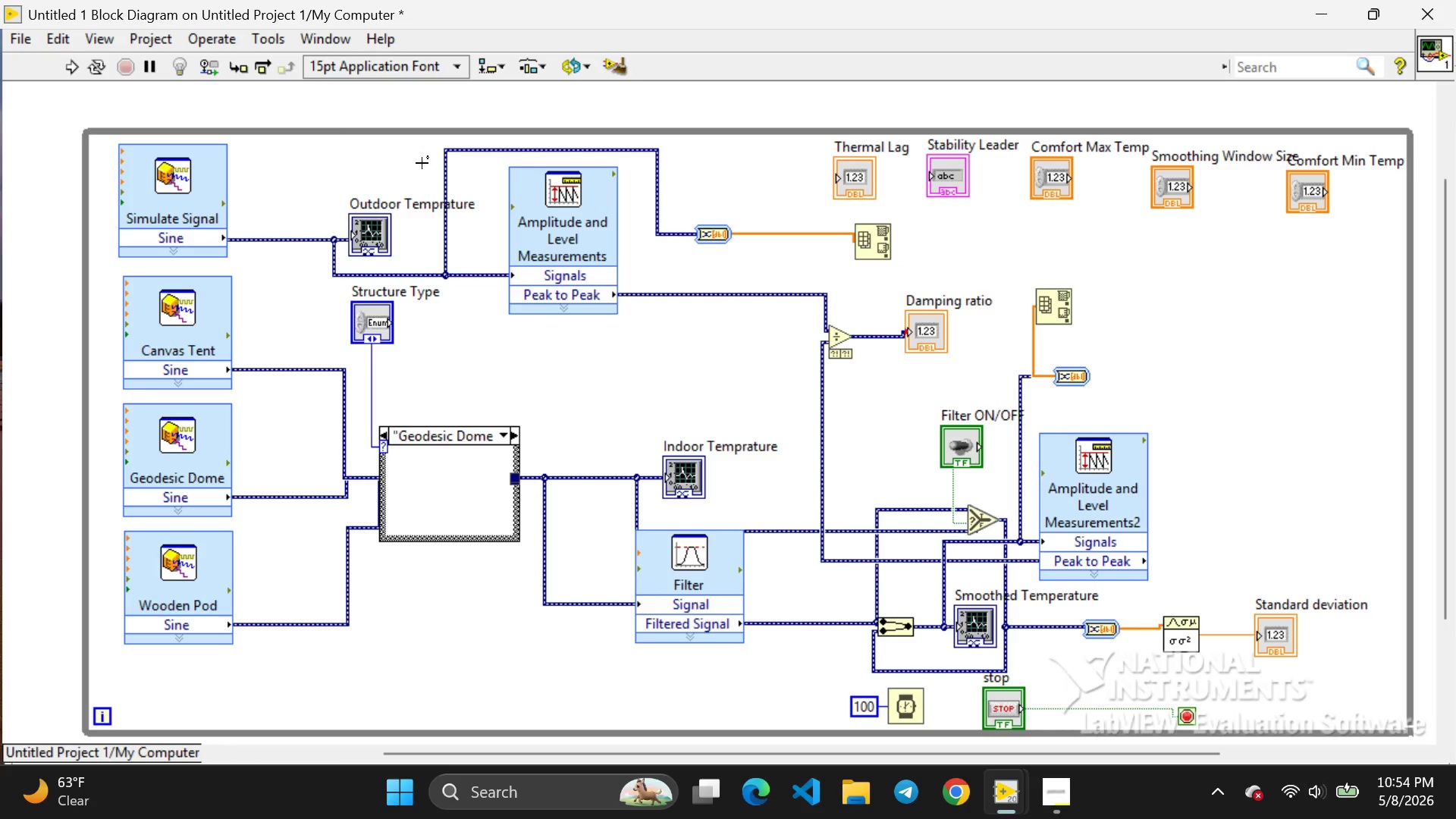 
left_click([422, 163])
 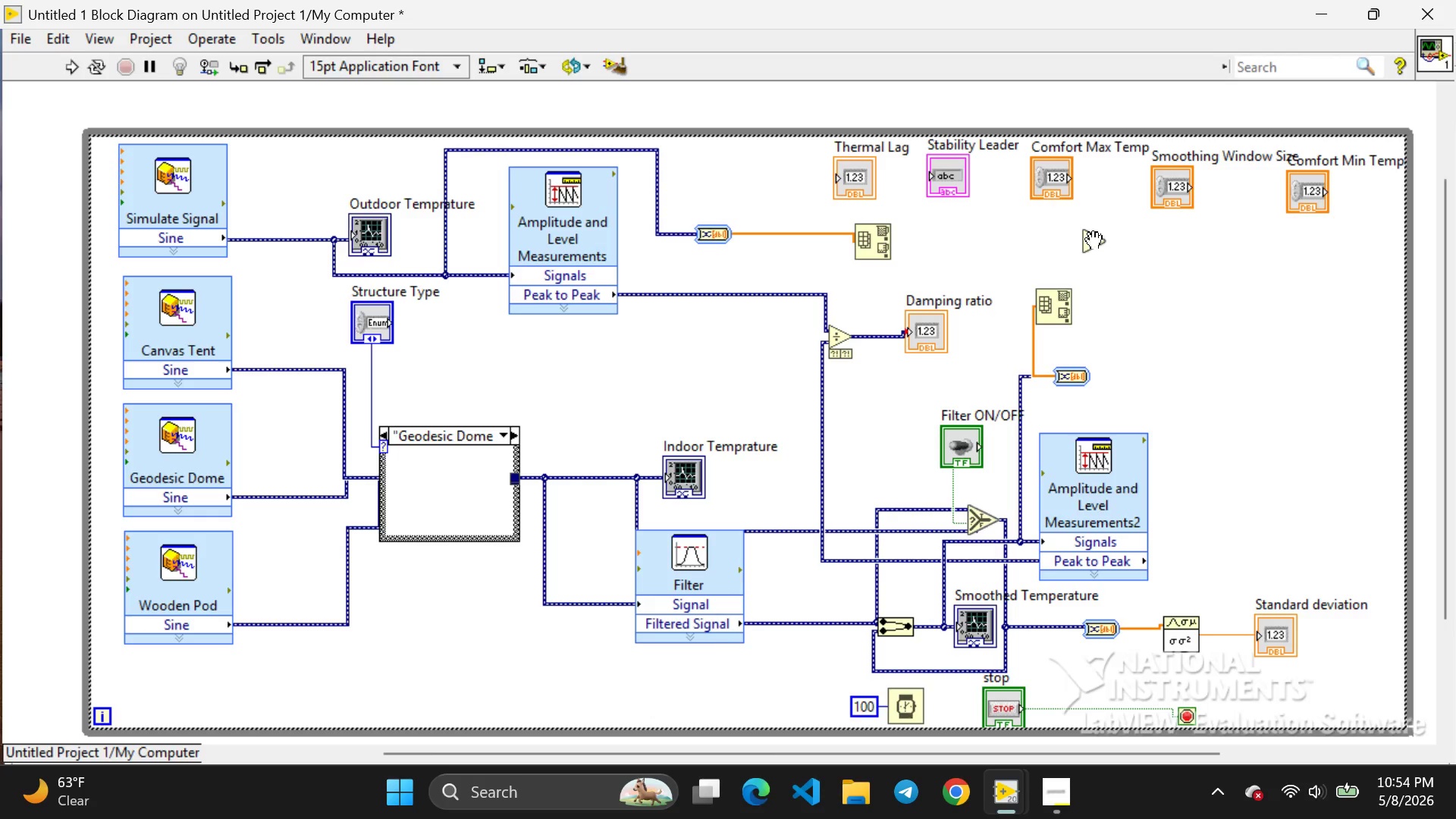 
left_click([1094, 243])
 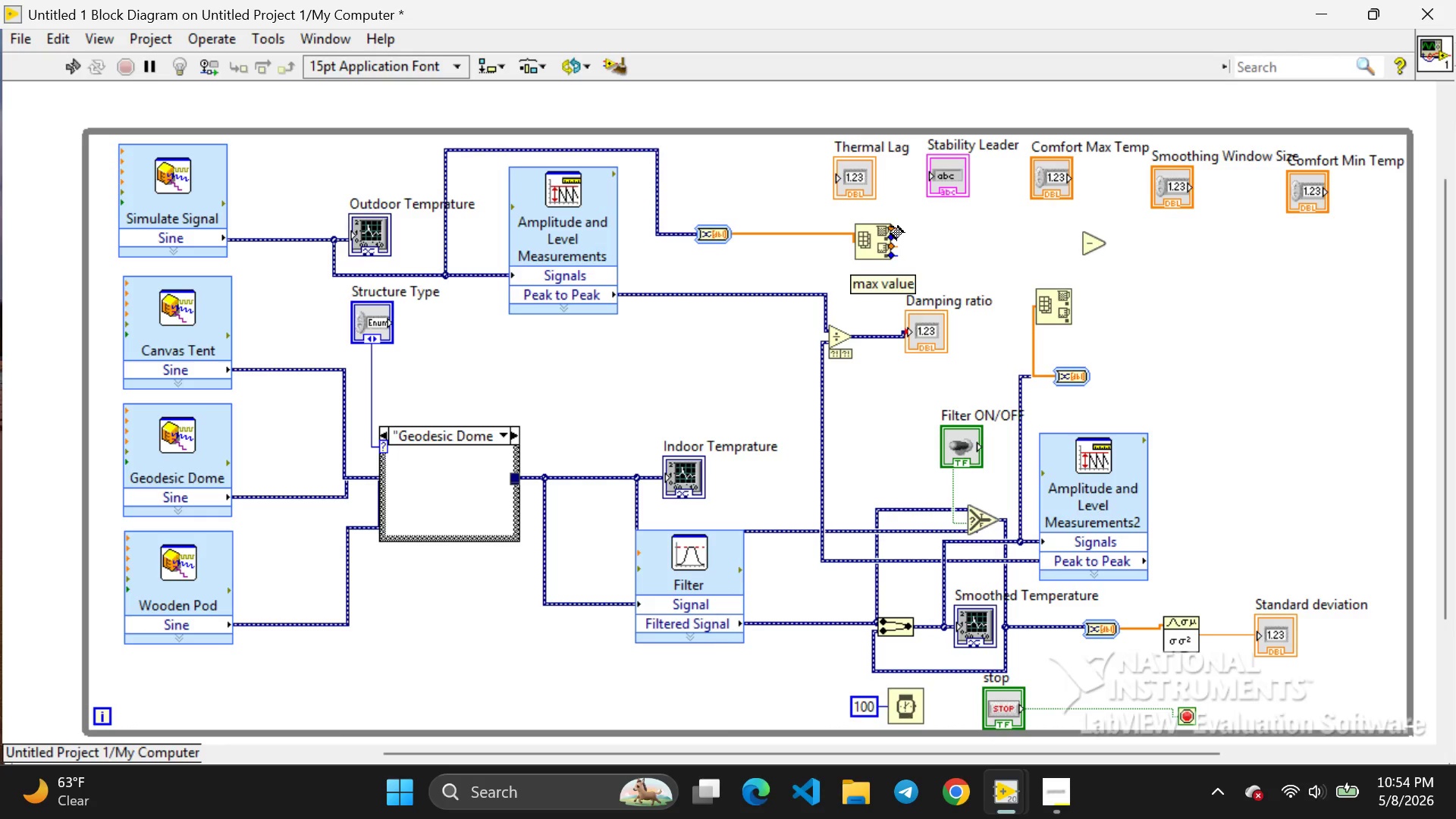 
wait(6.74)
 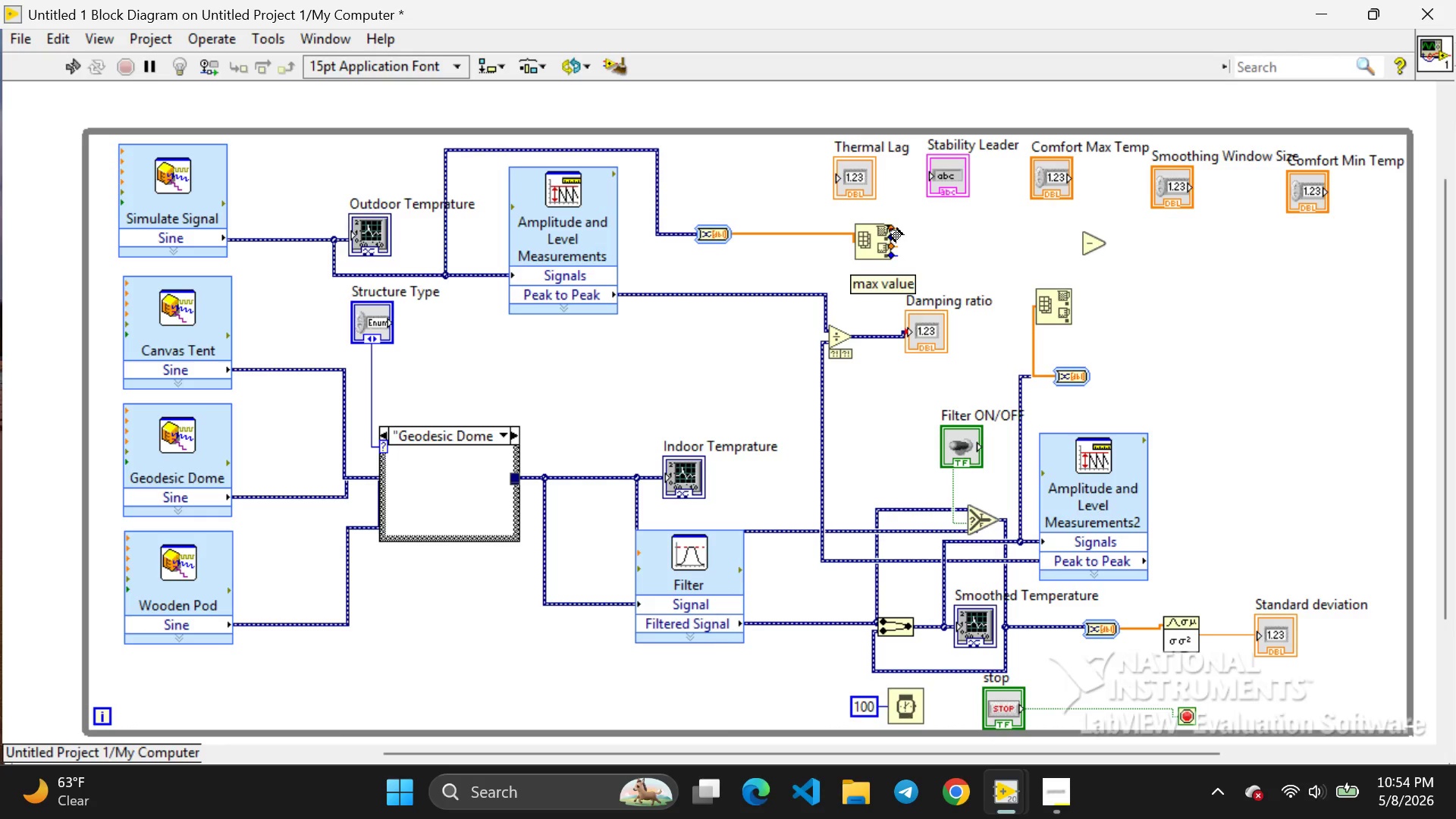 
mouse_move([1073, 299])
 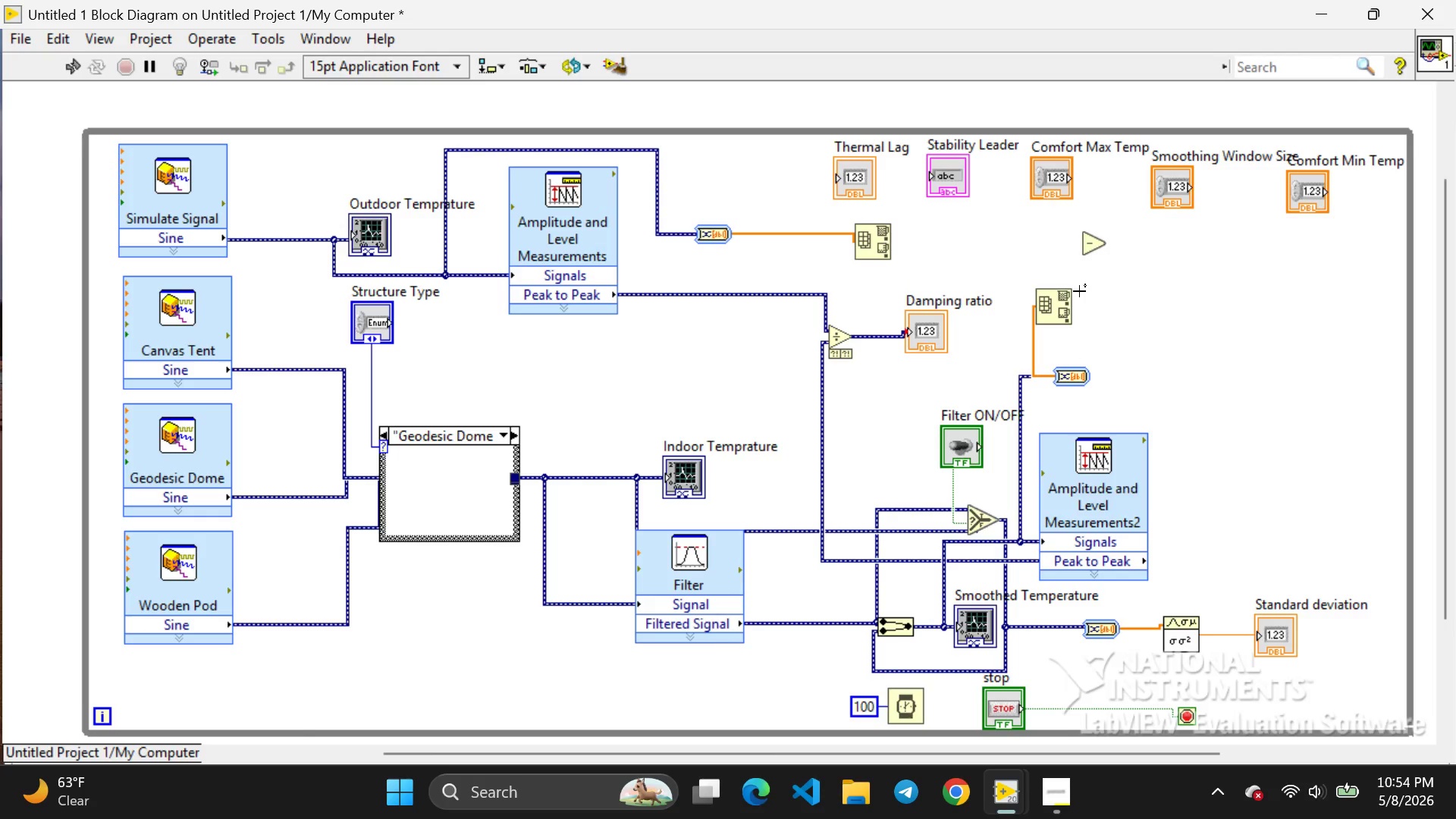 
wait(9.62)
 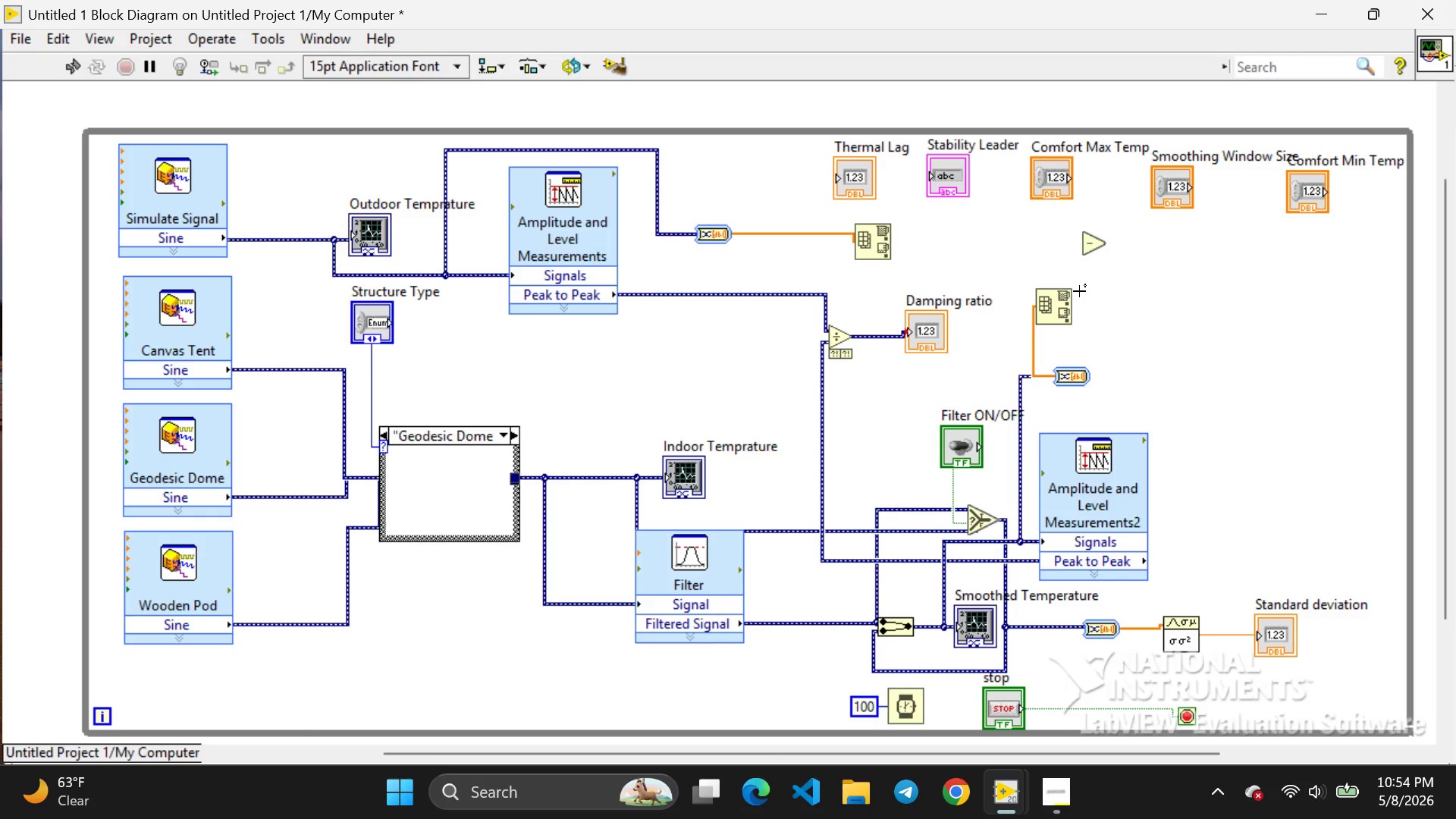 
left_click_drag(start_coordinate=[1075, 292], to_coordinate=[1070, 238])
 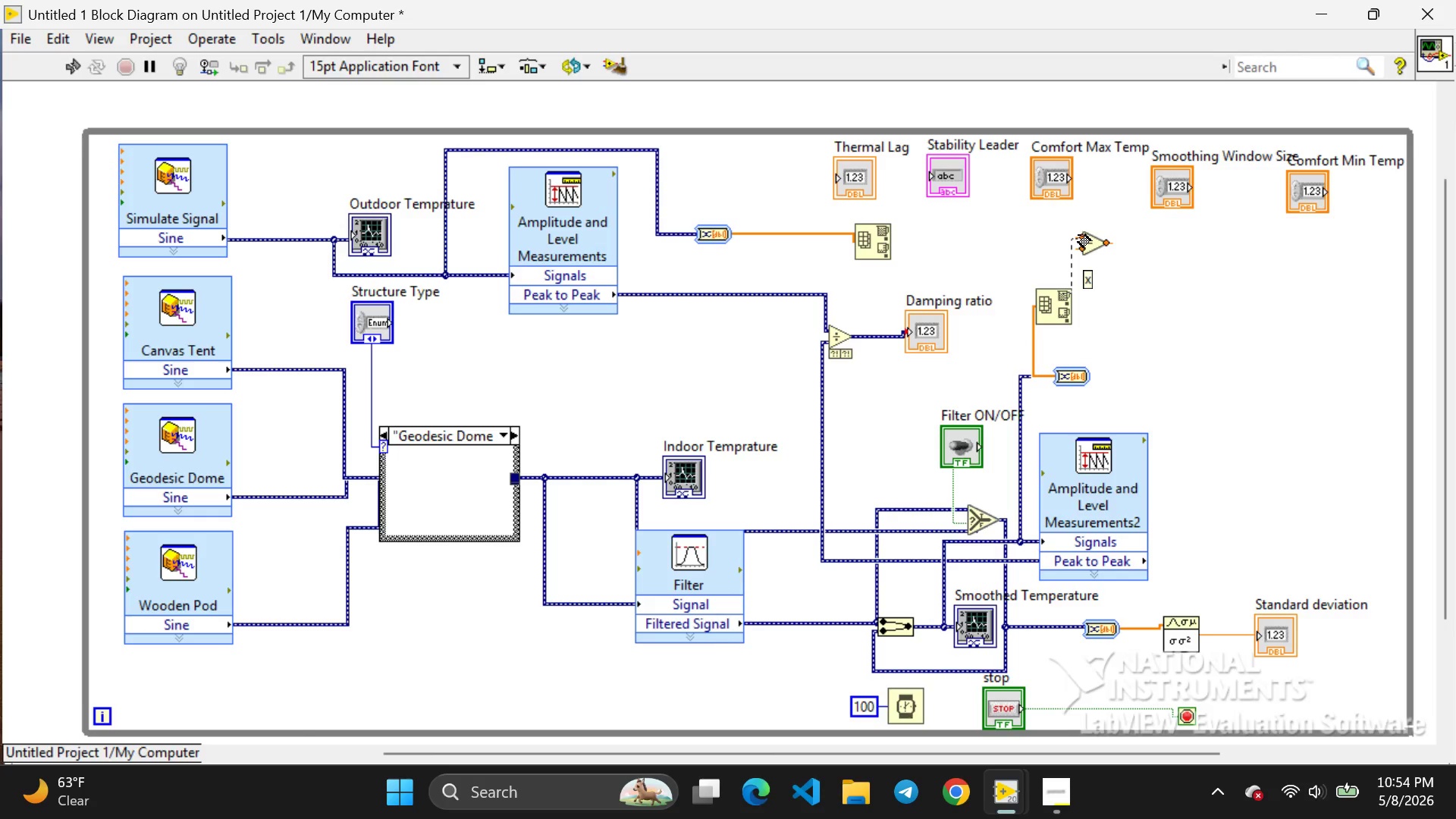 
left_click_drag(start_coordinate=[1070, 235], to_coordinate=[1084, 235])
 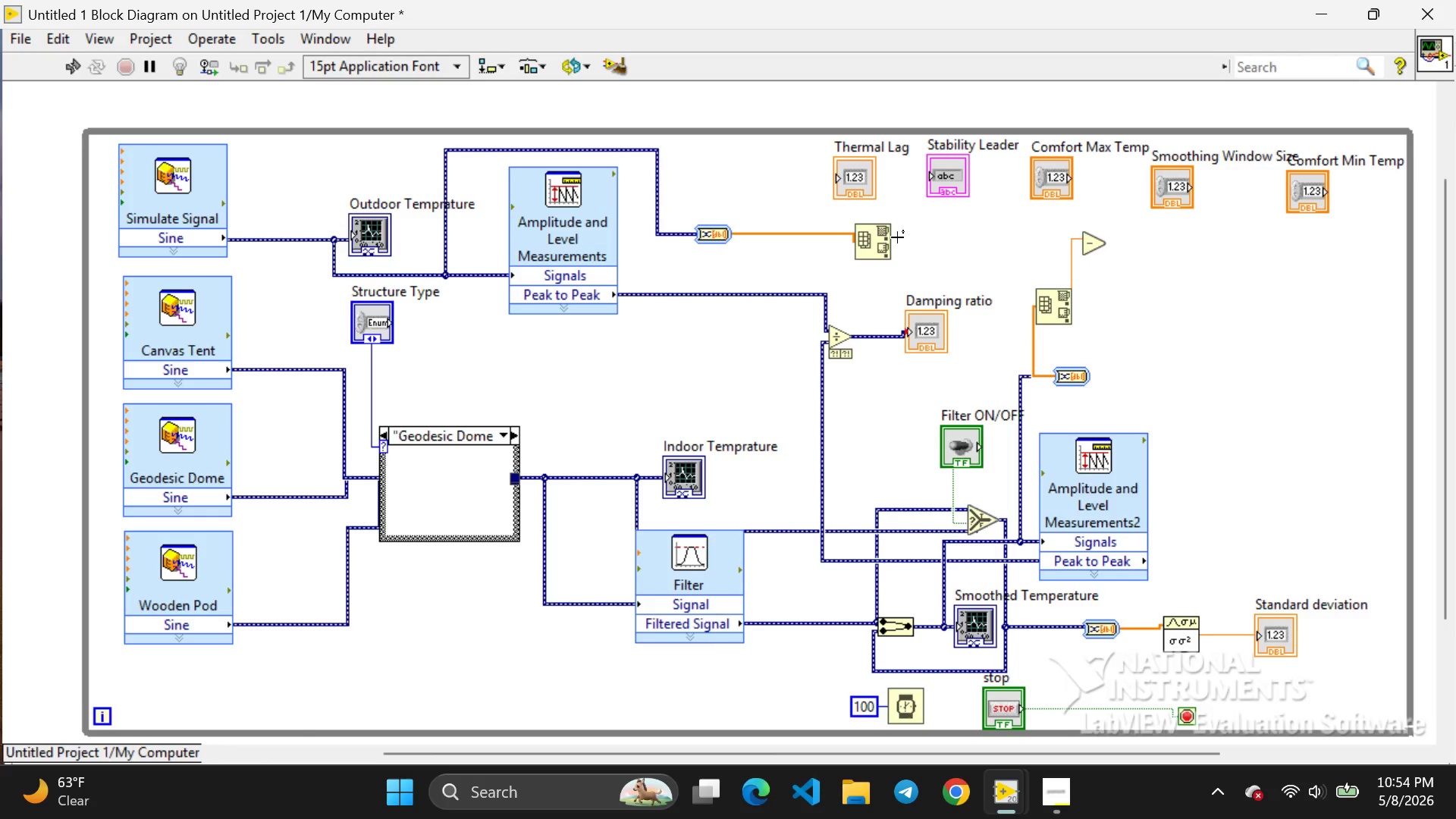 
mouse_move([921, 232])
 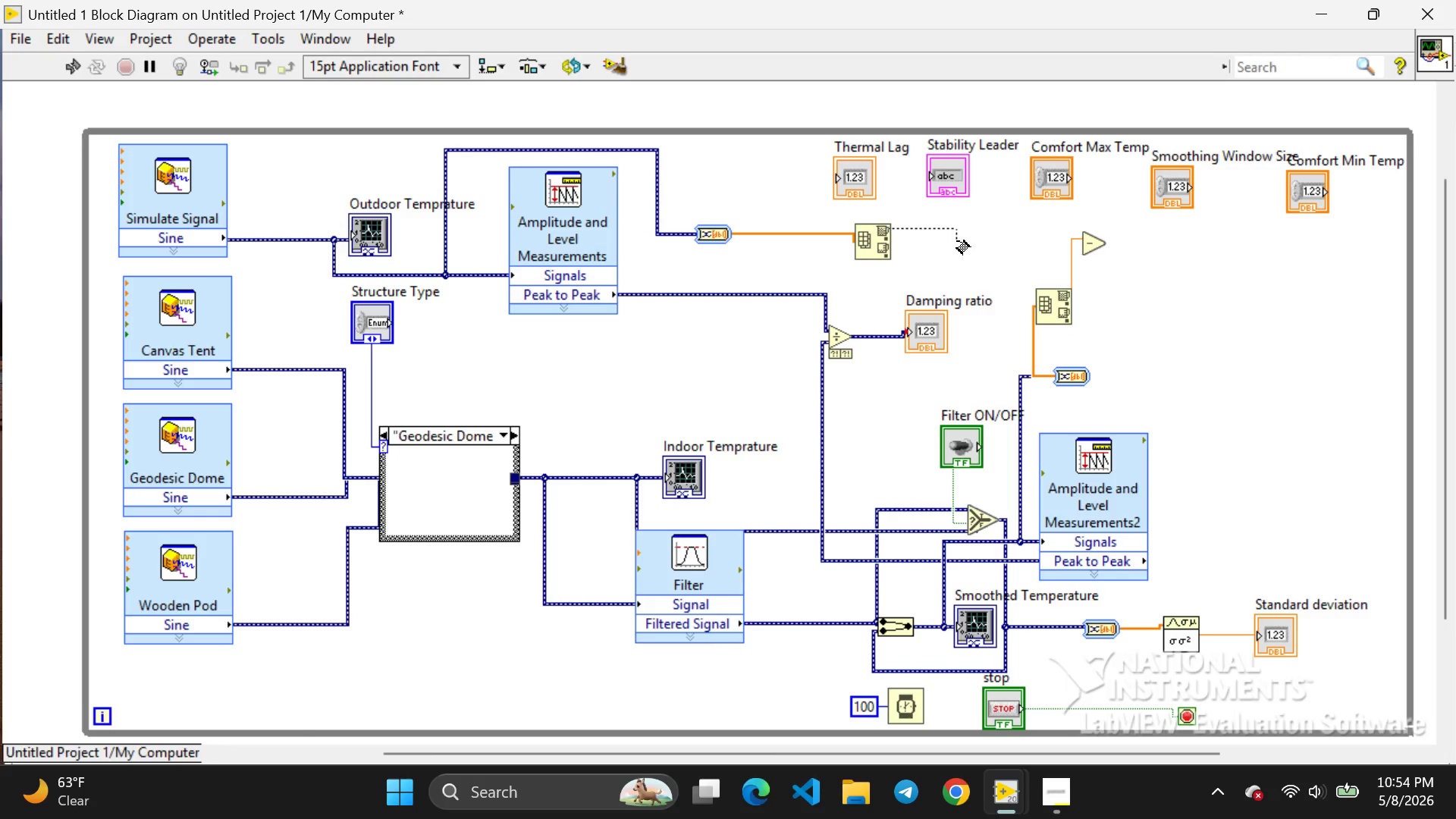 
left_click_drag(start_coordinate=[896, 228], to_coordinate=[1053, 253])
 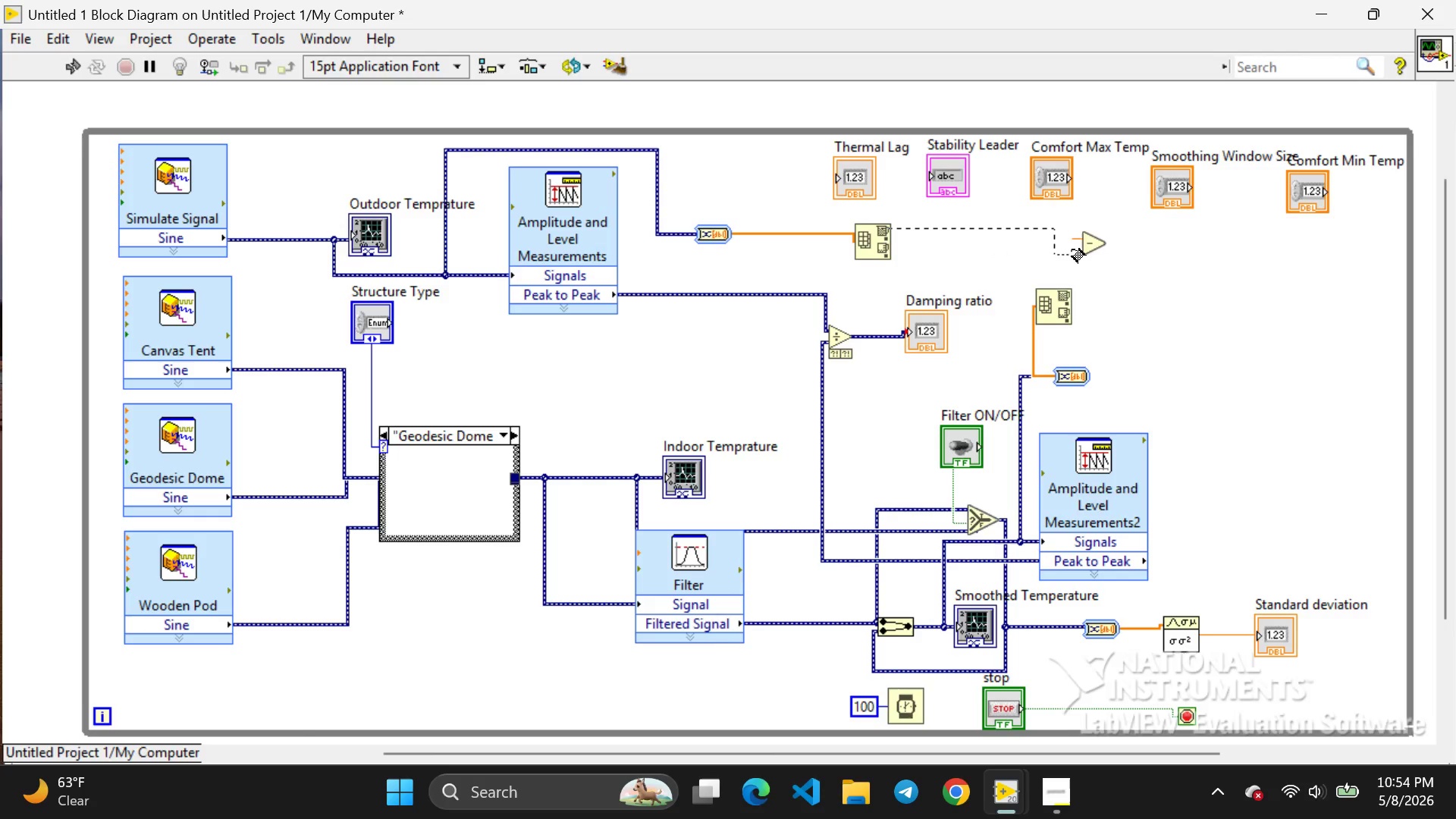 
left_click_drag(start_coordinate=[1053, 253], to_coordinate=[1077, 246])
 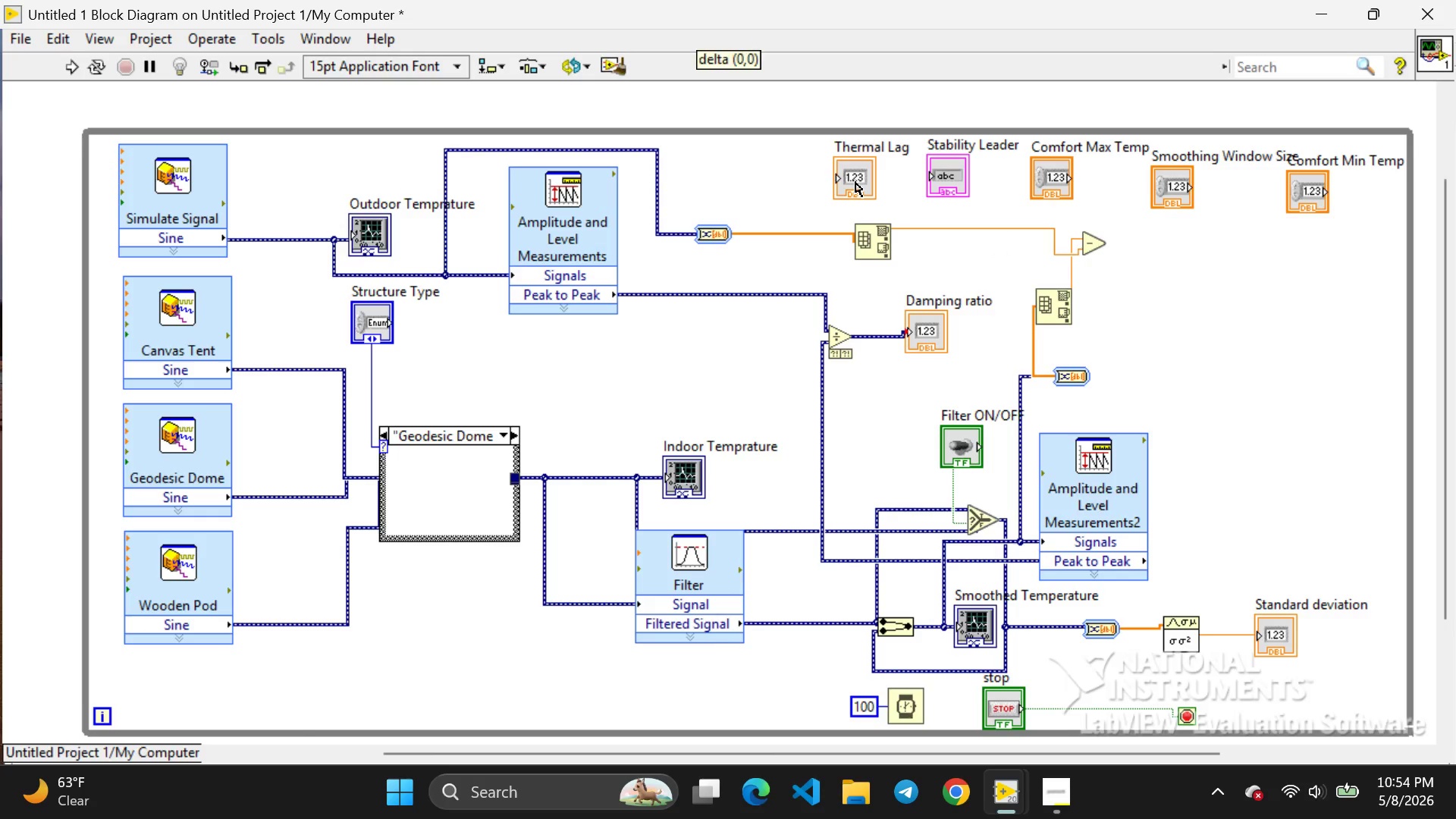 
left_click_drag(start_coordinate=[855, 182], to_coordinate=[1157, 256])
 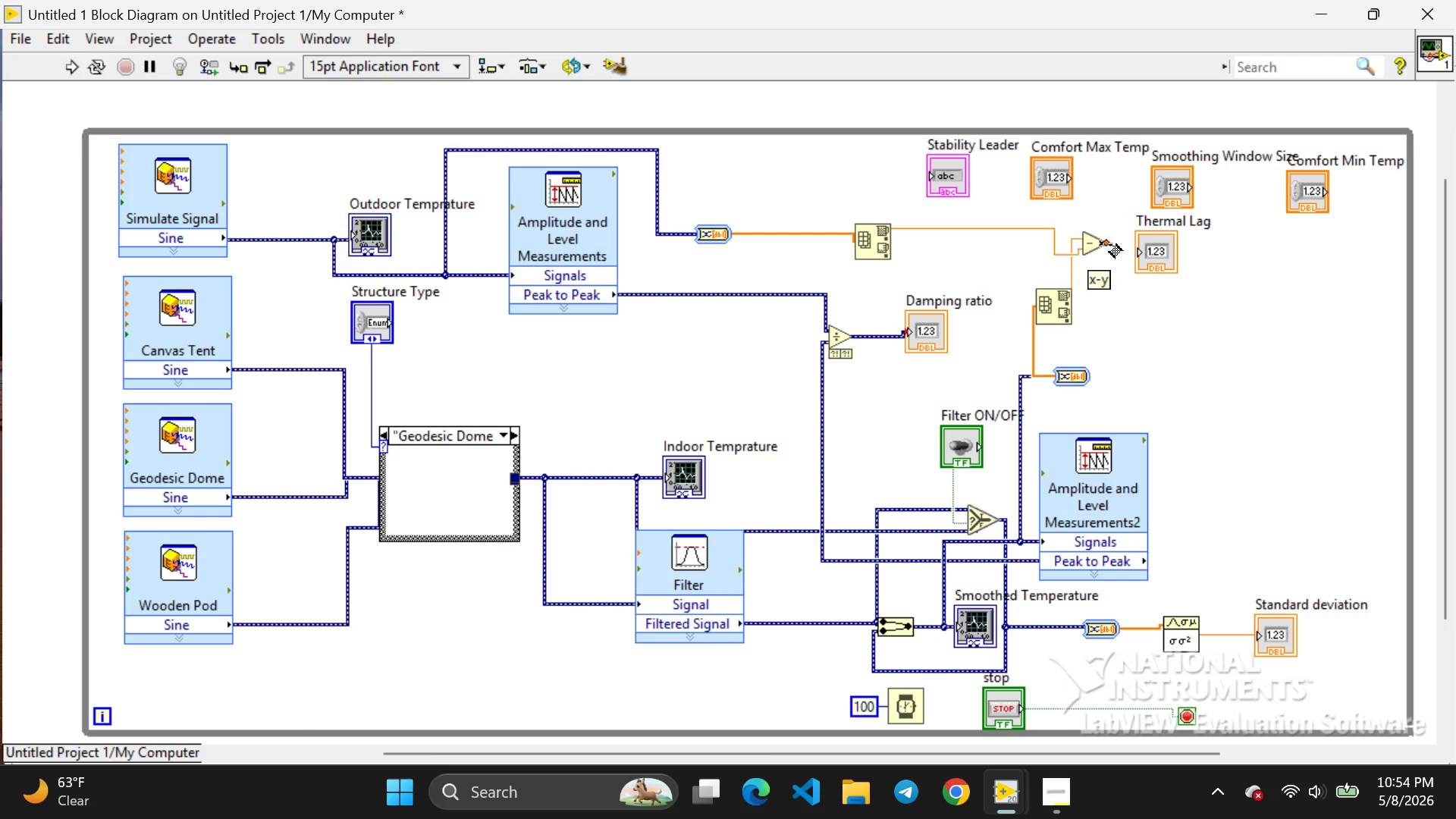 
left_click_drag(start_coordinate=[1109, 245], to_coordinate=[1130, 255])
 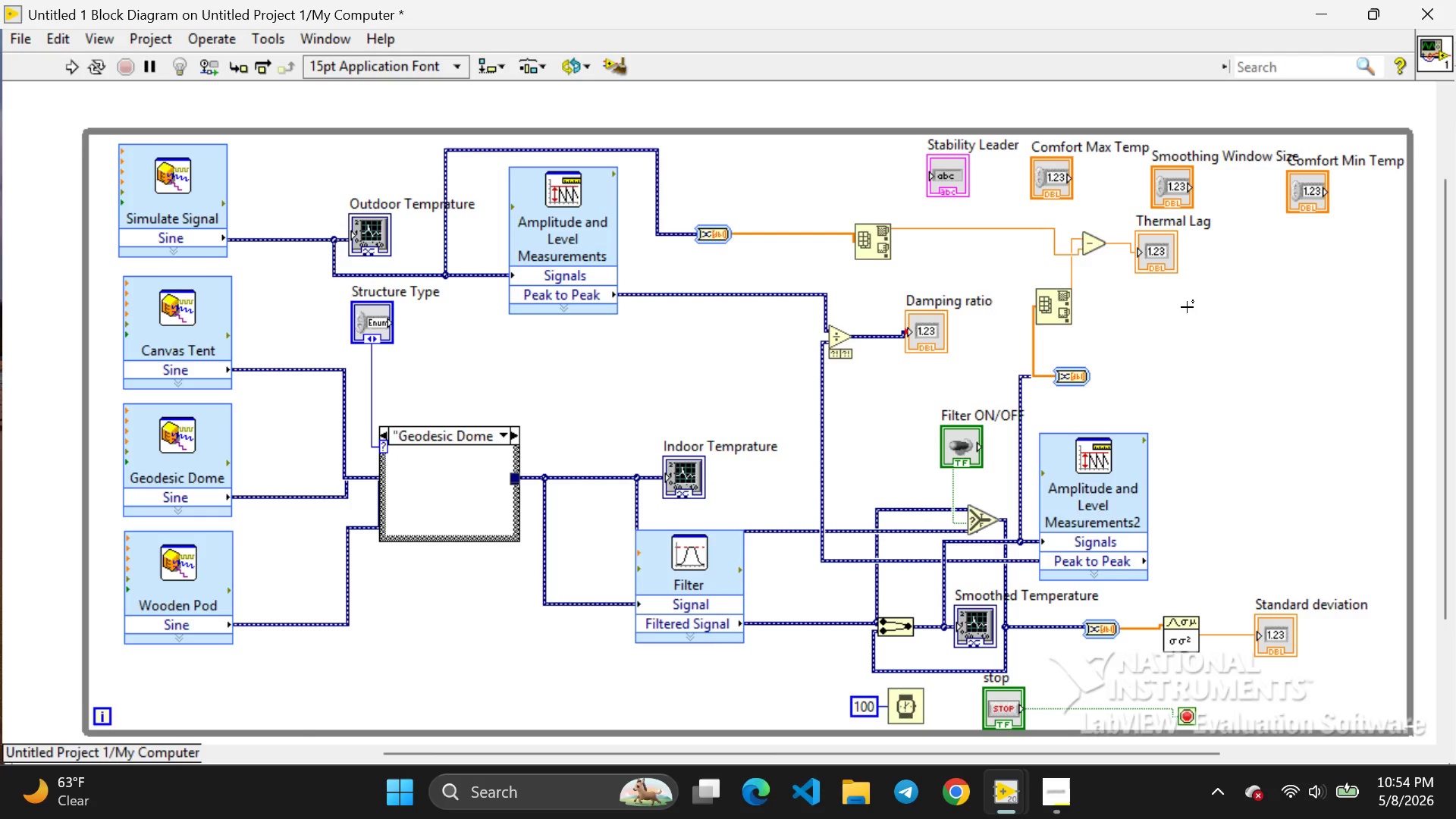 
left_click([1187, 307])
 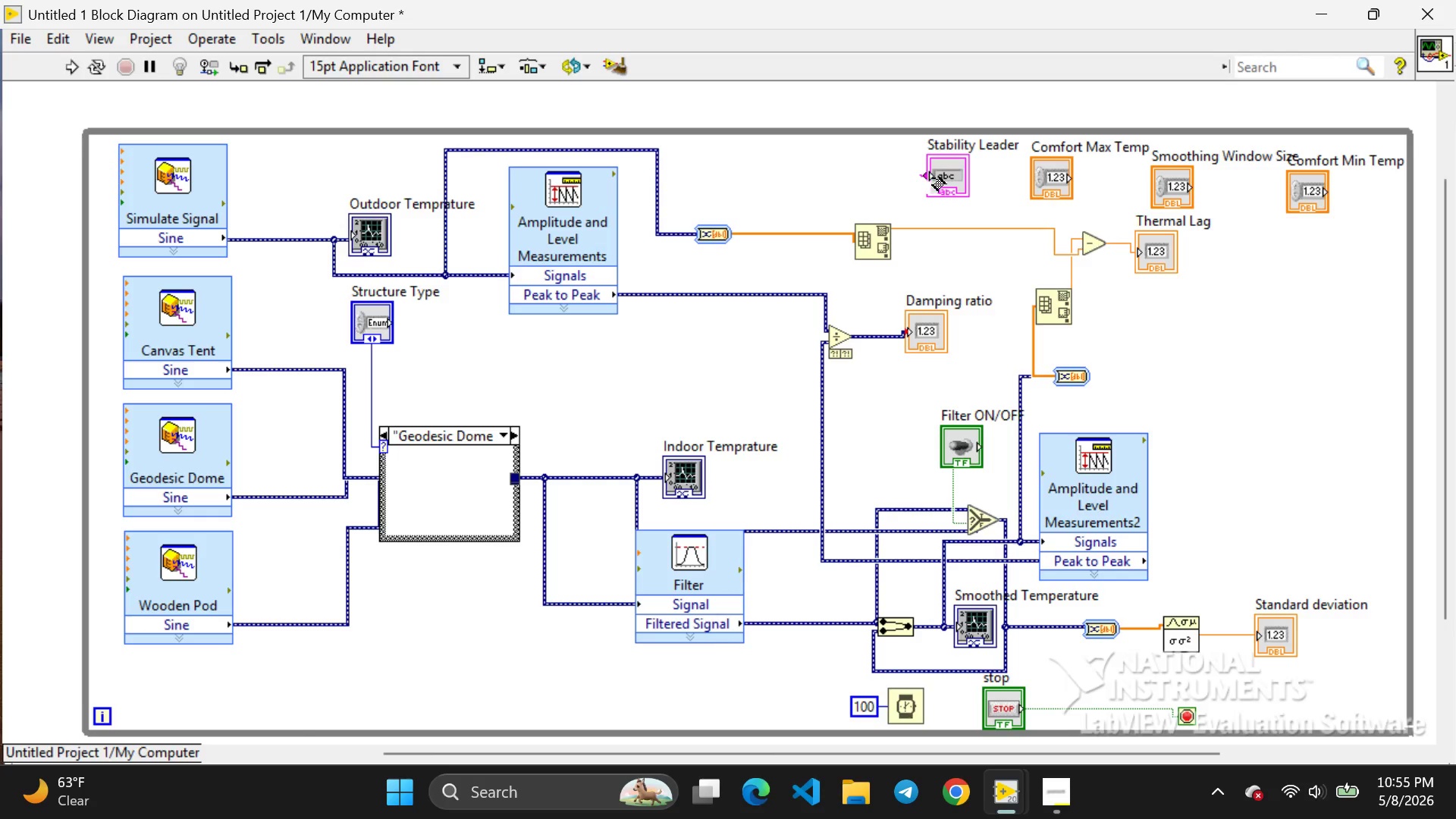 
wait(23.0)
 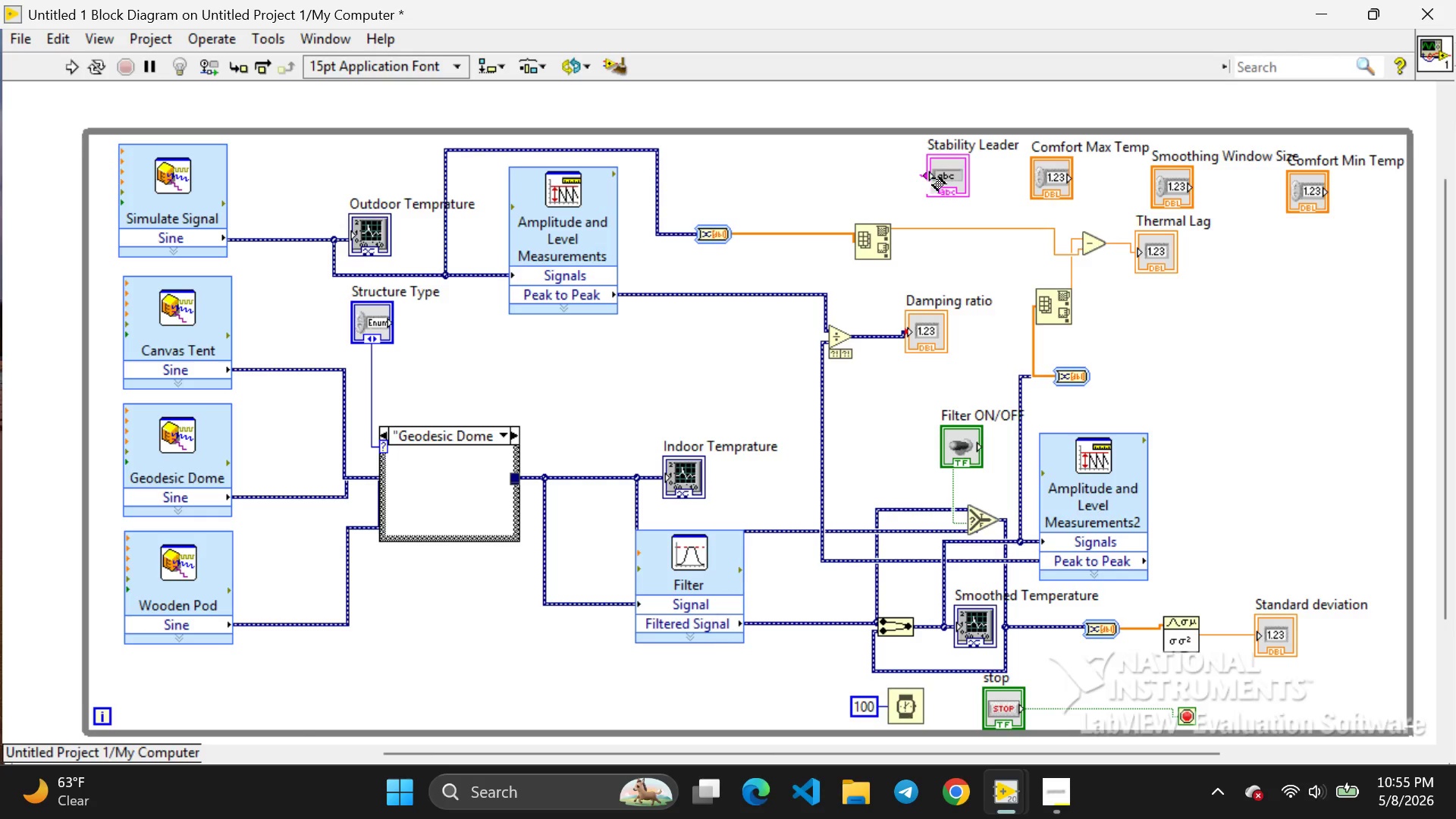 
left_click([1068, 674])
 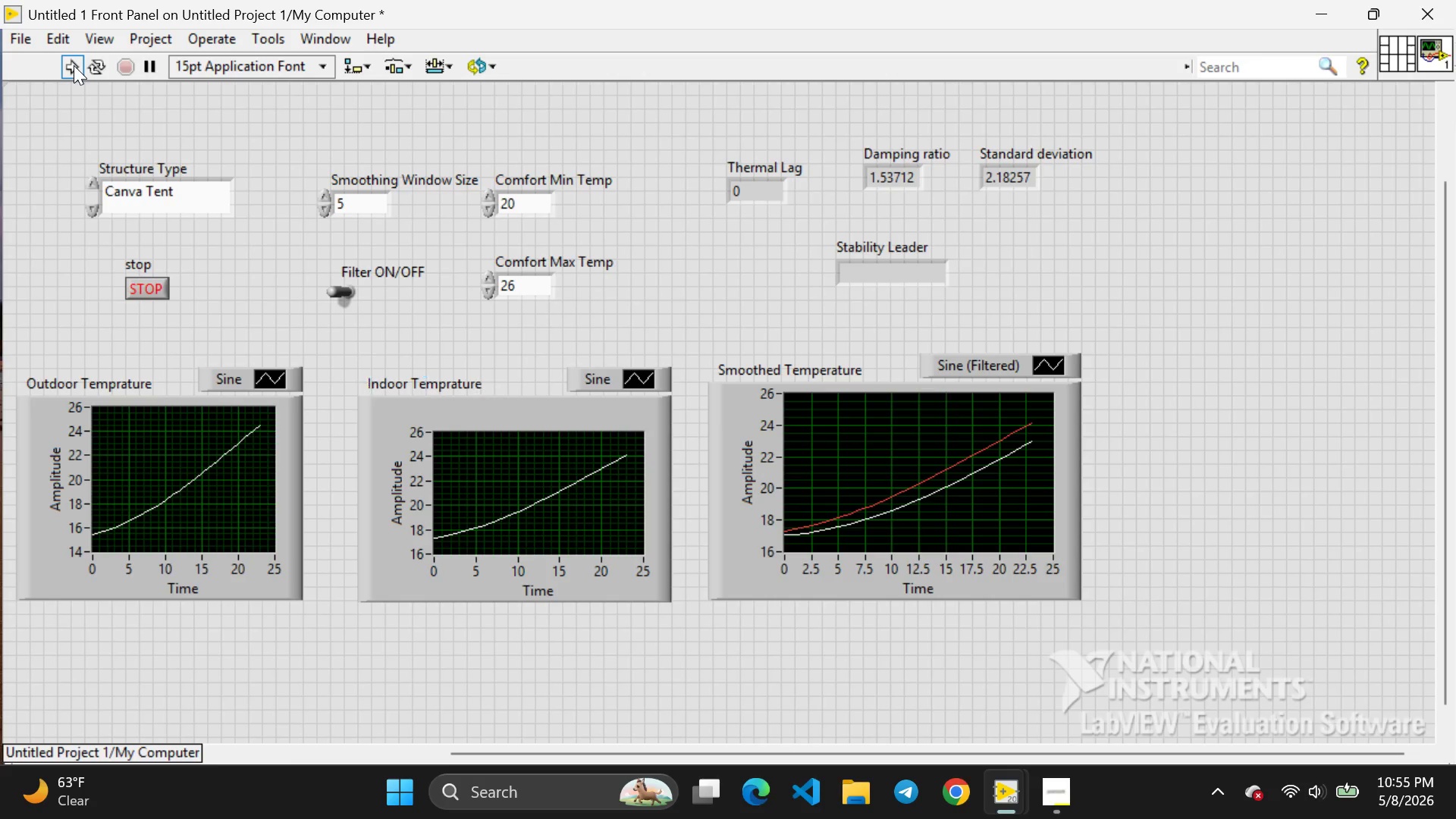 
left_click([74, 65])
 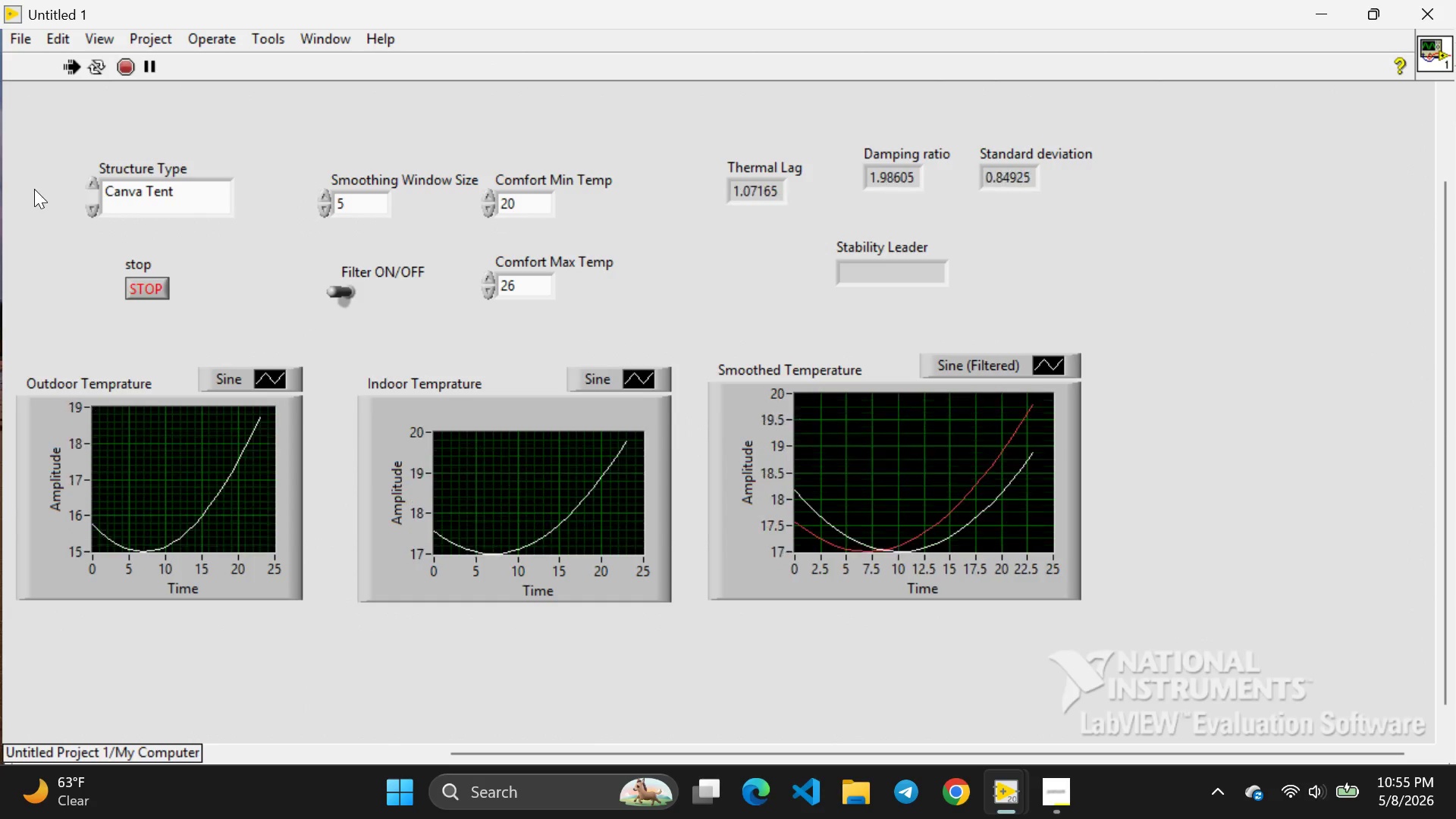 
left_click([40, 167])
 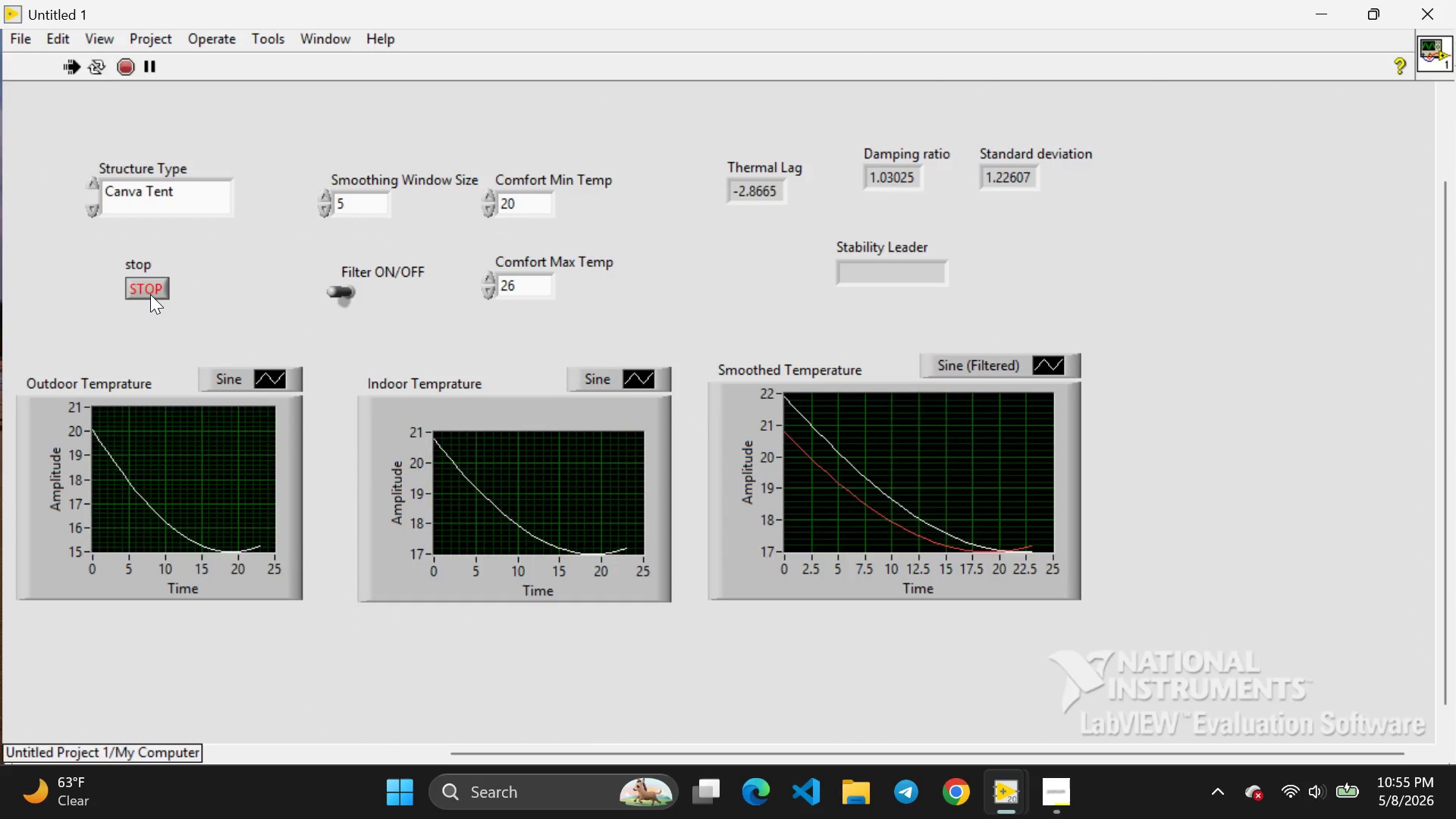 
left_click([150, 294])
 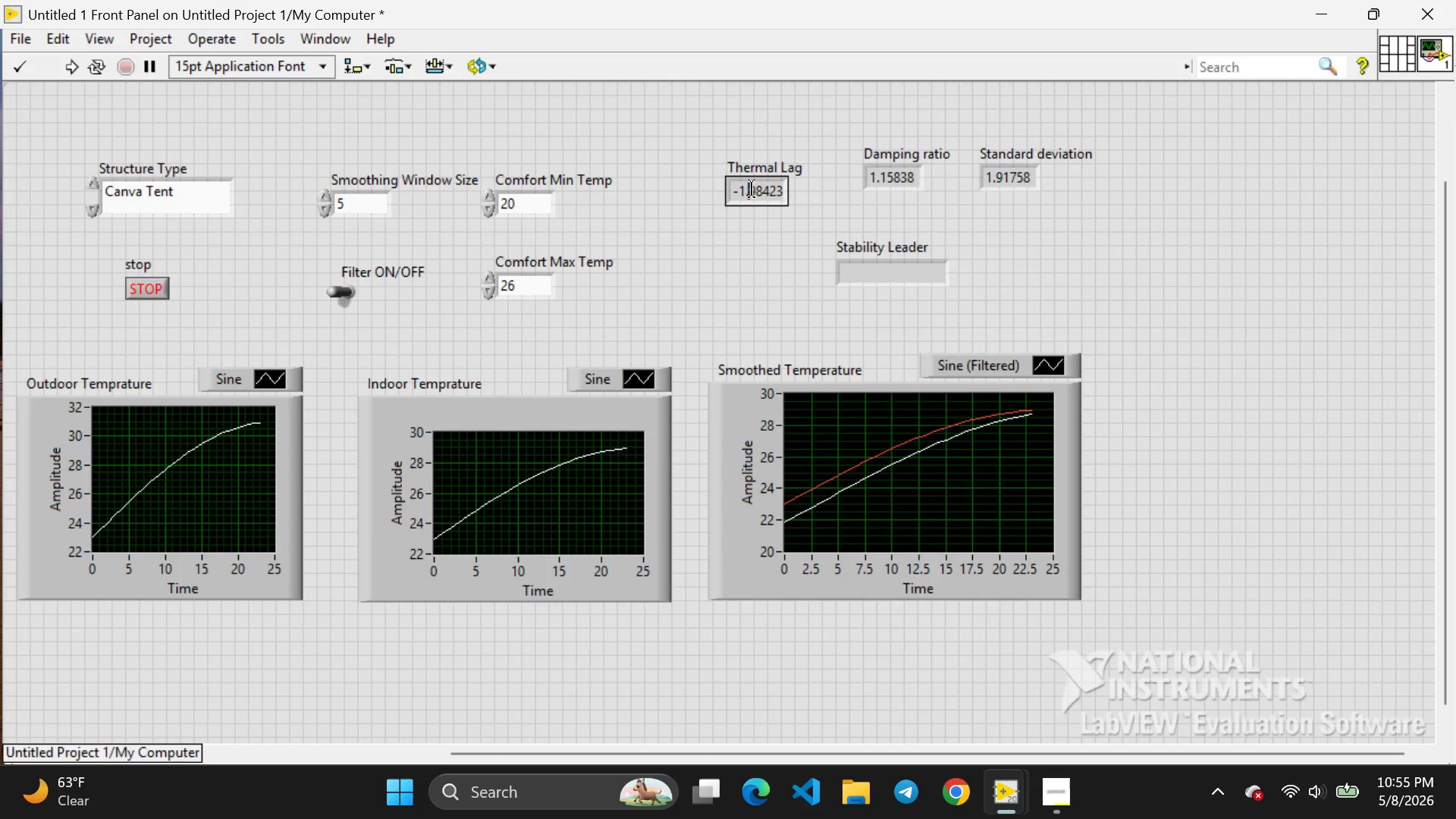 
left_click_drag(start_coordinate=[752, 189], to_coordinate=[755, 172])
 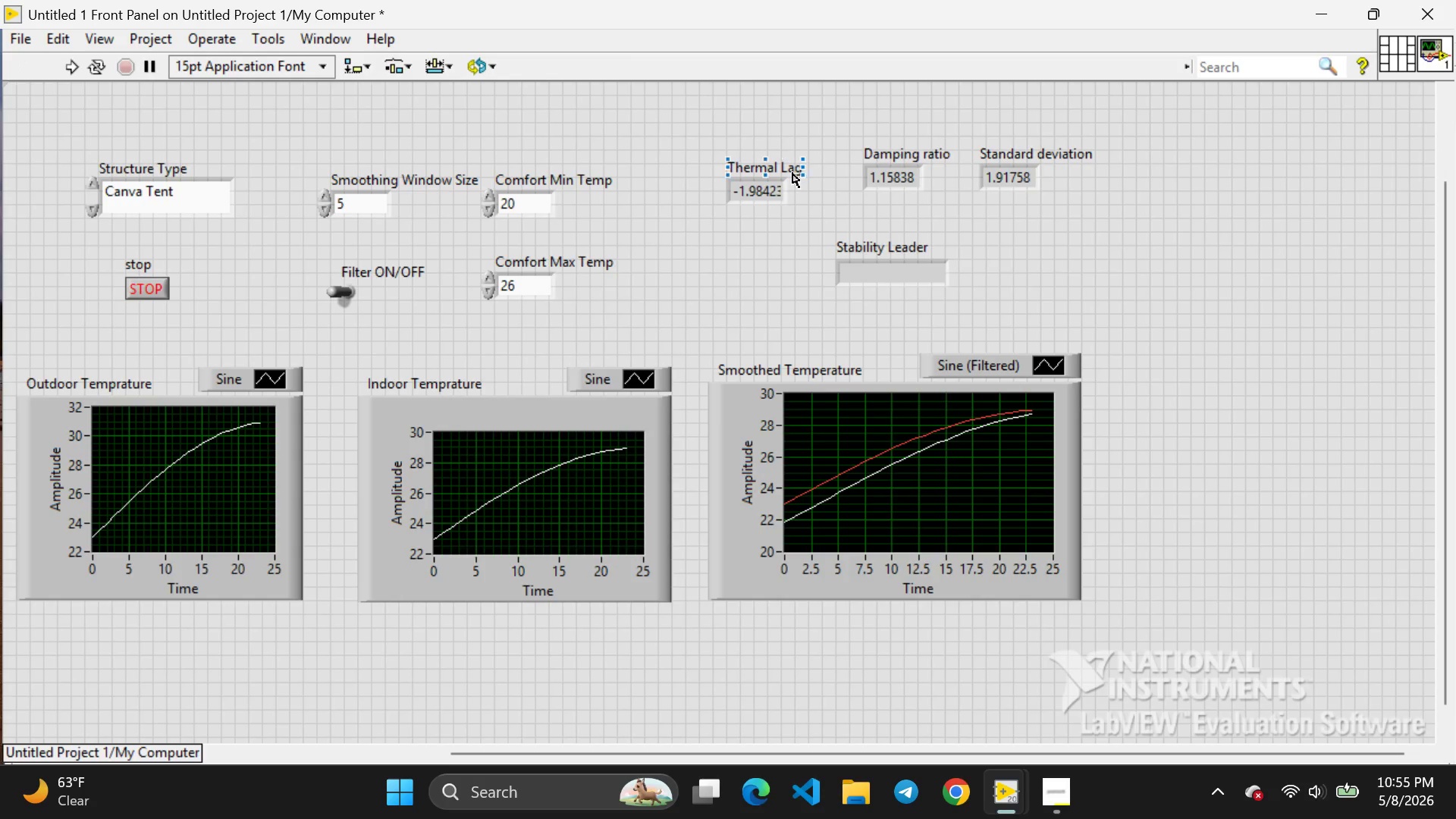 
left_click([780, 146])
 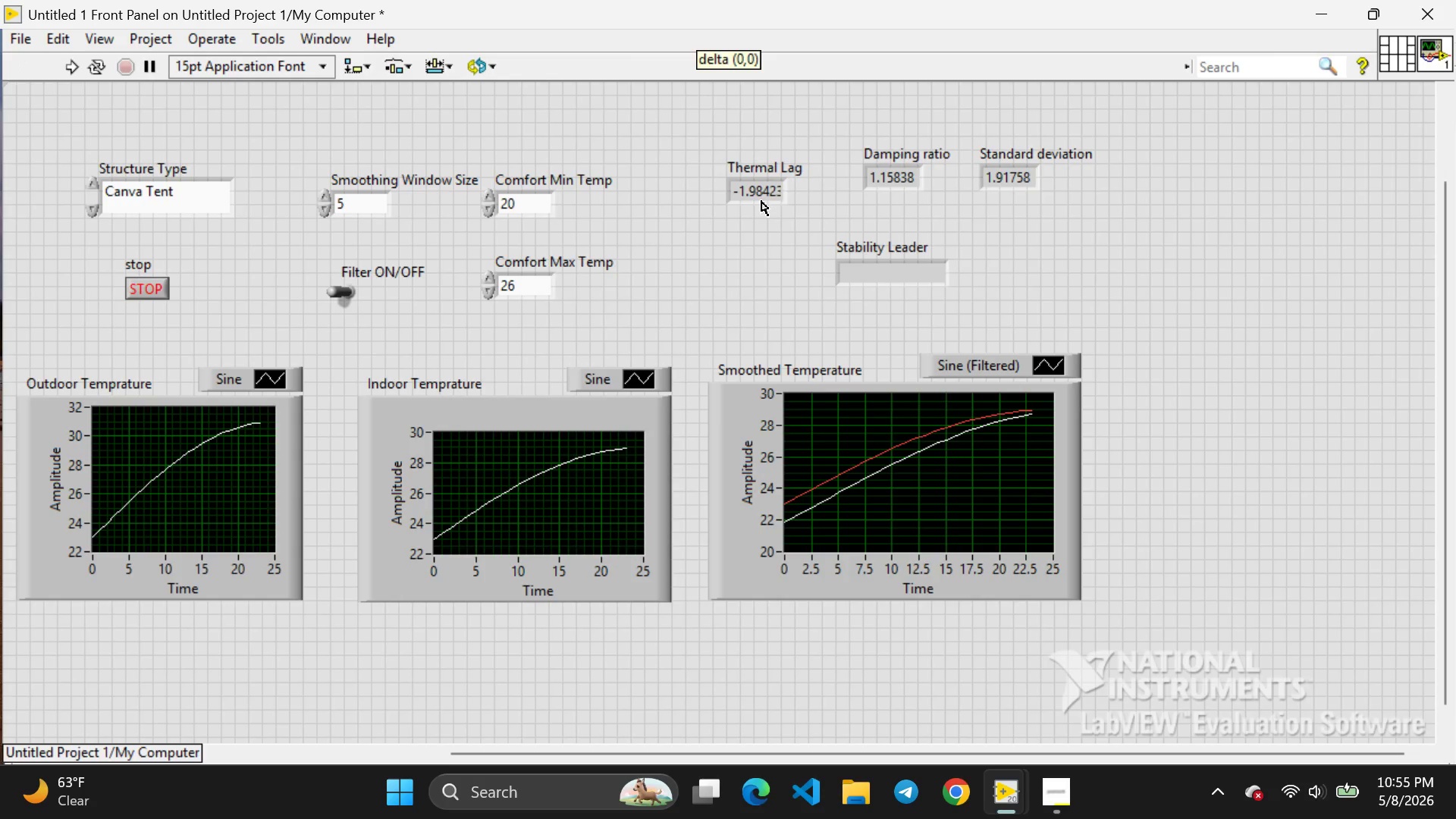 
left_click([761, 201])
 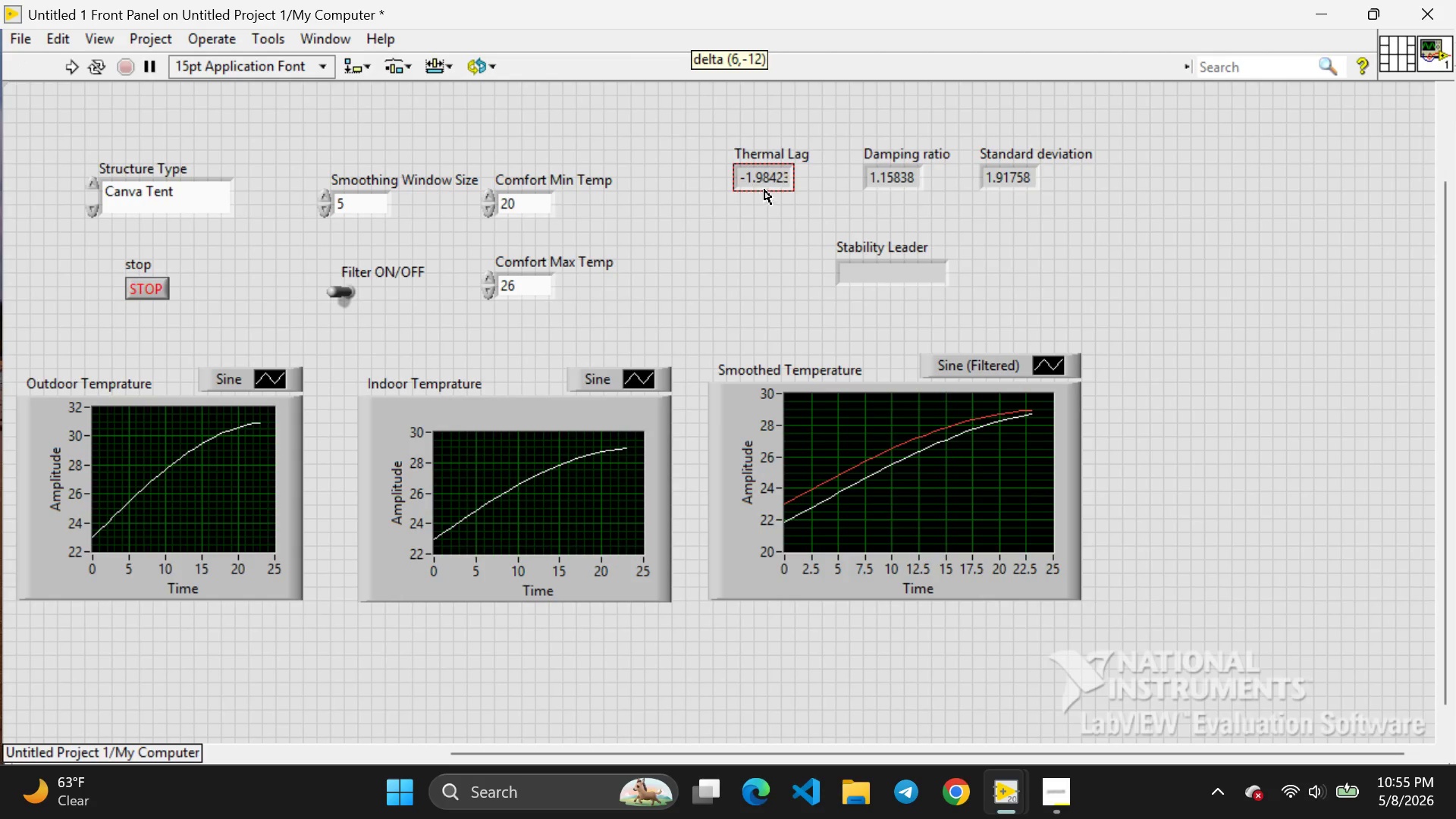 
left_click_drag(start_coordinate=[761, 201], to_coordinate=[764, 190])
 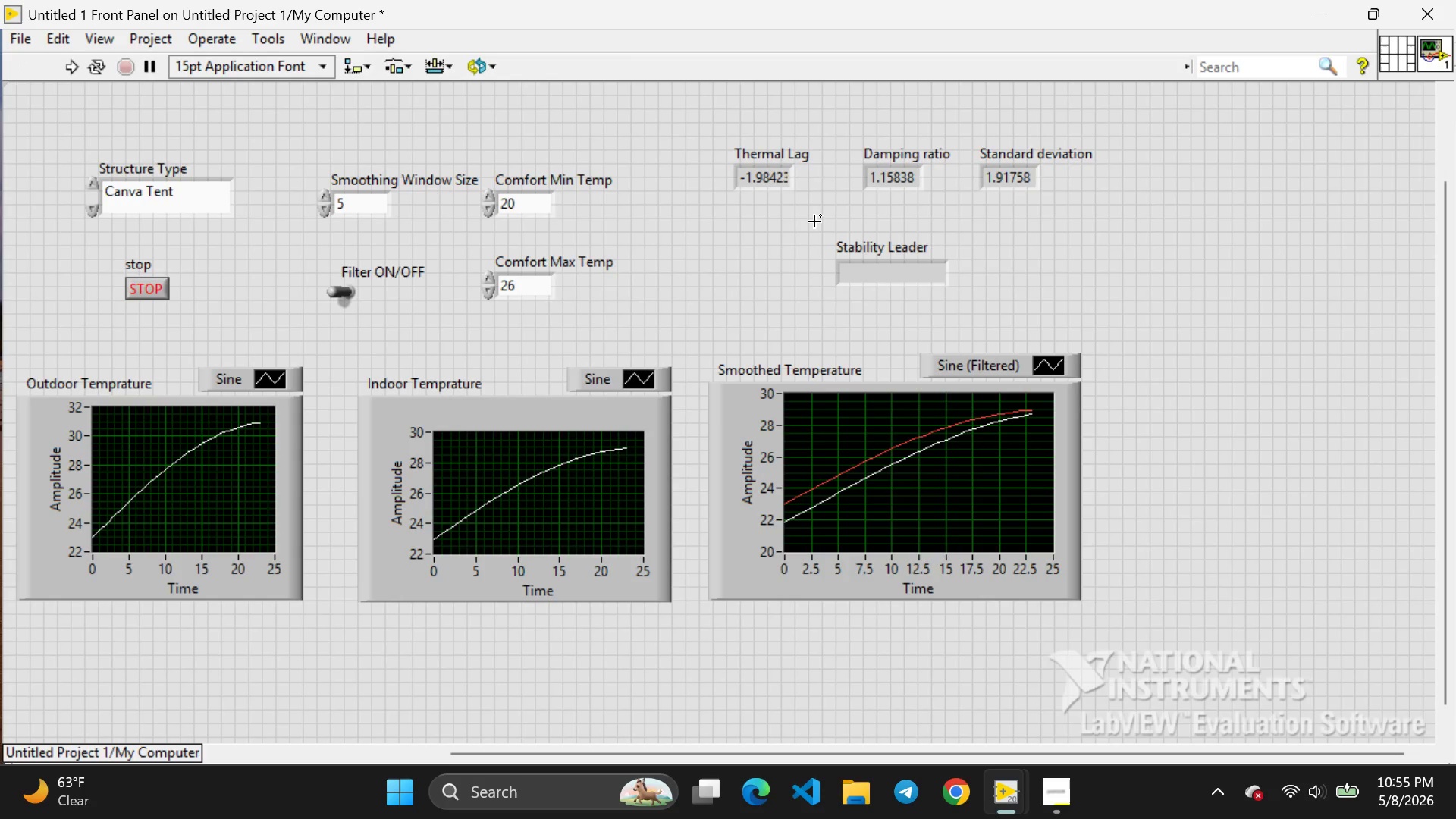 
left_click([814, 221])
 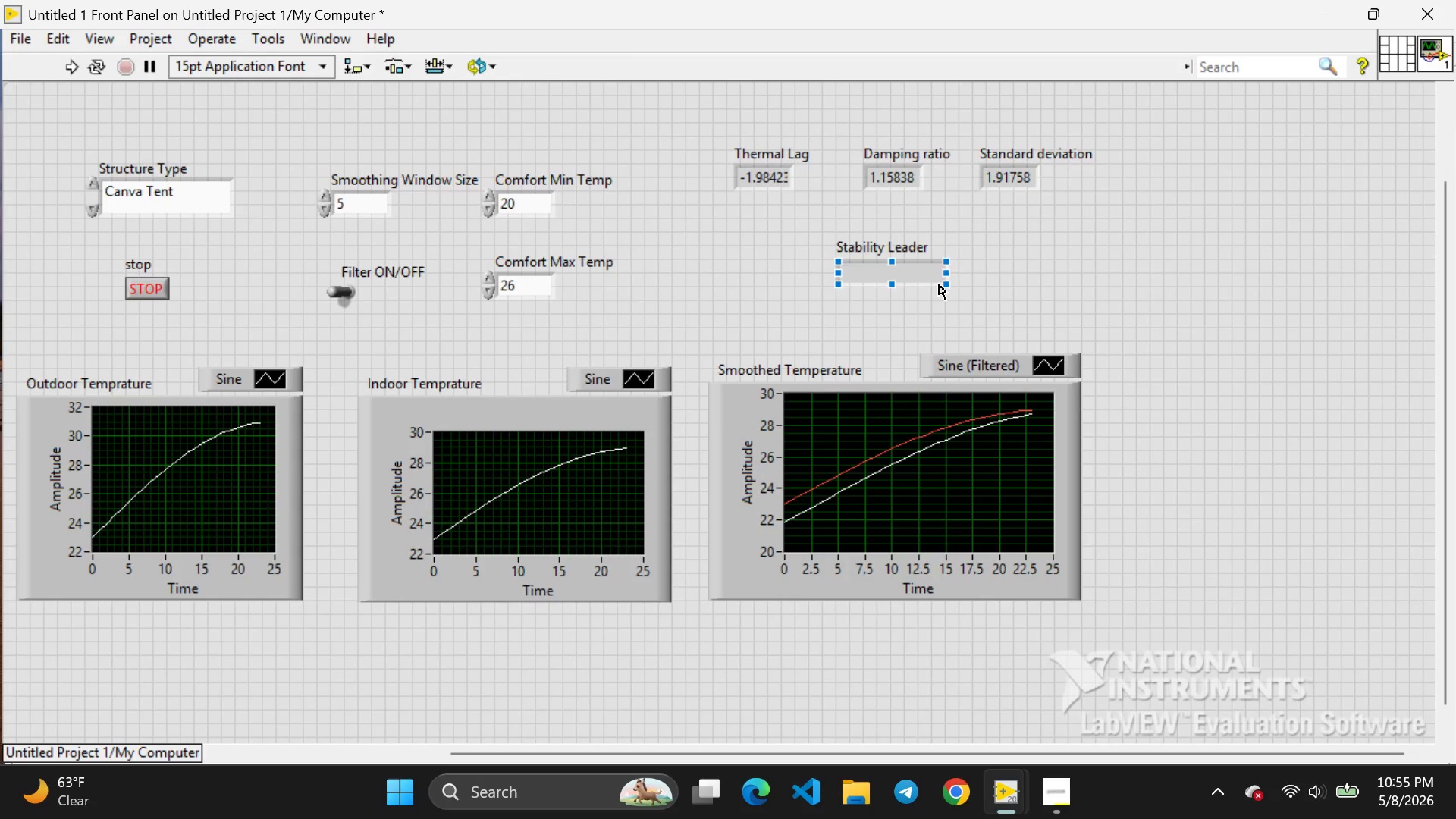 
left_click([939, 284])
 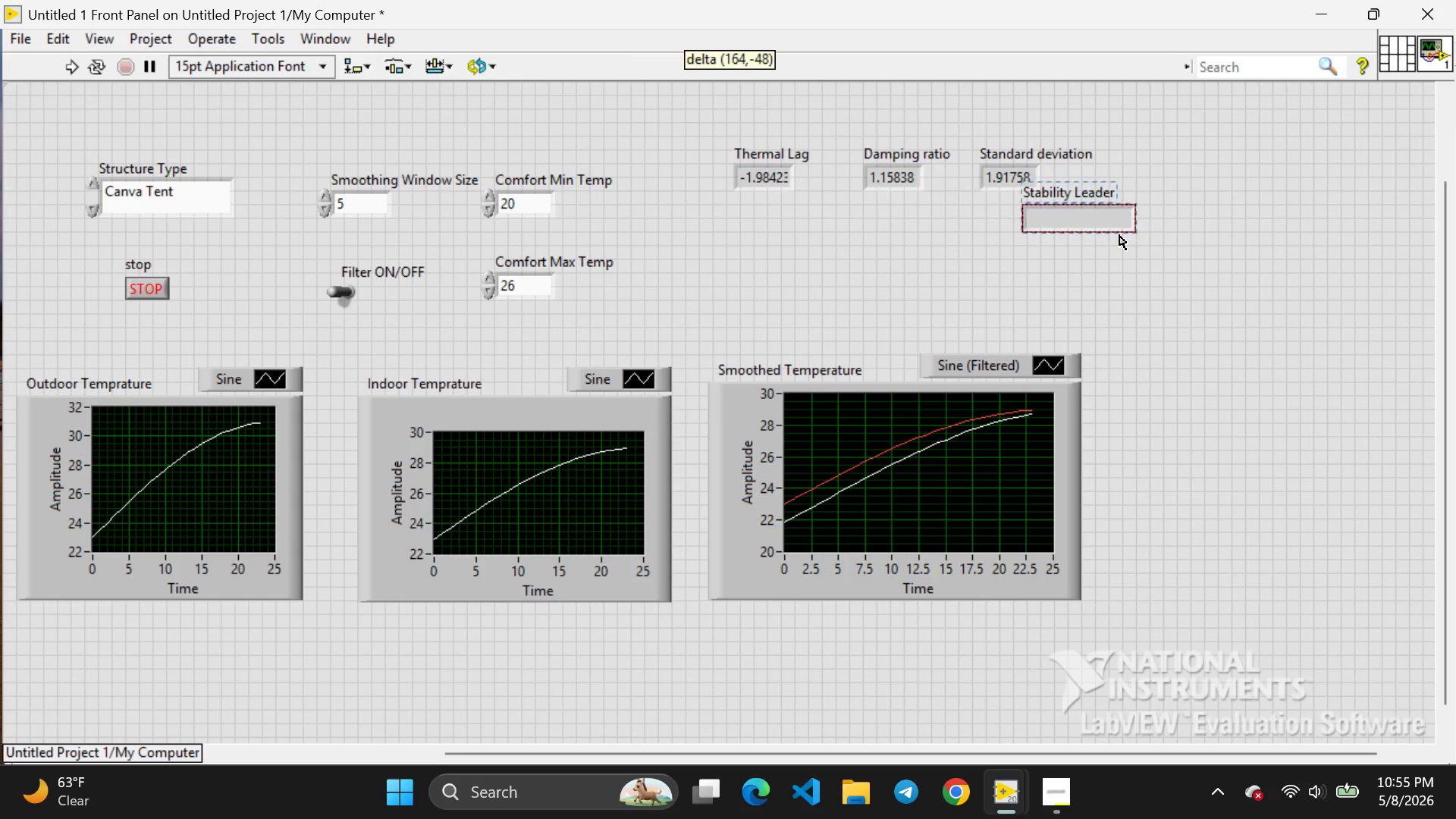 
left_click_drag(start_coordinate=[939, 284], to_coordinate=[1213, 180])
 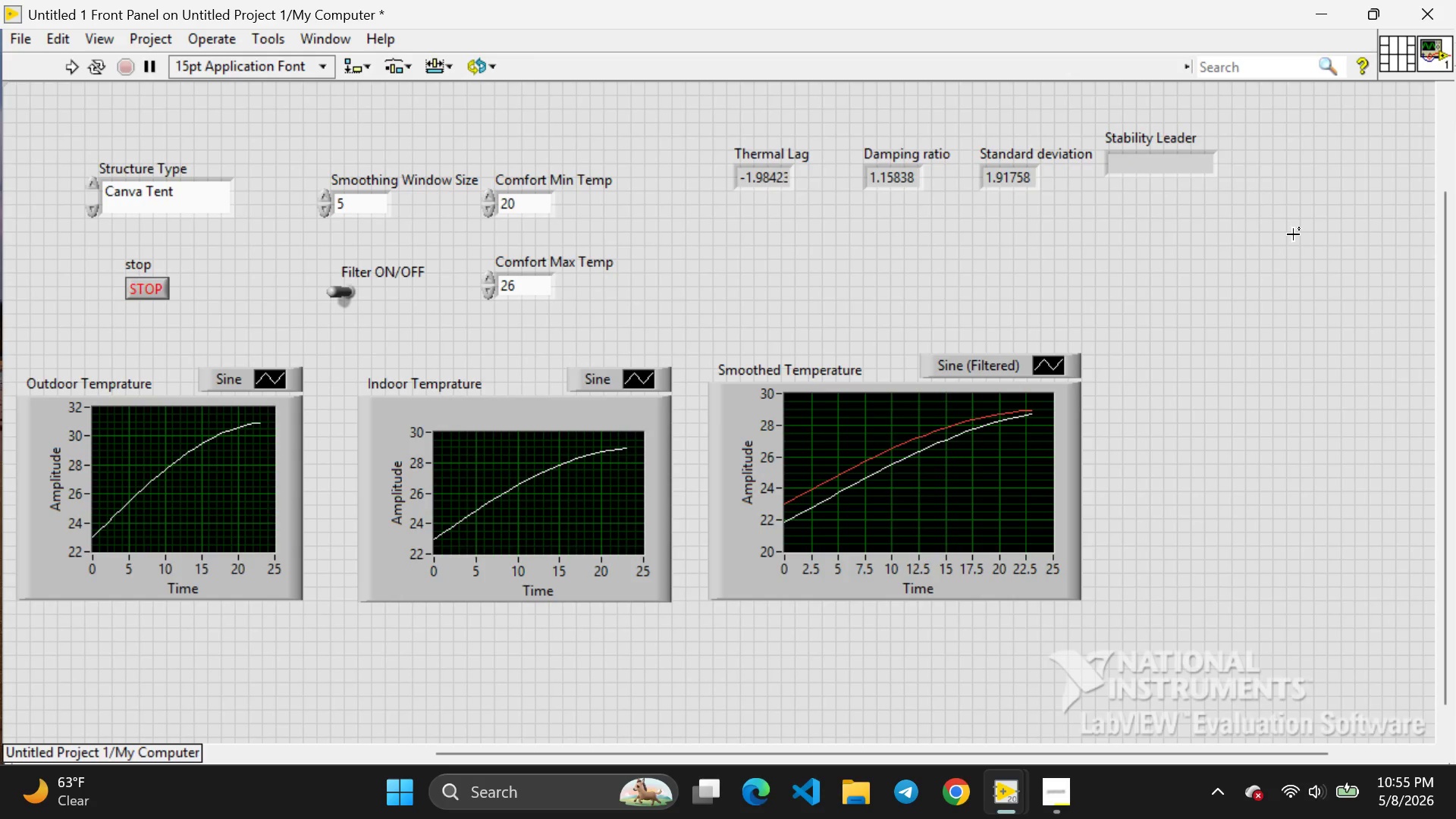 
left_click([1293, 234])
 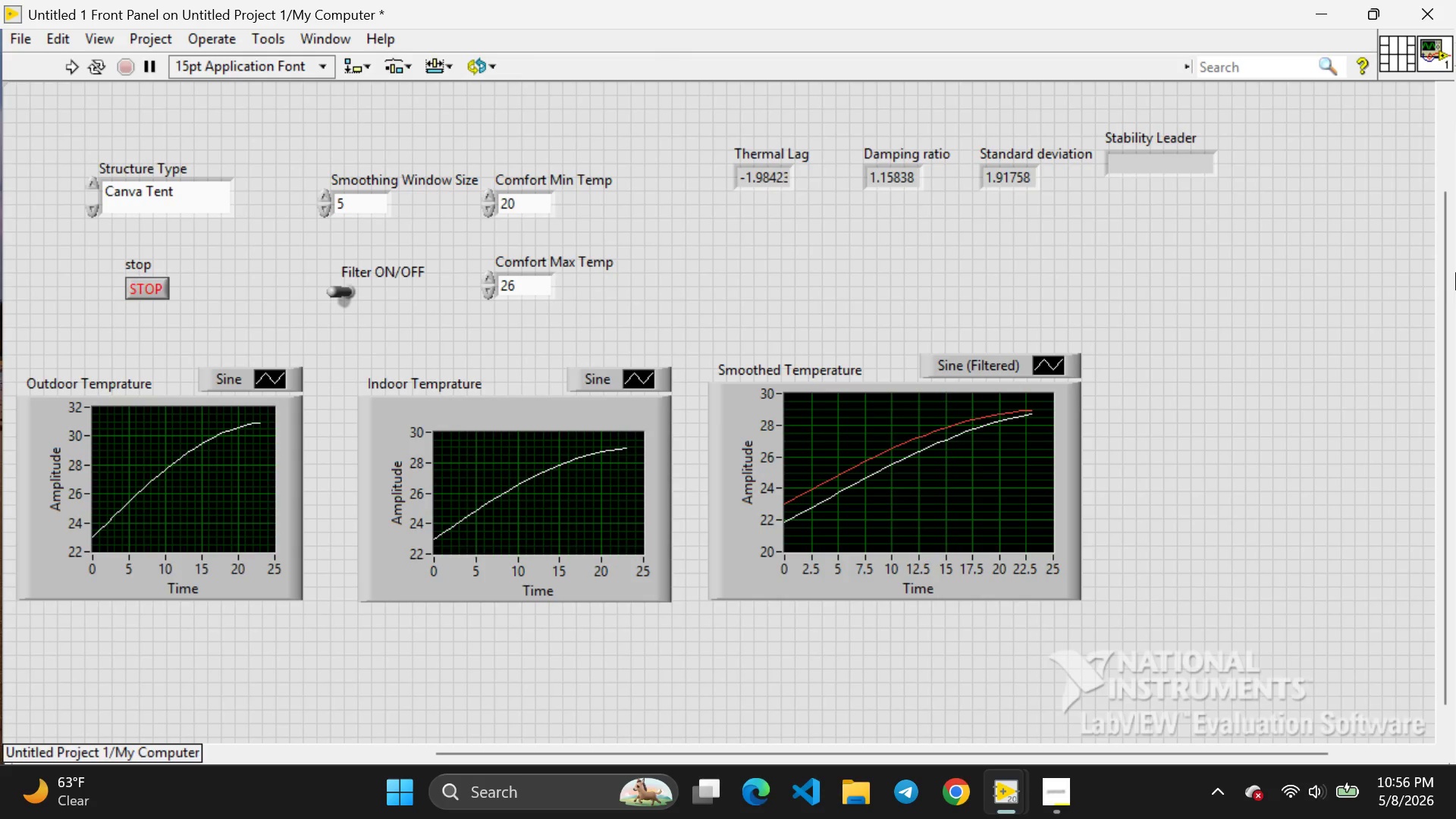 
wait(49.81)
 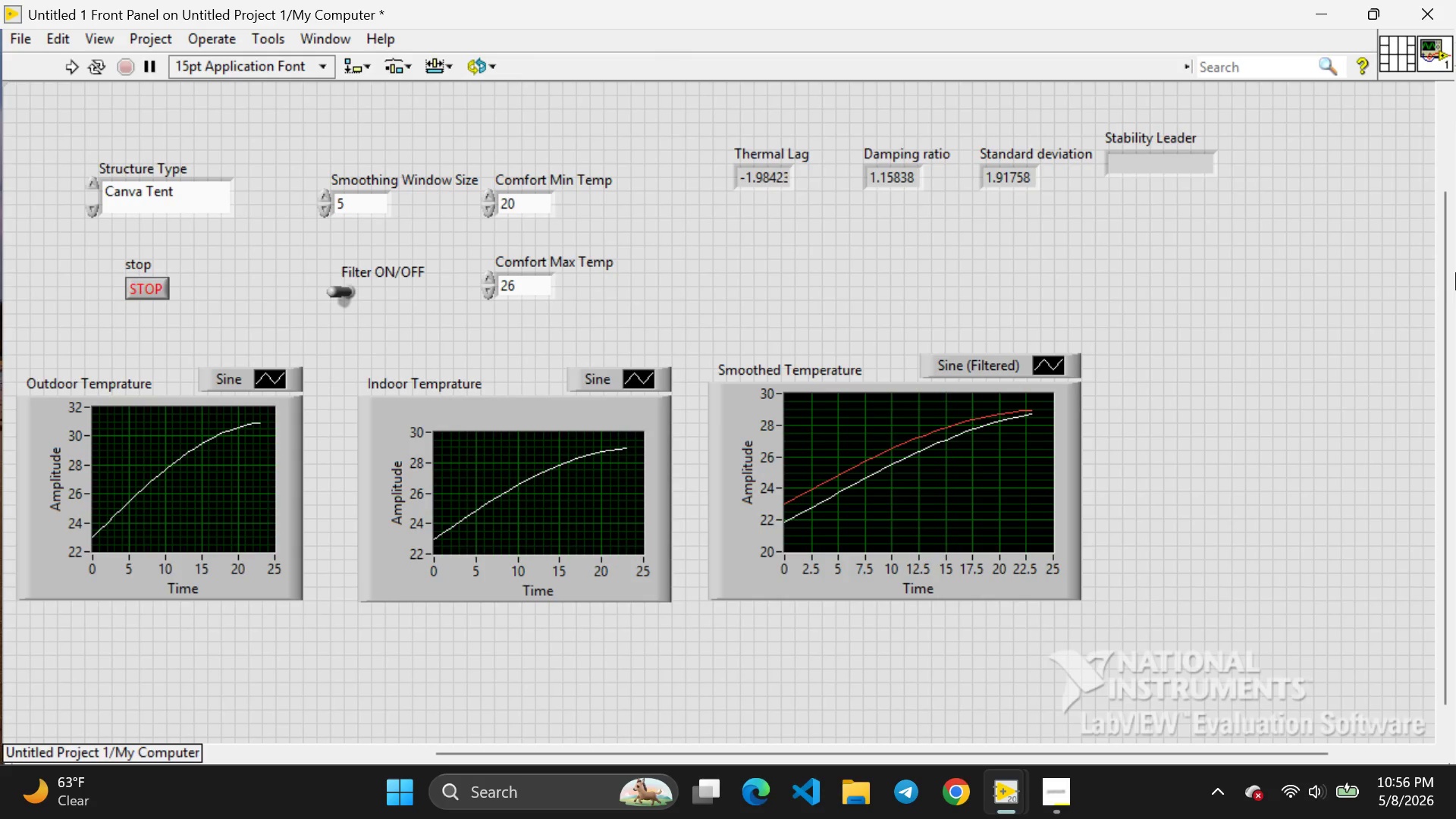 
left_click([1031, 701])
 